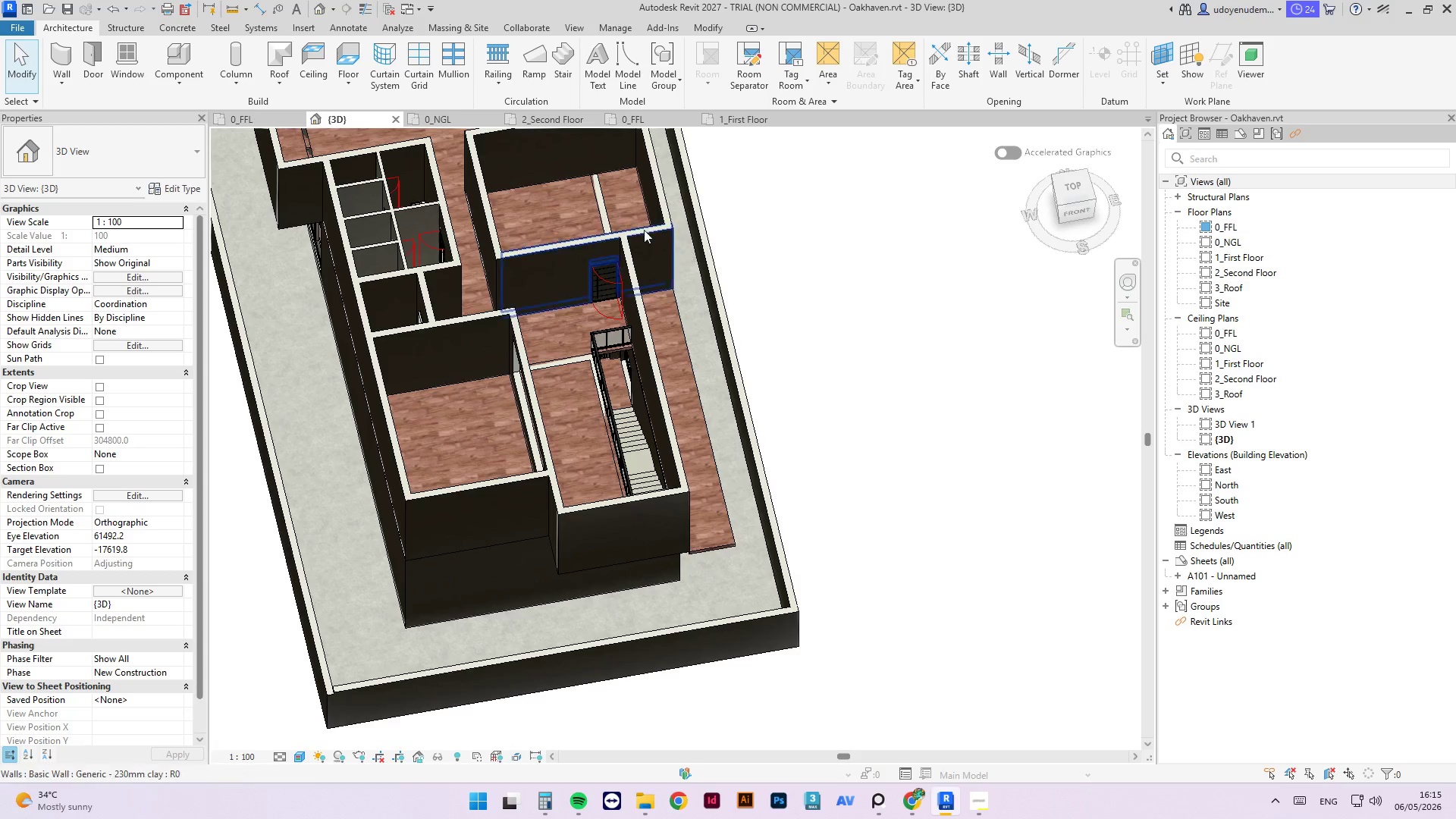 
scroll: coordinate [616, 227], scroll_direction: up, amount: 8.0
 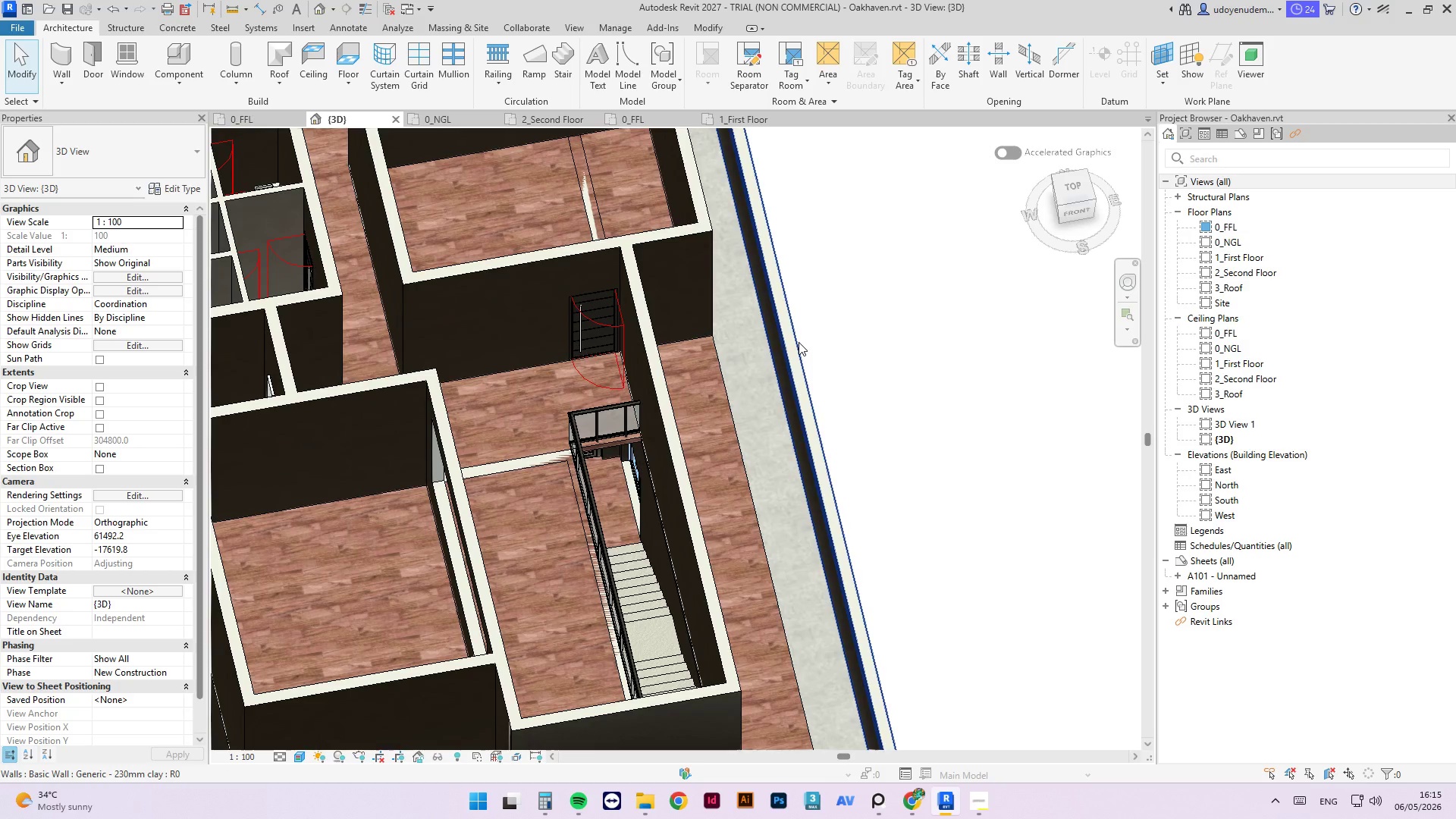 
key(Control+S)
 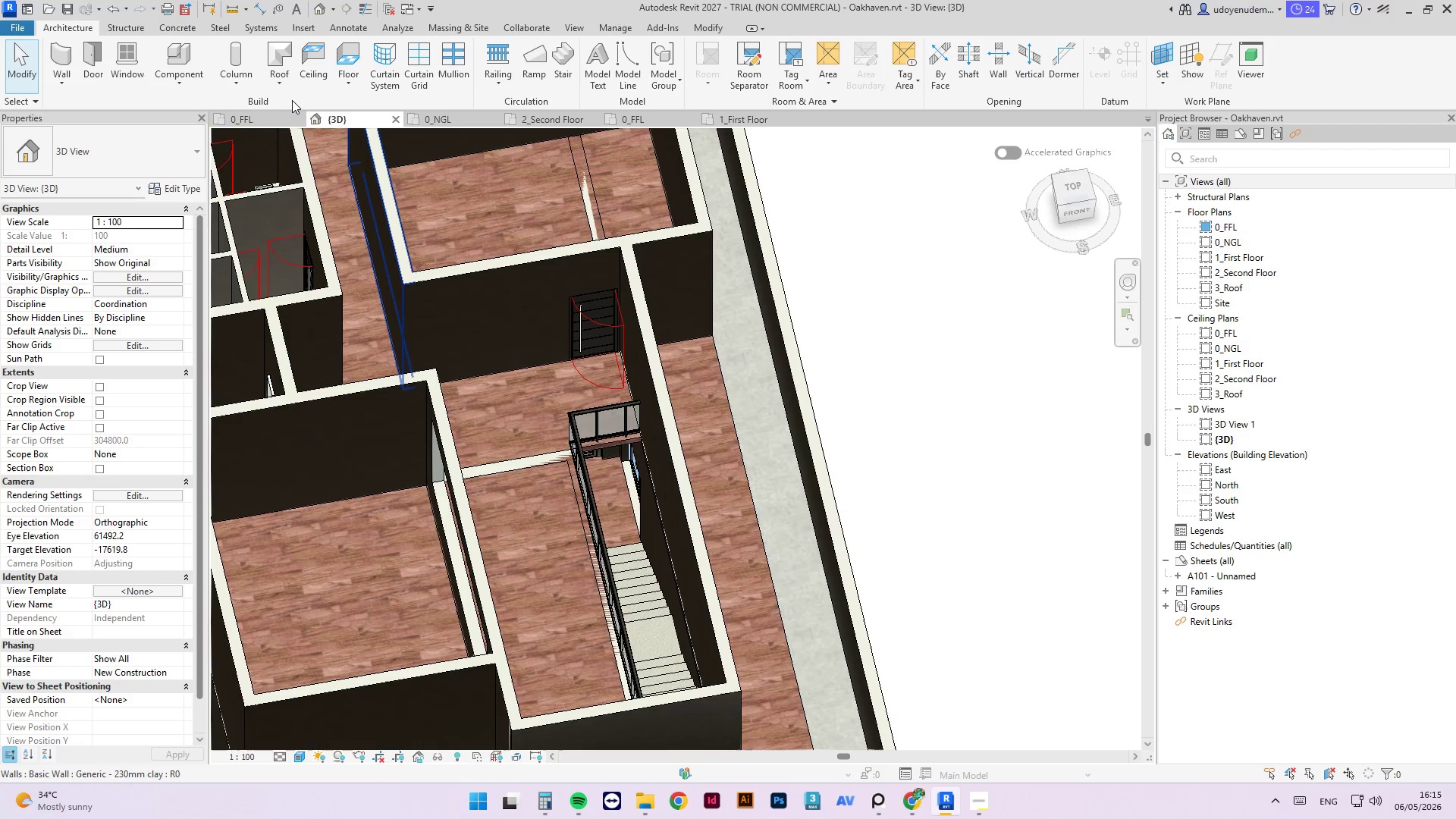 
left_click([267, 122])
 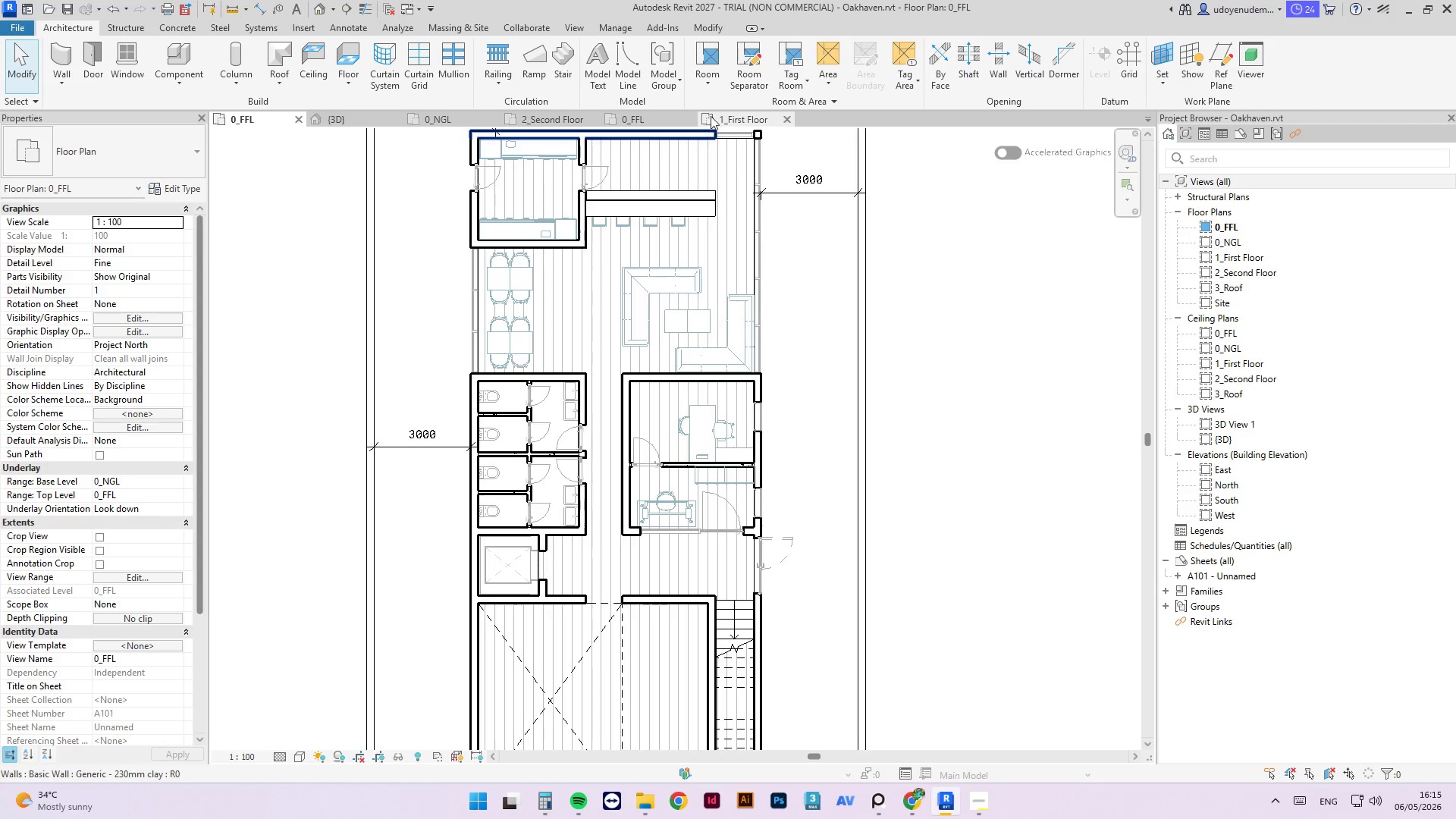 
left_click([723, 110])
 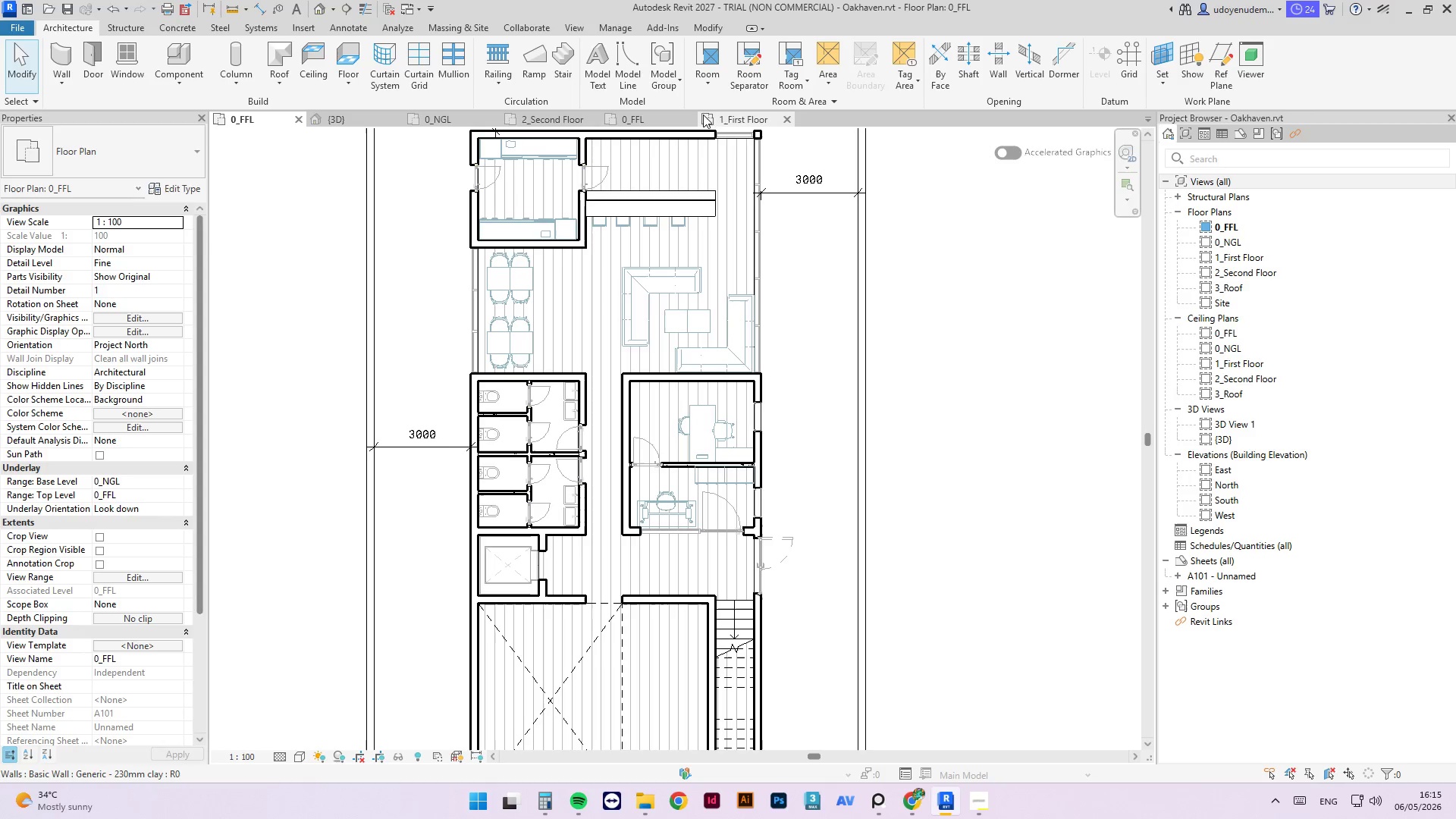 
left_click([726, 117])
 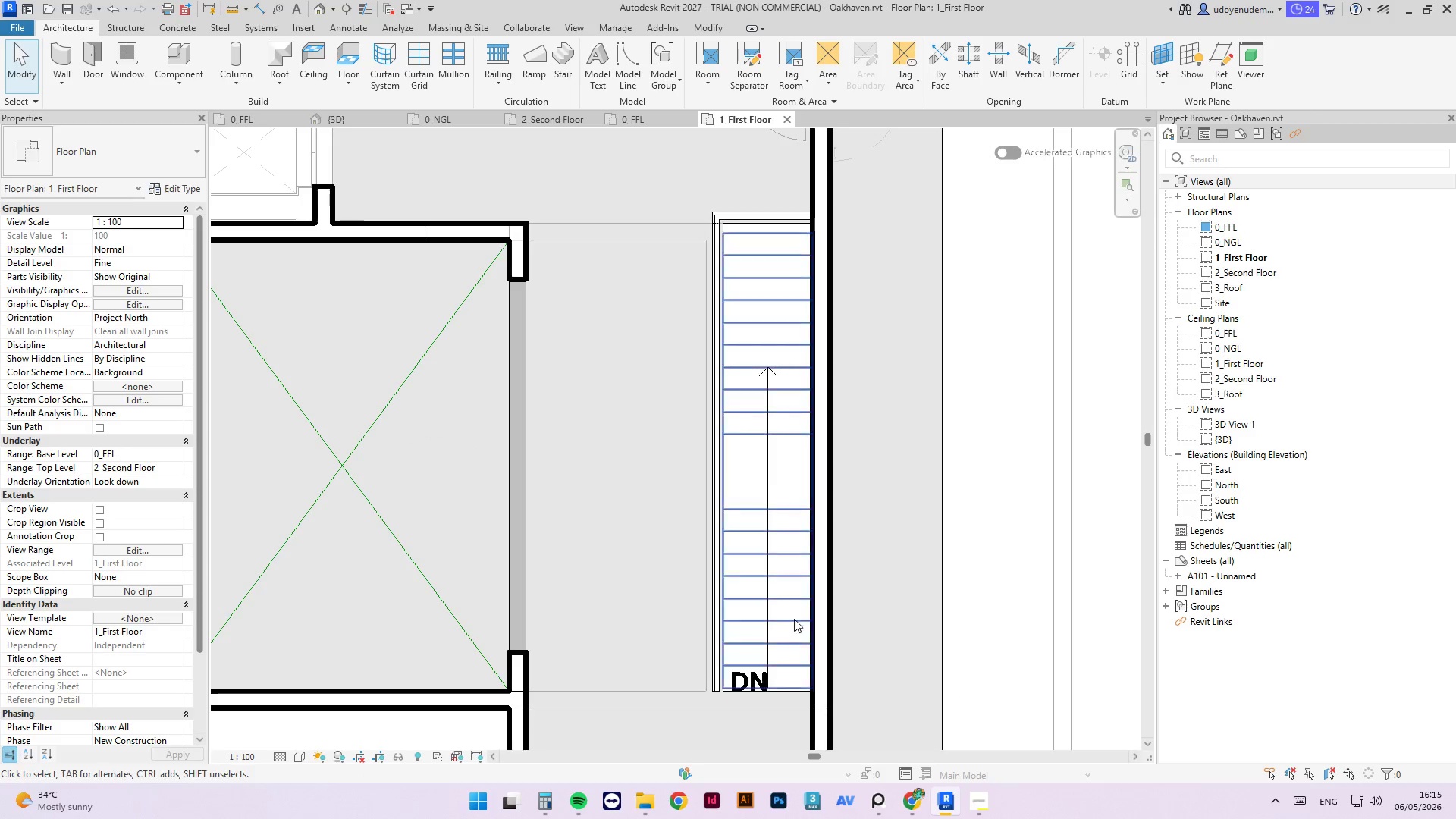 
scroll: coordinate [710, 527], scroll_direction: down, amount: 4.0
 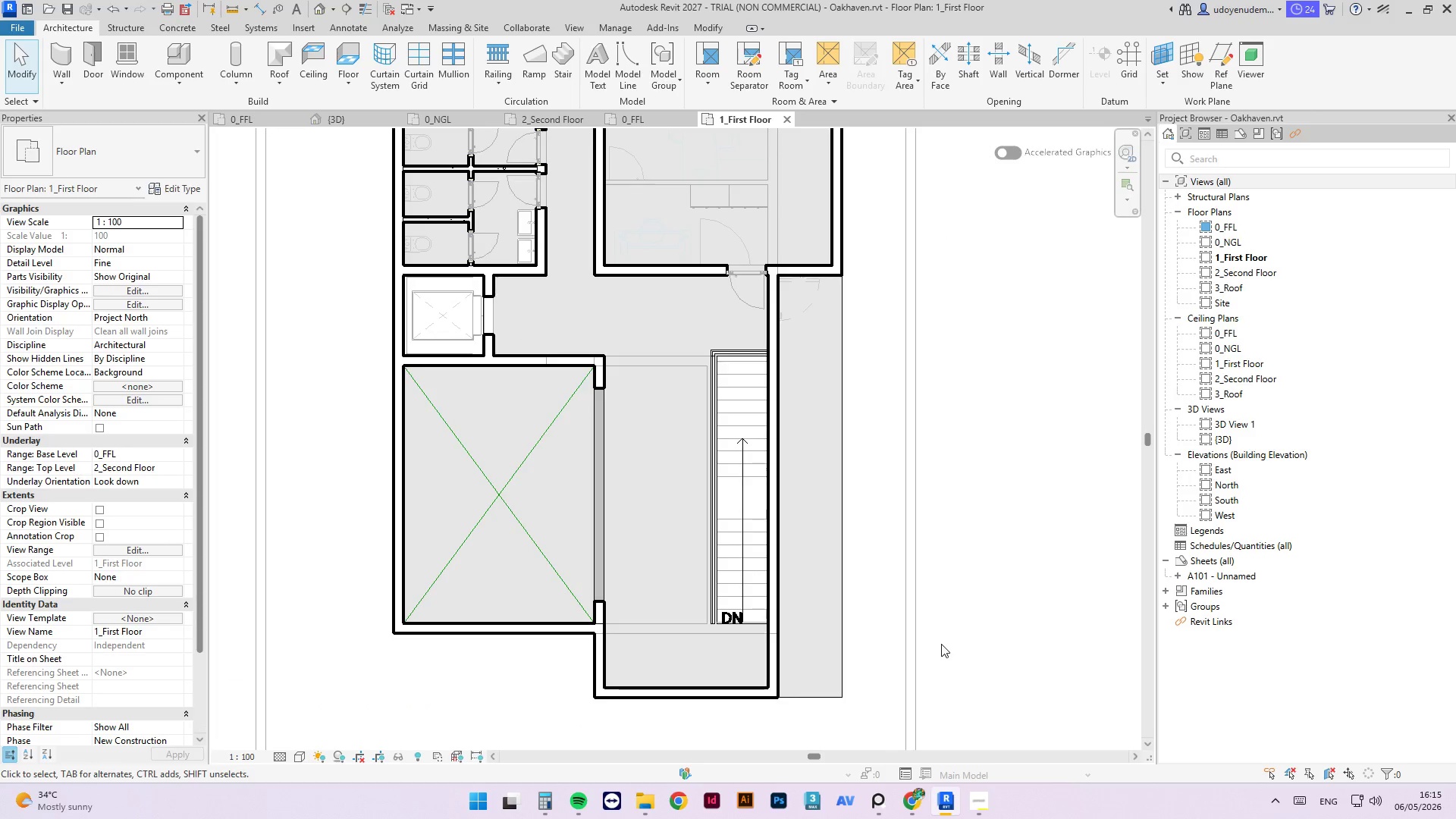 
left_click([941, 644])
 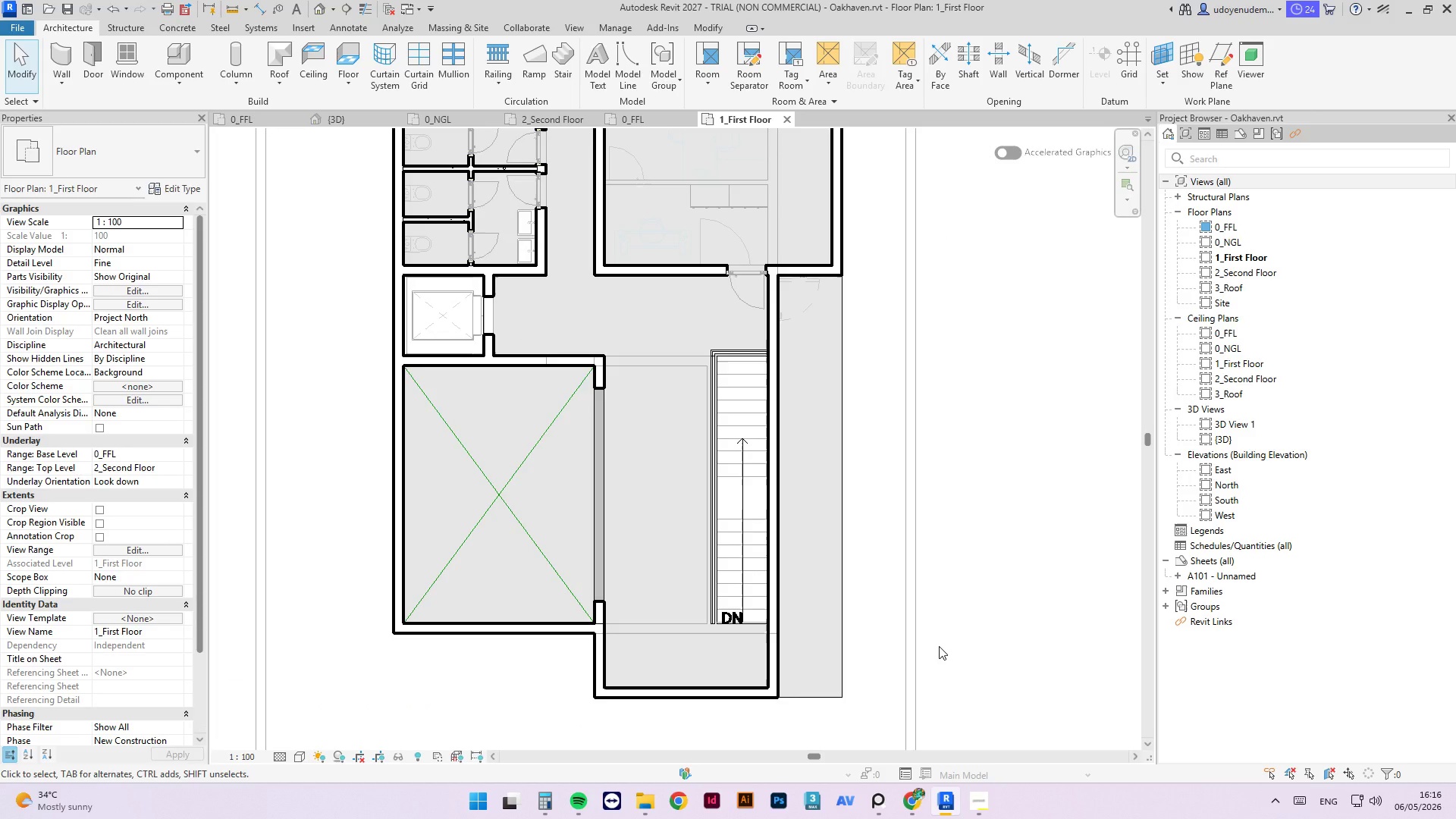 
scroll: coordinate [930, 664], scroll_direction: down, amount: 4.0
 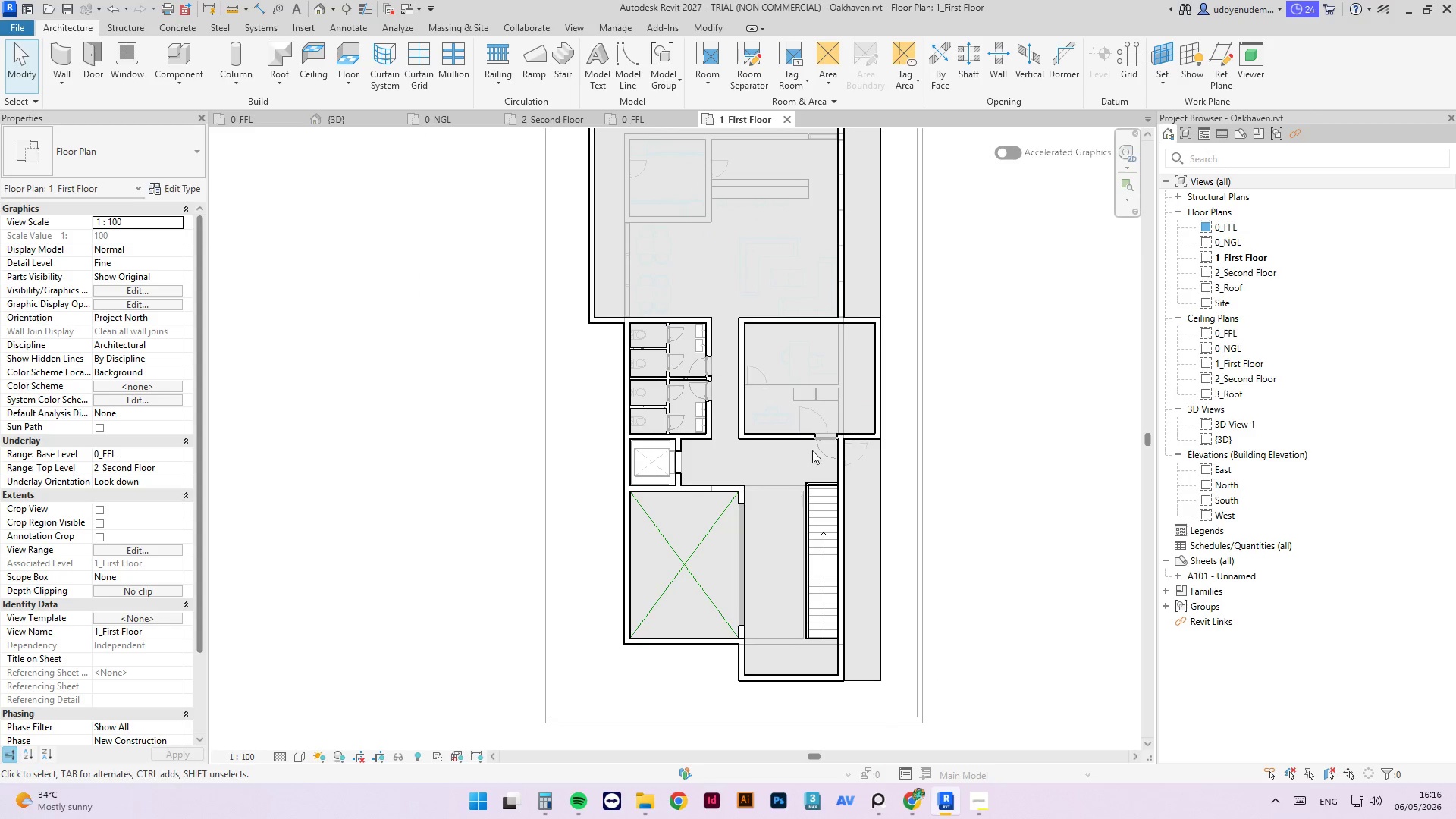 
scroll: coordinate [819, 390], scroll_direction: up, amount: 4.0
 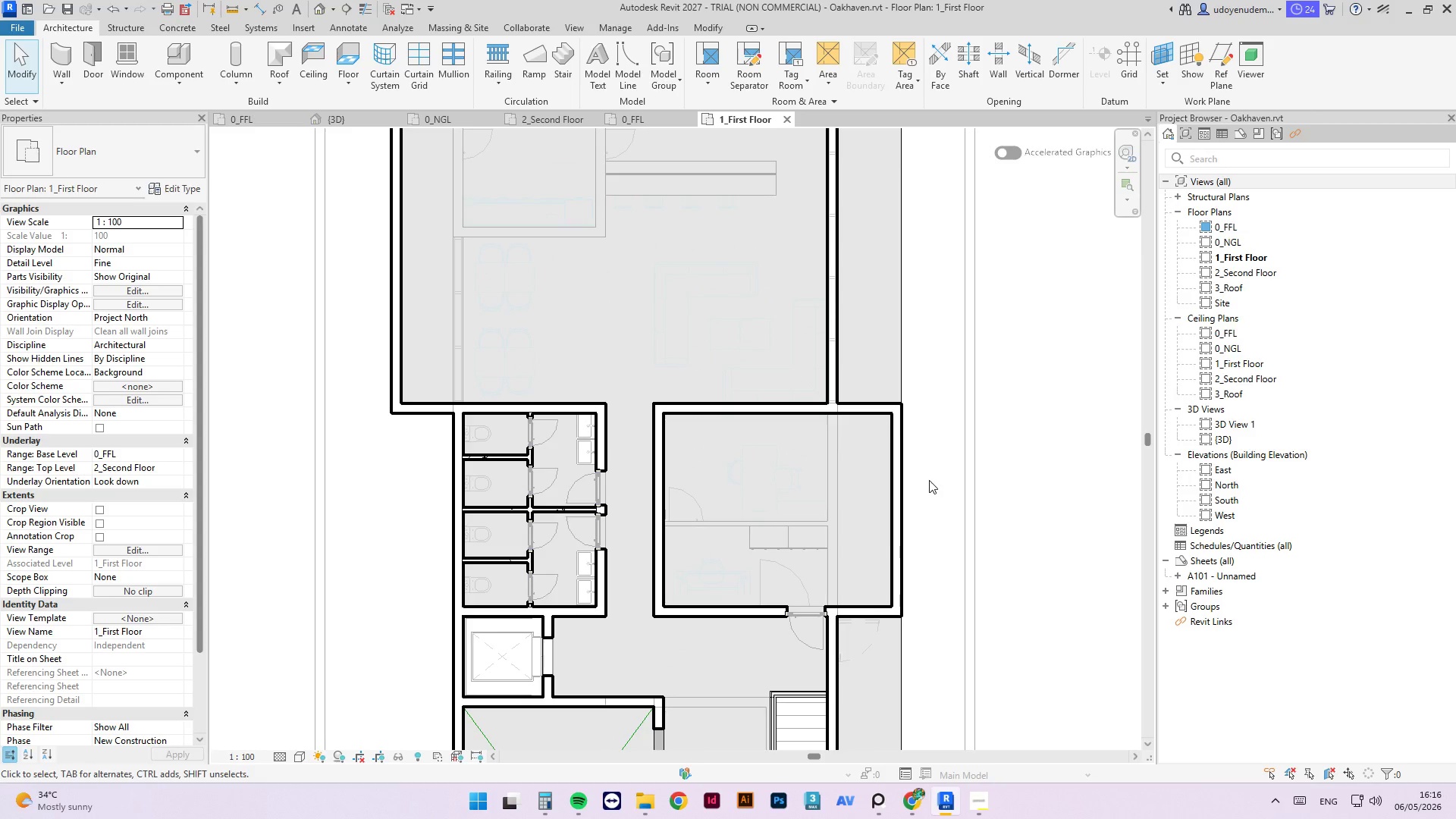 
scroll: coordinate [751, 639], scroll_direction: down, amount: 4.0
 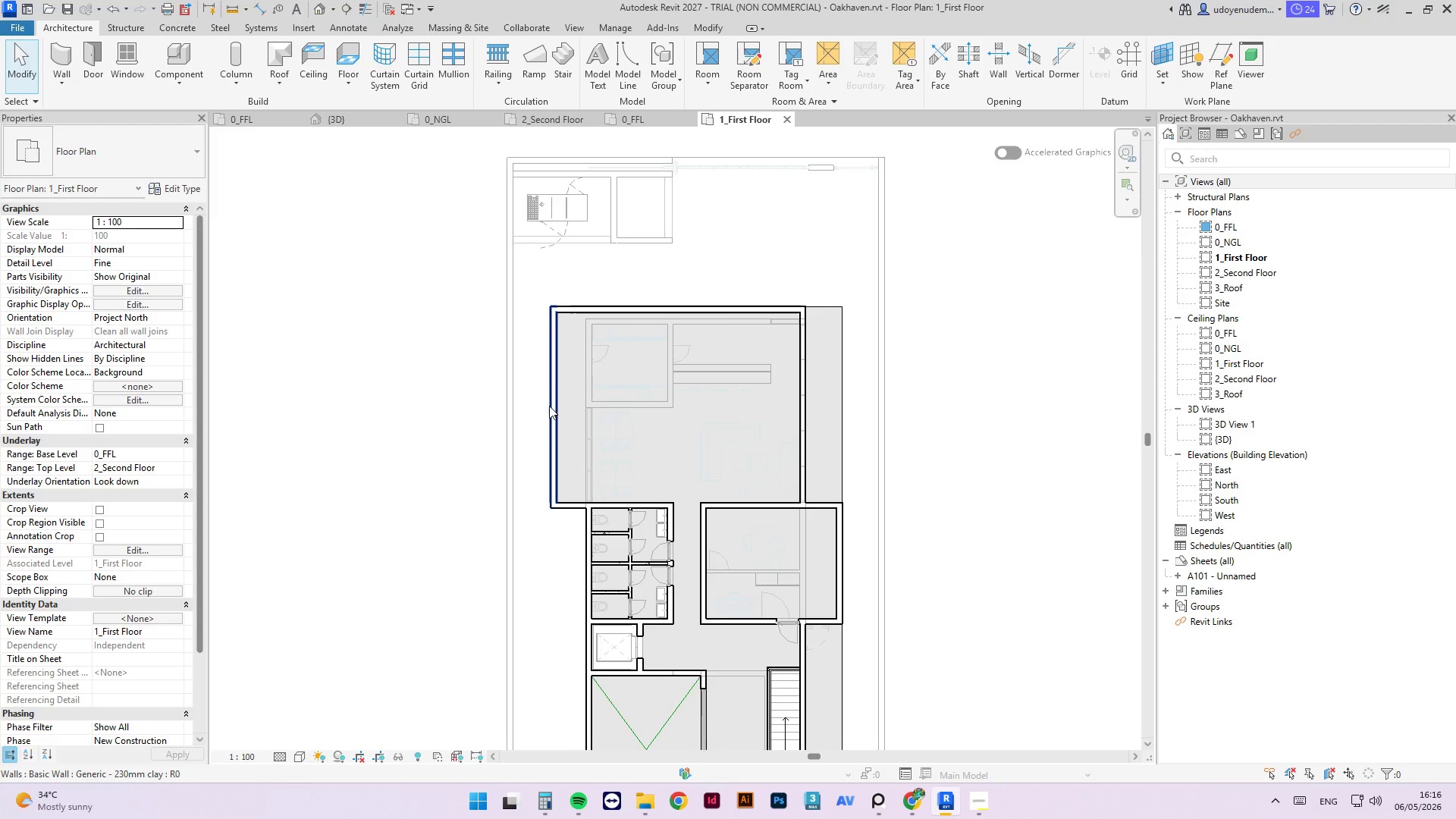 
wait(9.78)
 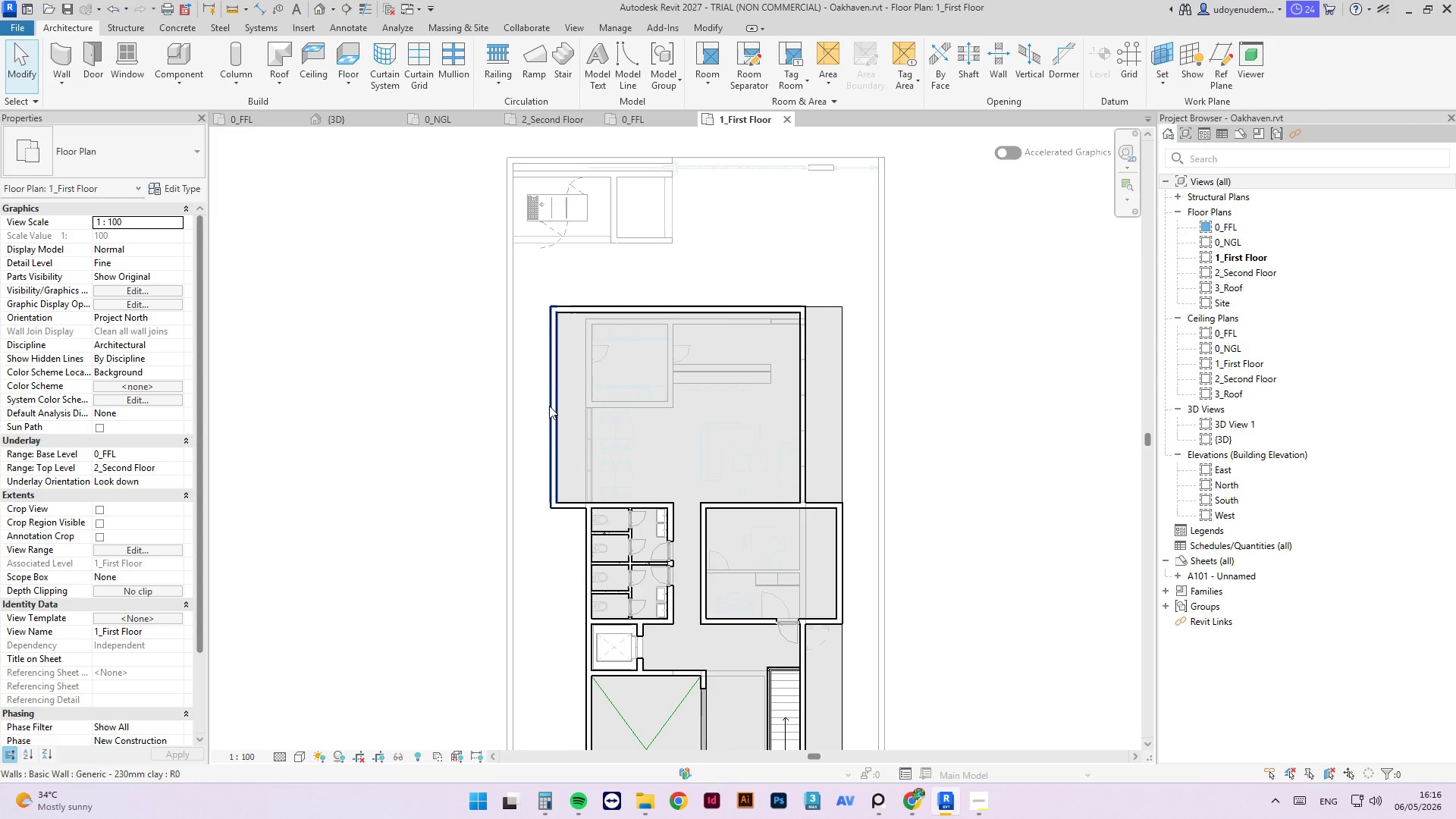 
left_click([789, 637])
 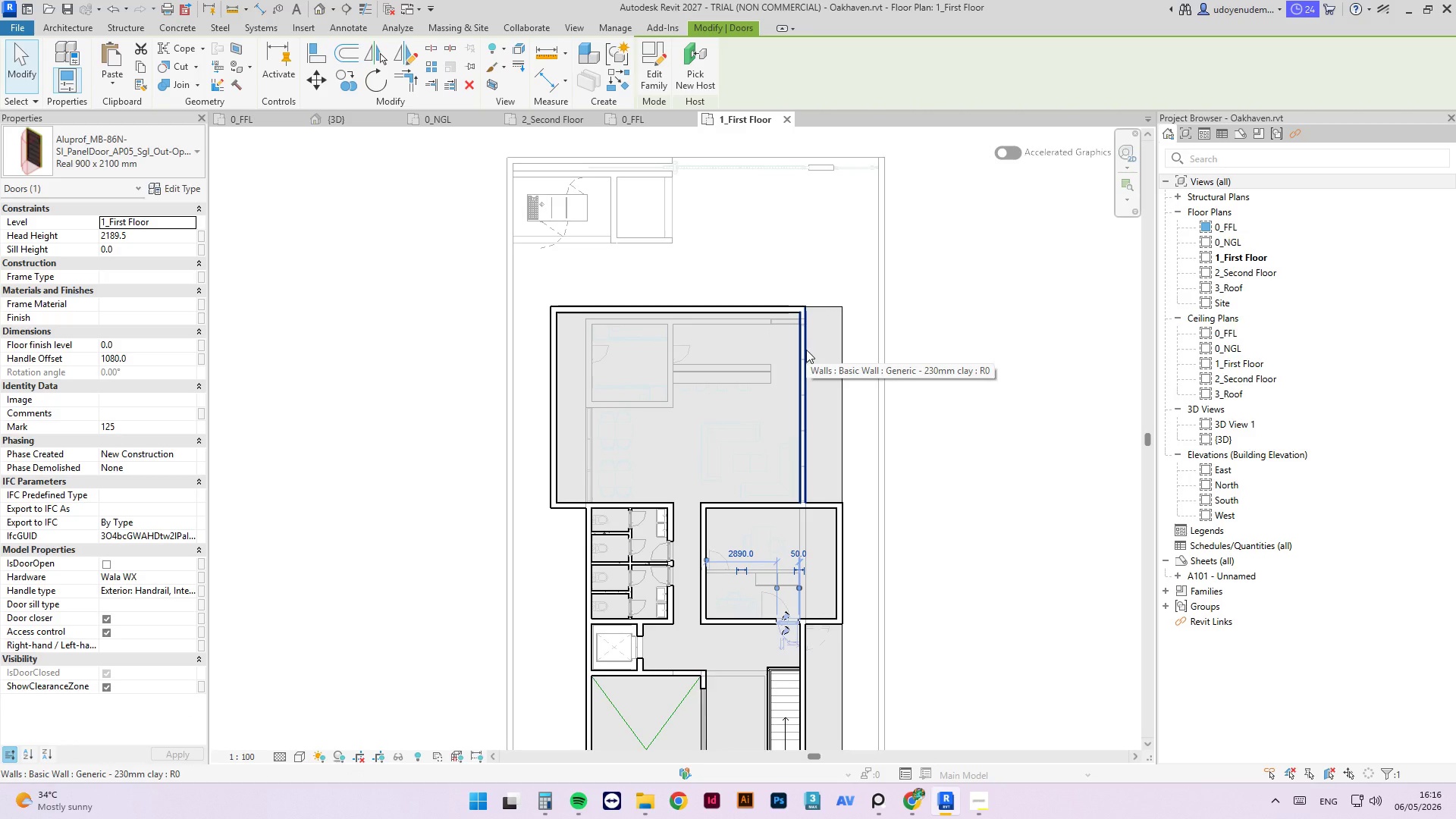 
wait(7.31)
 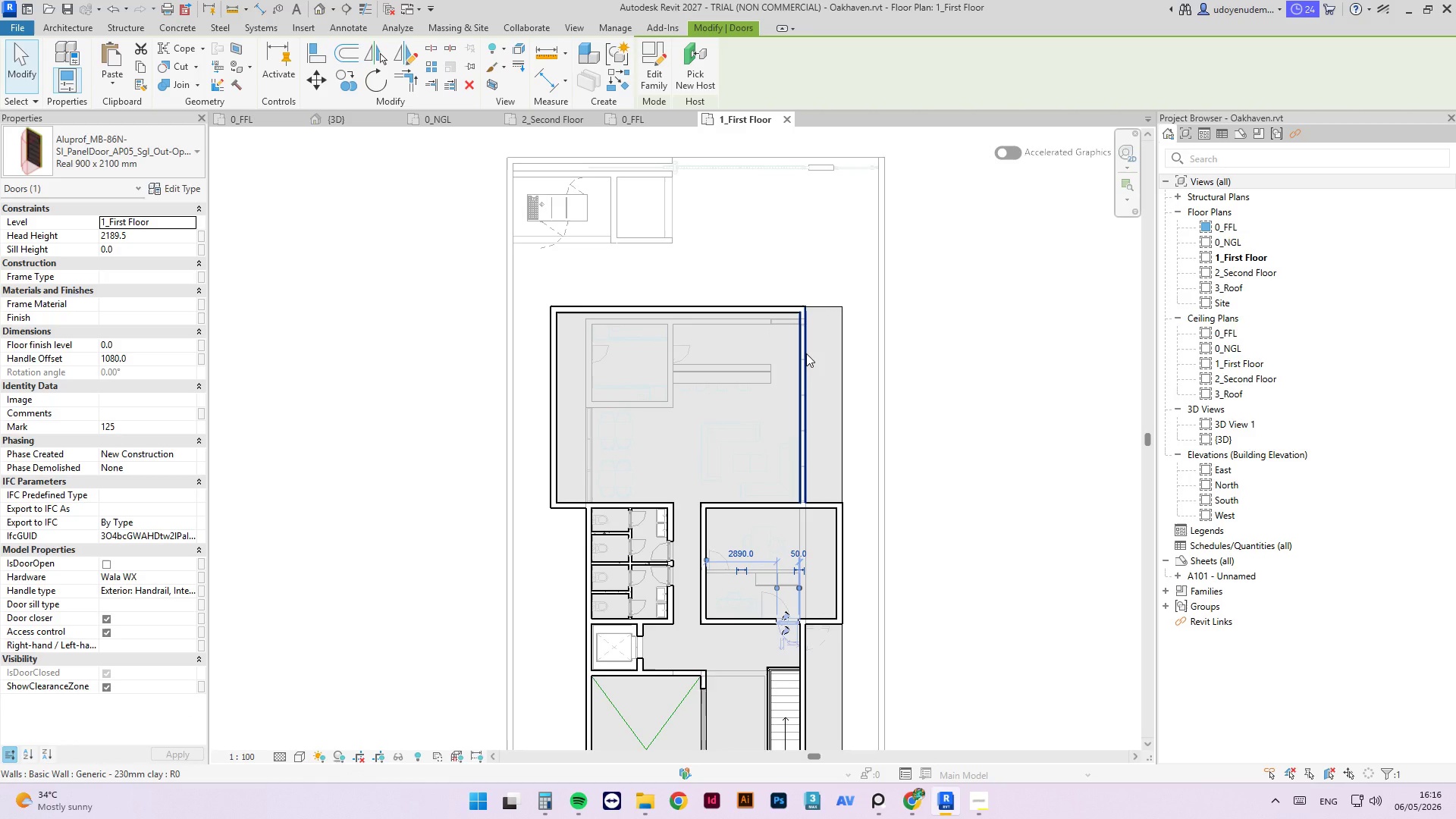 
scroll: coordinate [802, 309], scroll_direction: up, amount: 3.0
 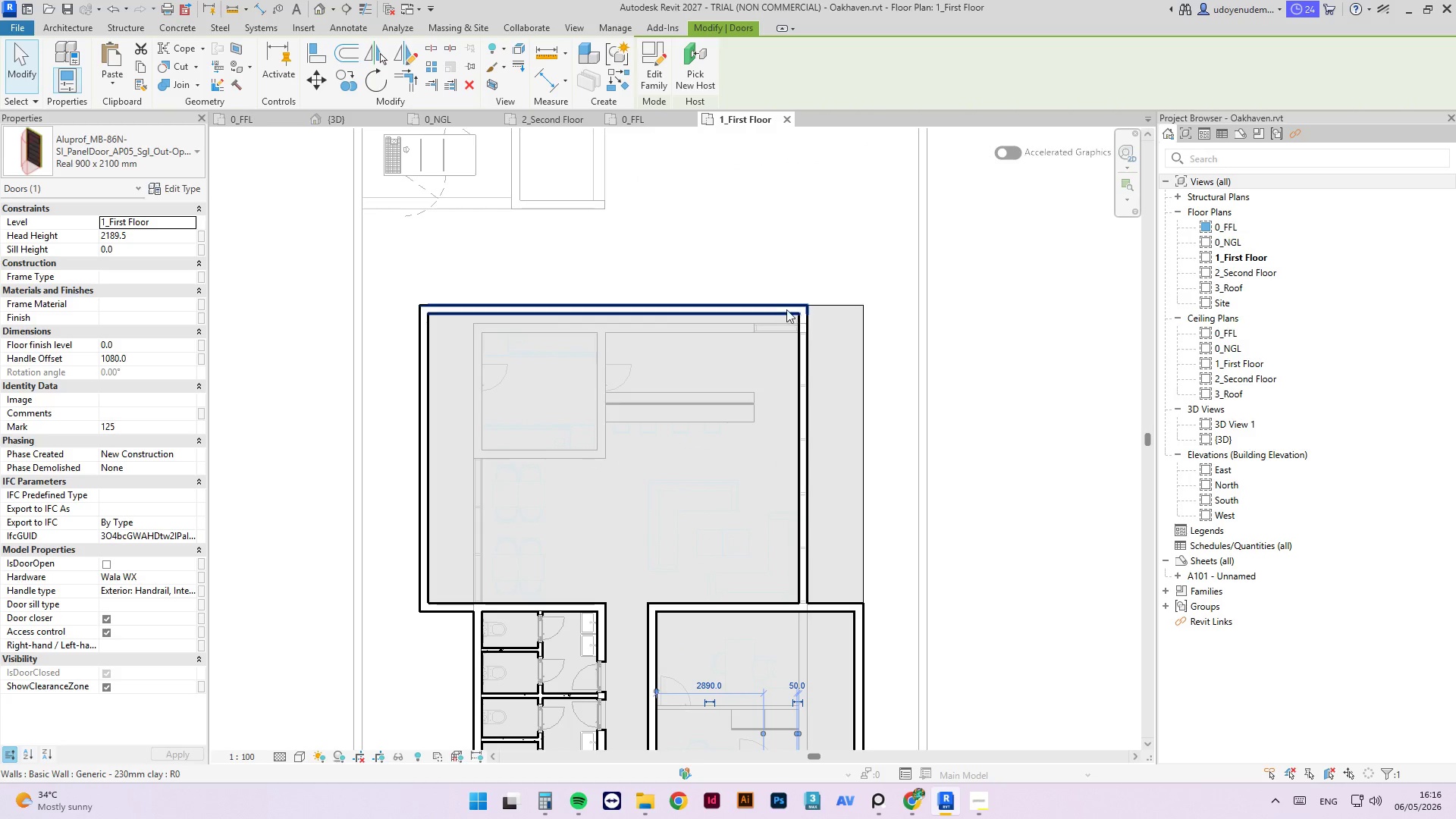 
left_click([783, 309])
 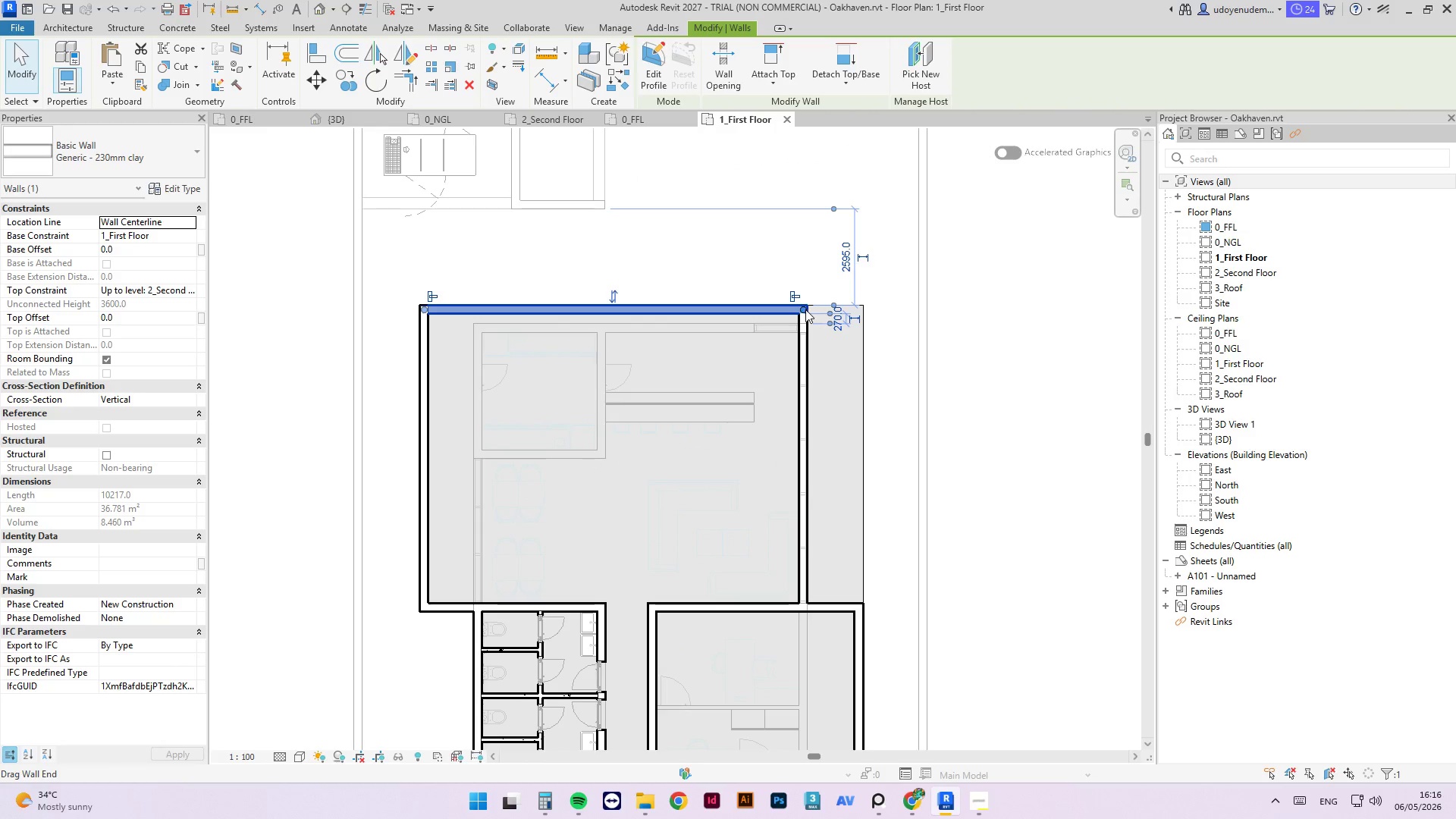 
left_click_drag(start_coordinate=[805, 309], to_coordinate=[859, 309])
 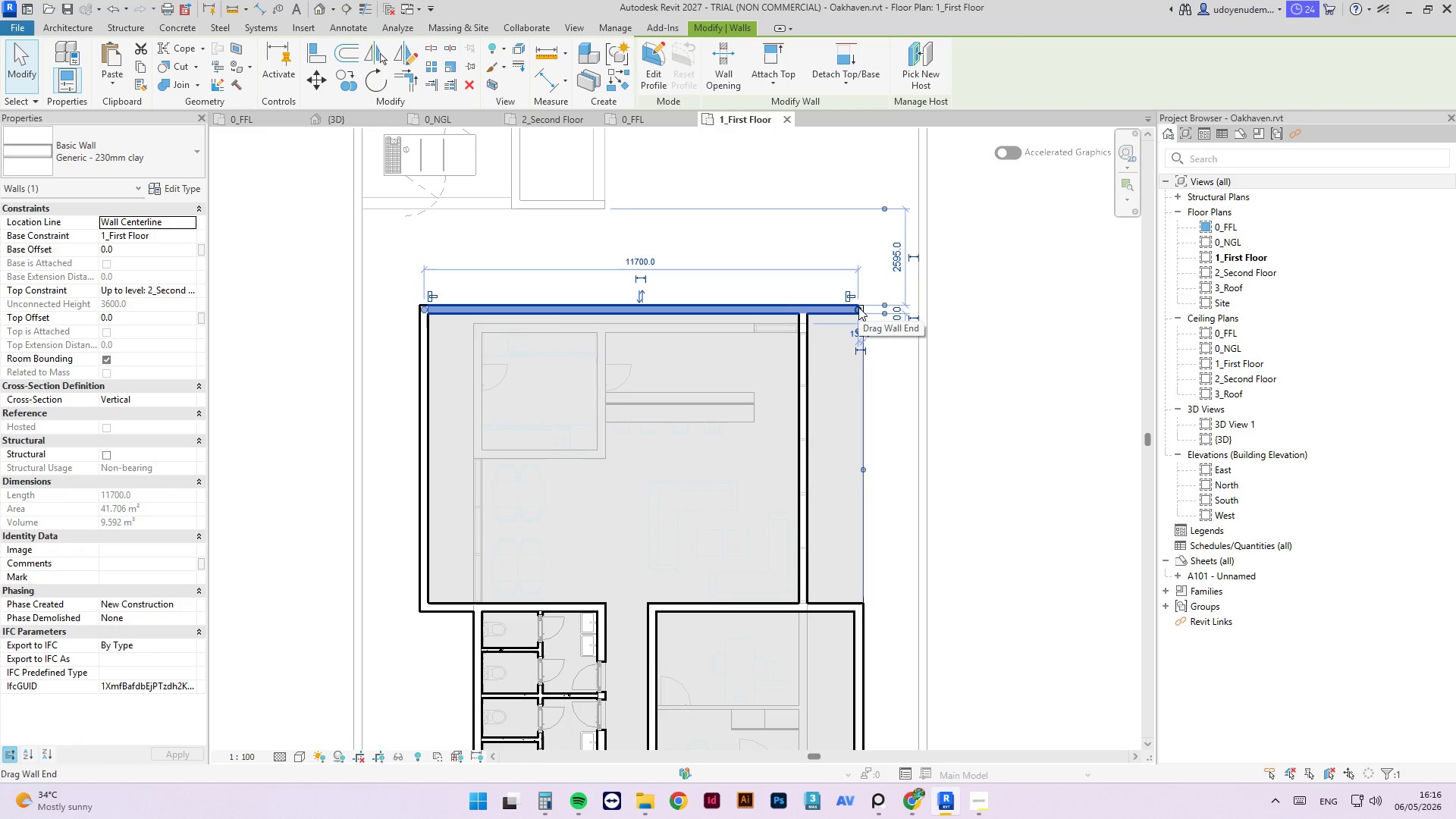 
type(al)
 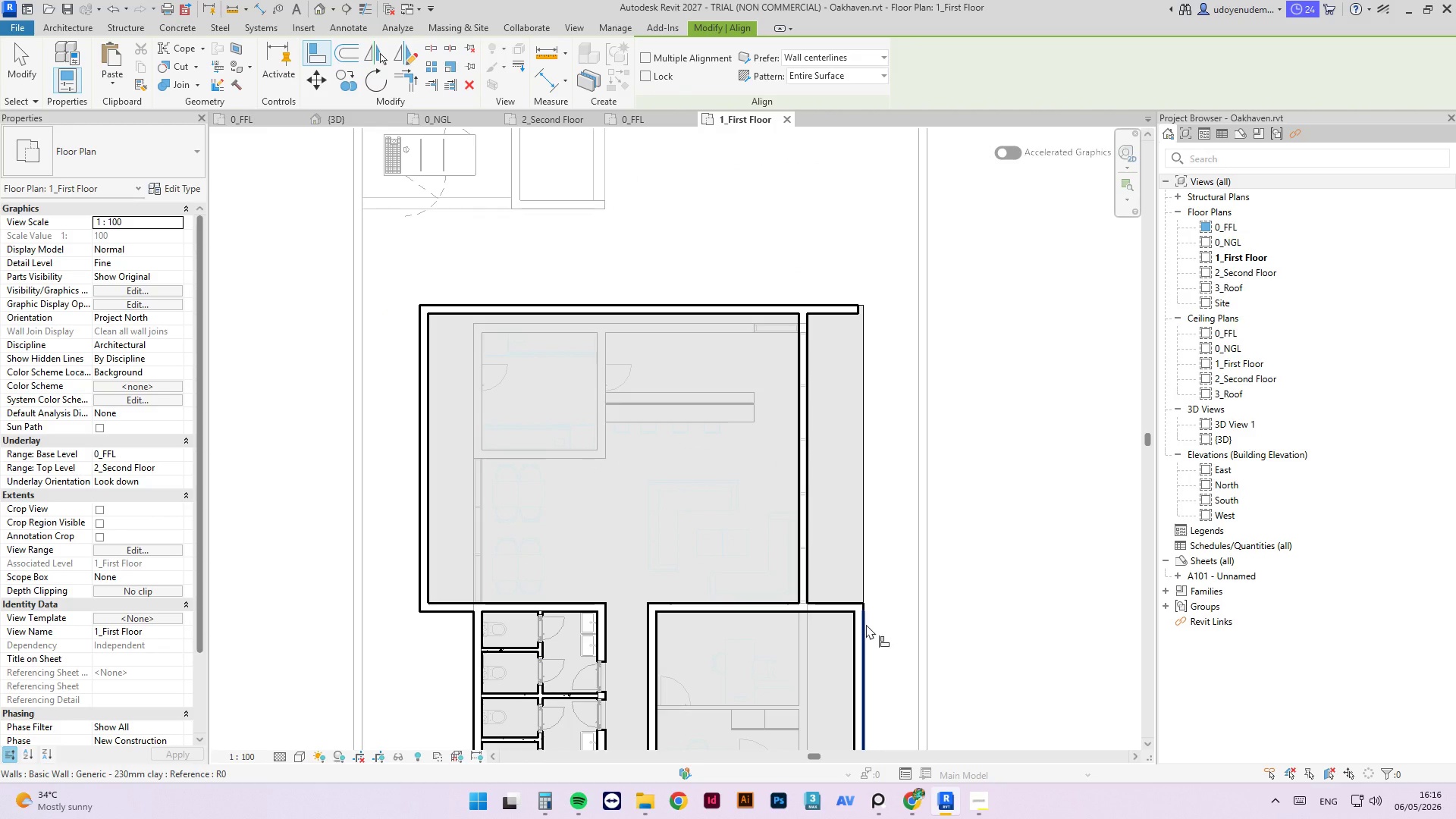 
left_click([866, 624])
 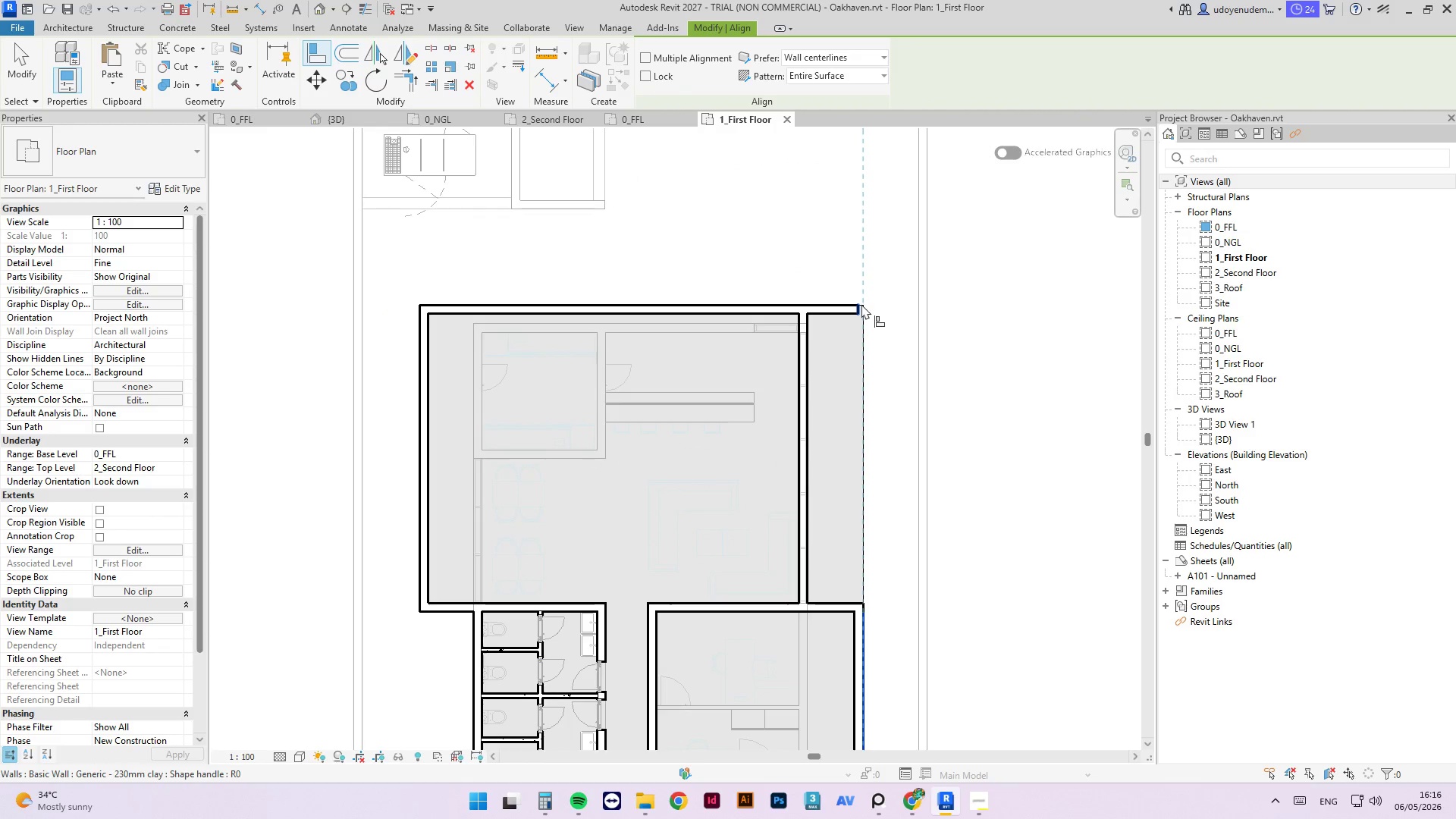 
left_click([861, 305])
 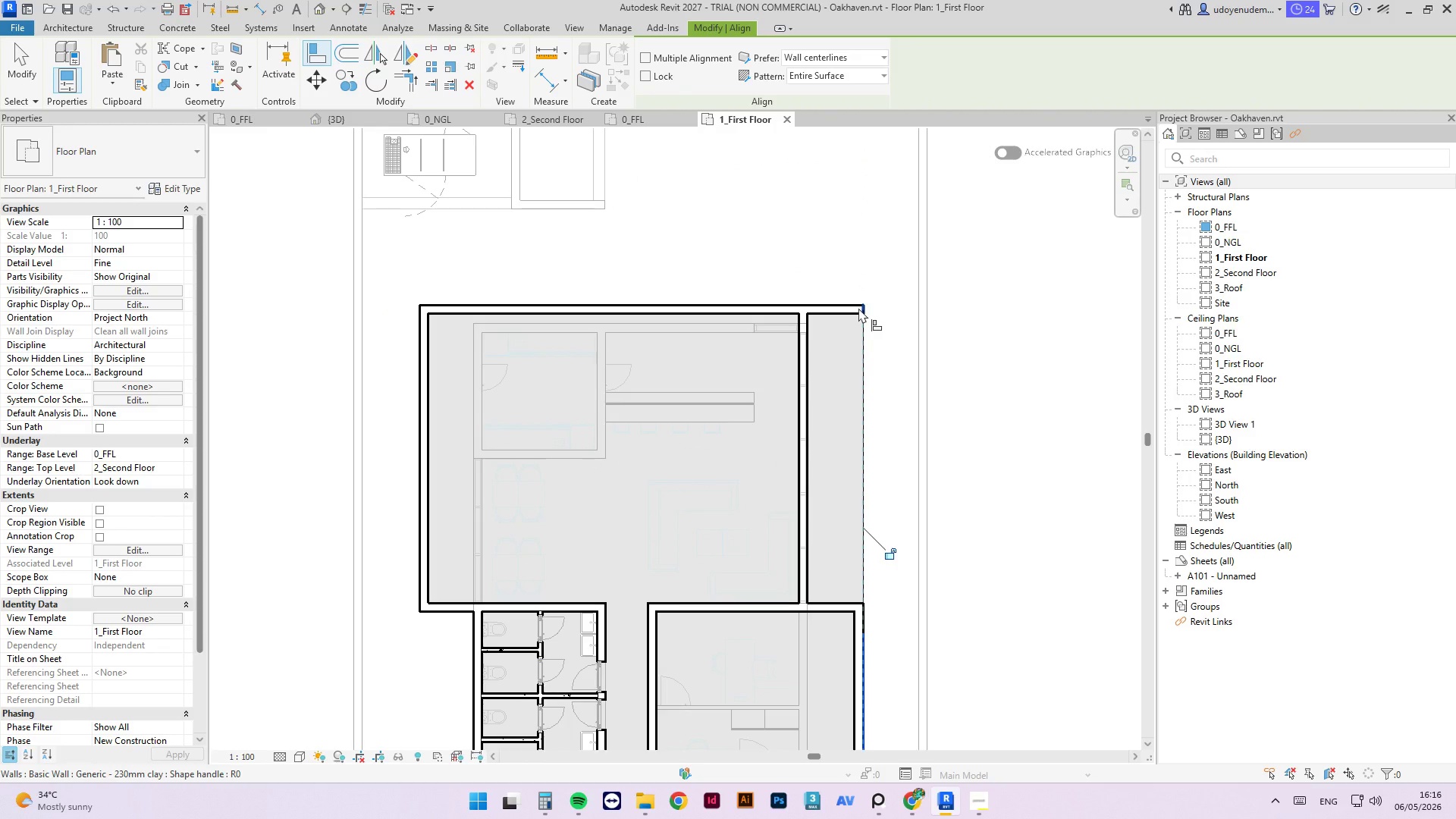 
key(Escape)
 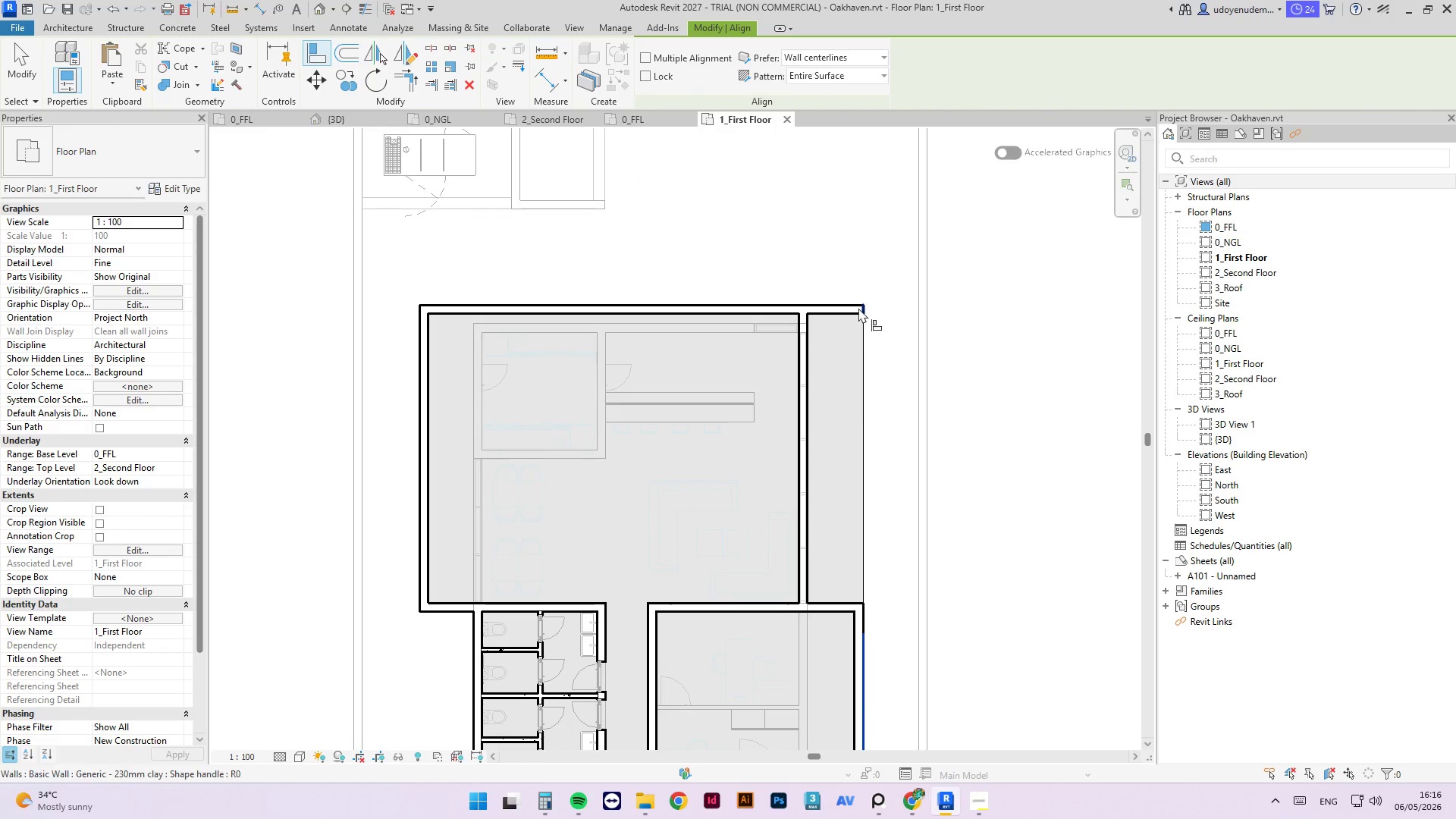 
key(Escape)
 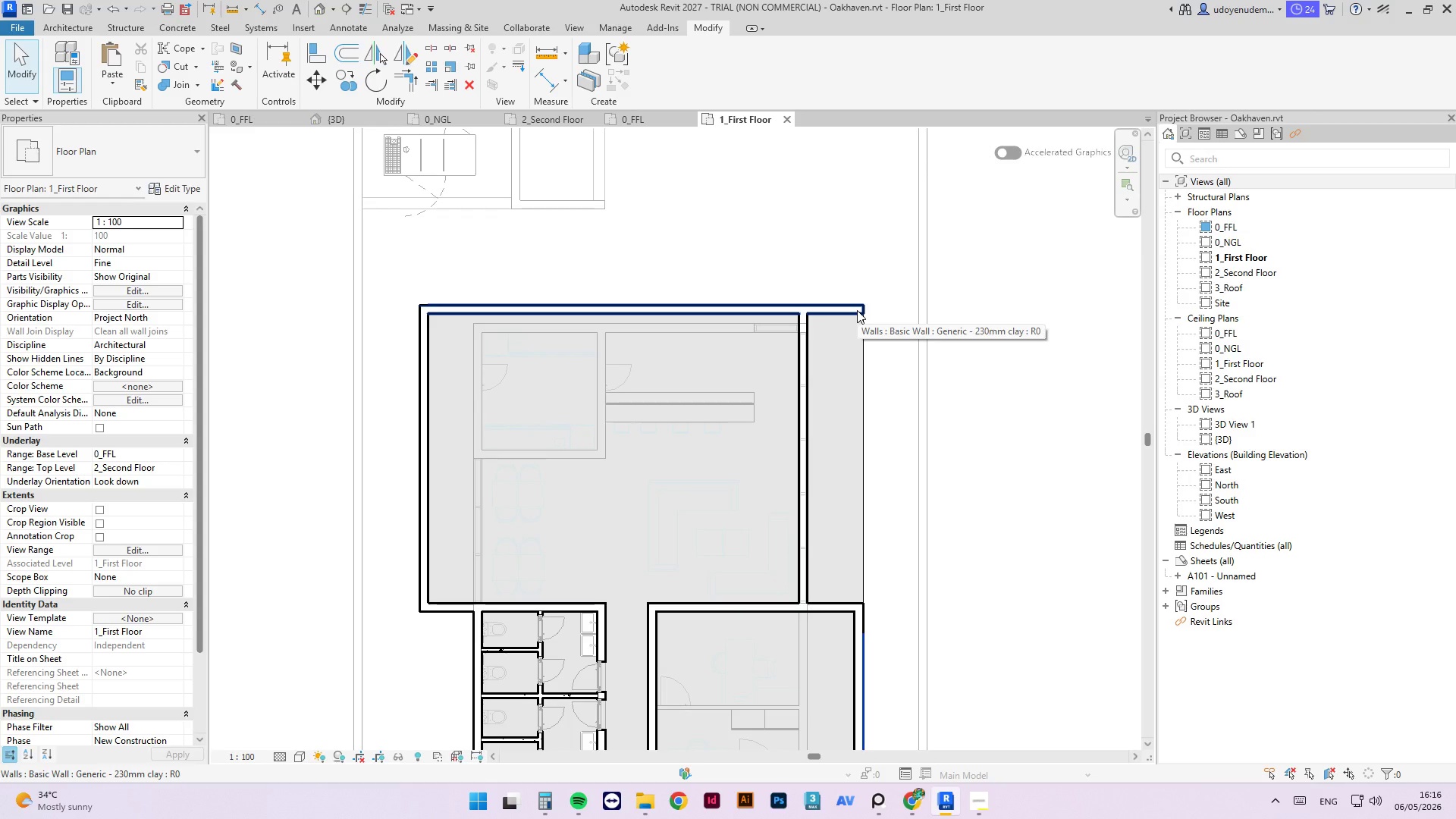 
wait(5.28)
 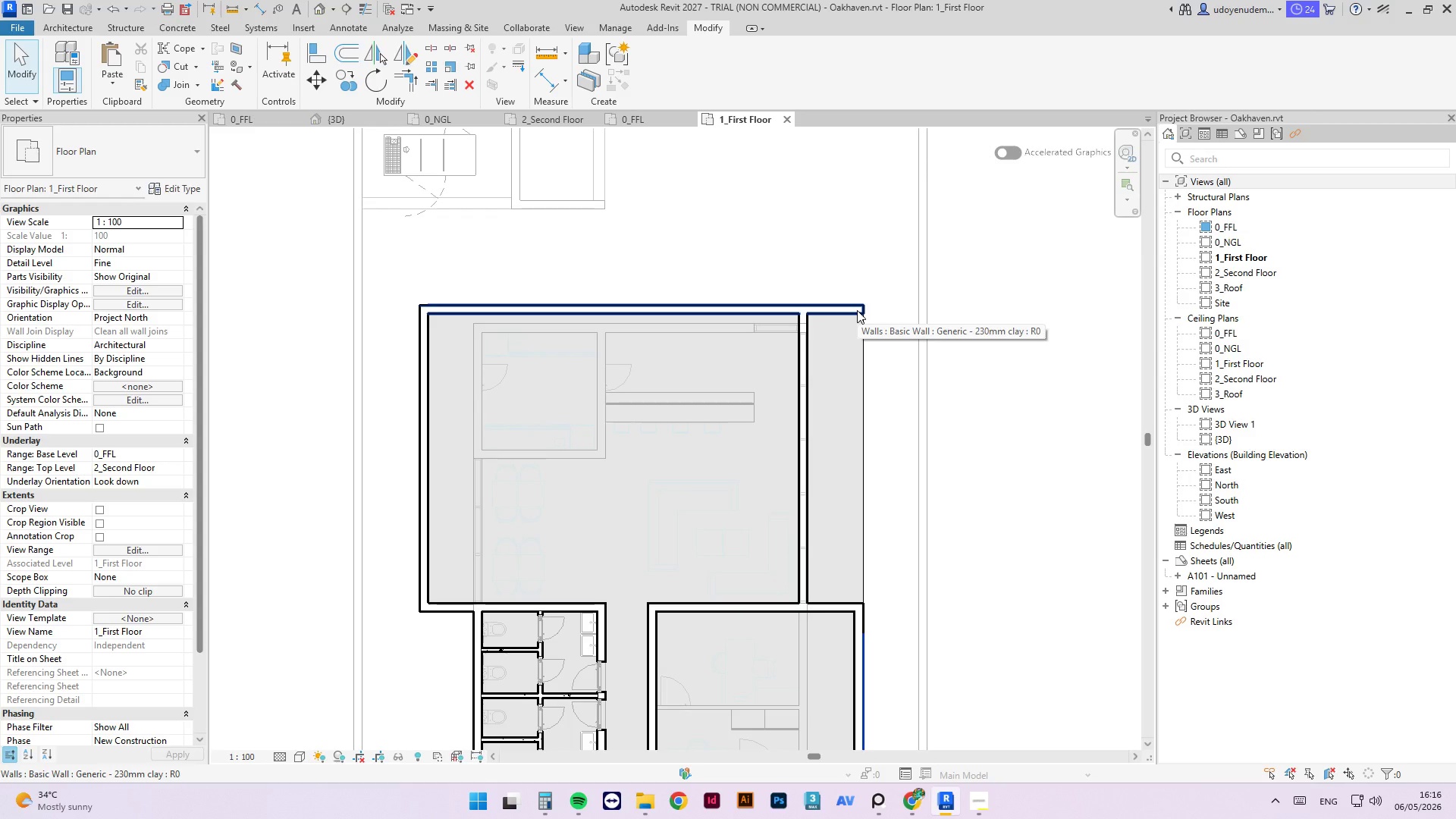 
key(Control+ControlLeft)
 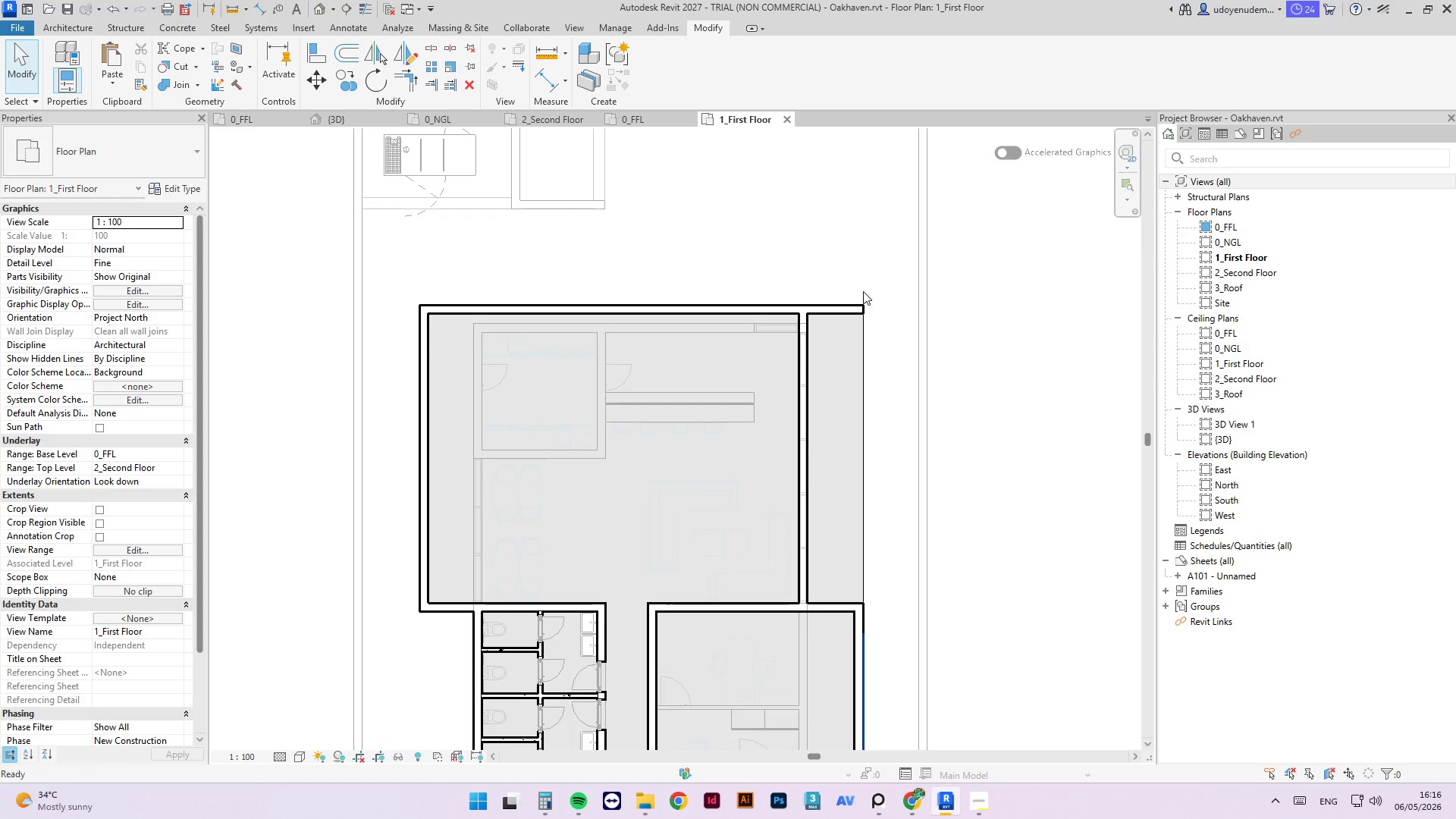 
key(Control+S)
 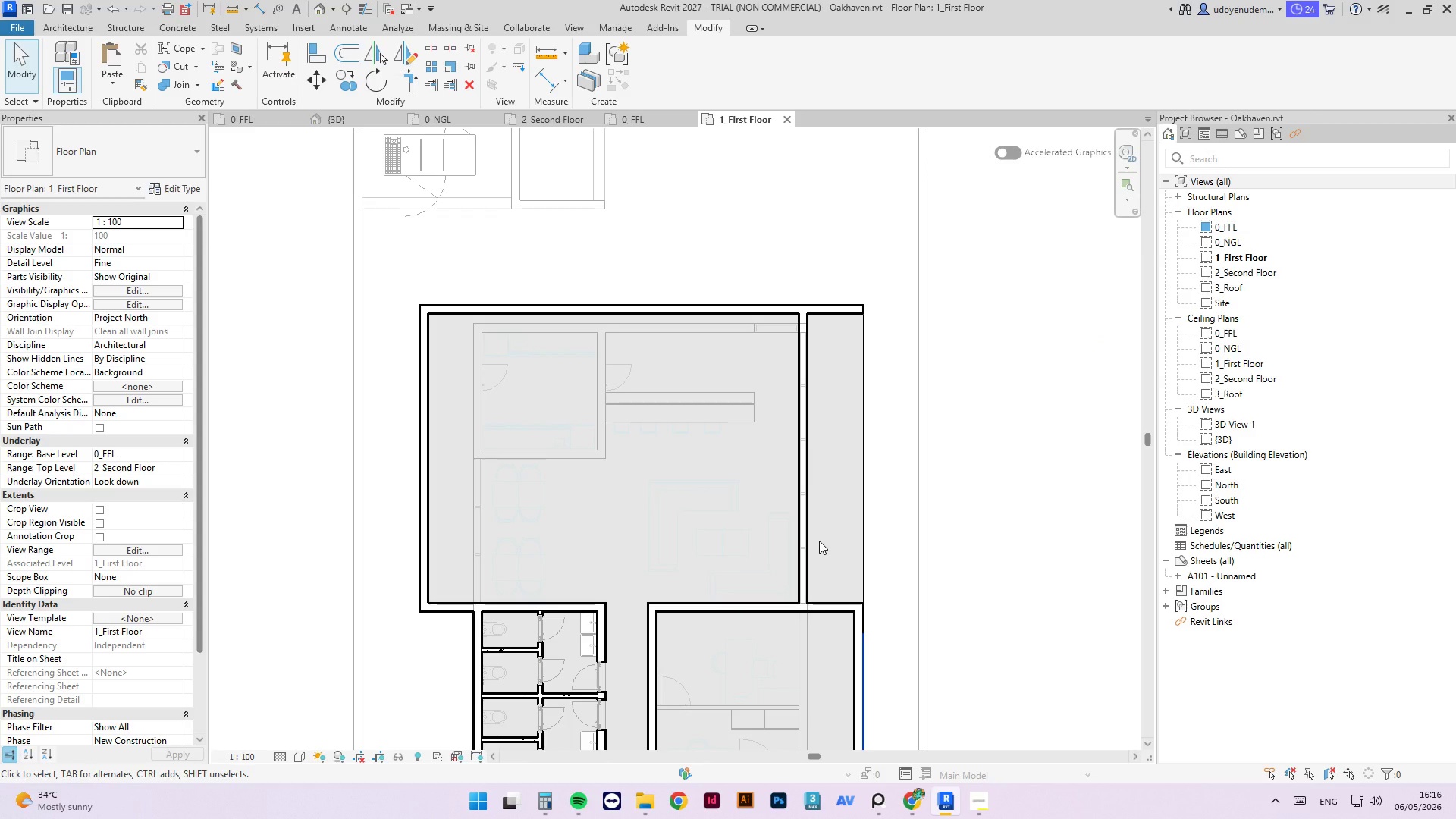 
wait(10.14)
 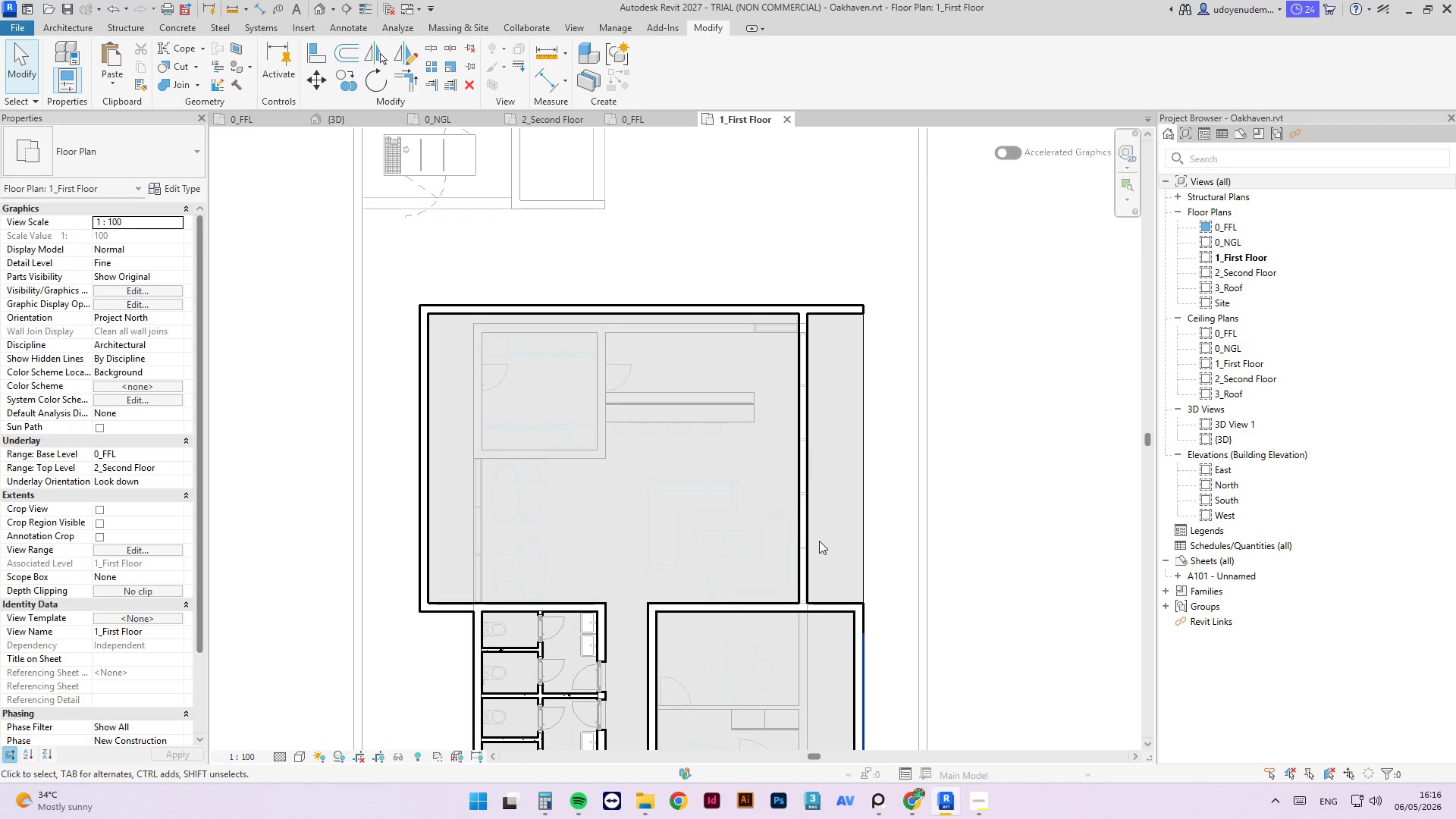 
scroll: coordinate [646, 493], scroll_direction: up, amount: 10.0
 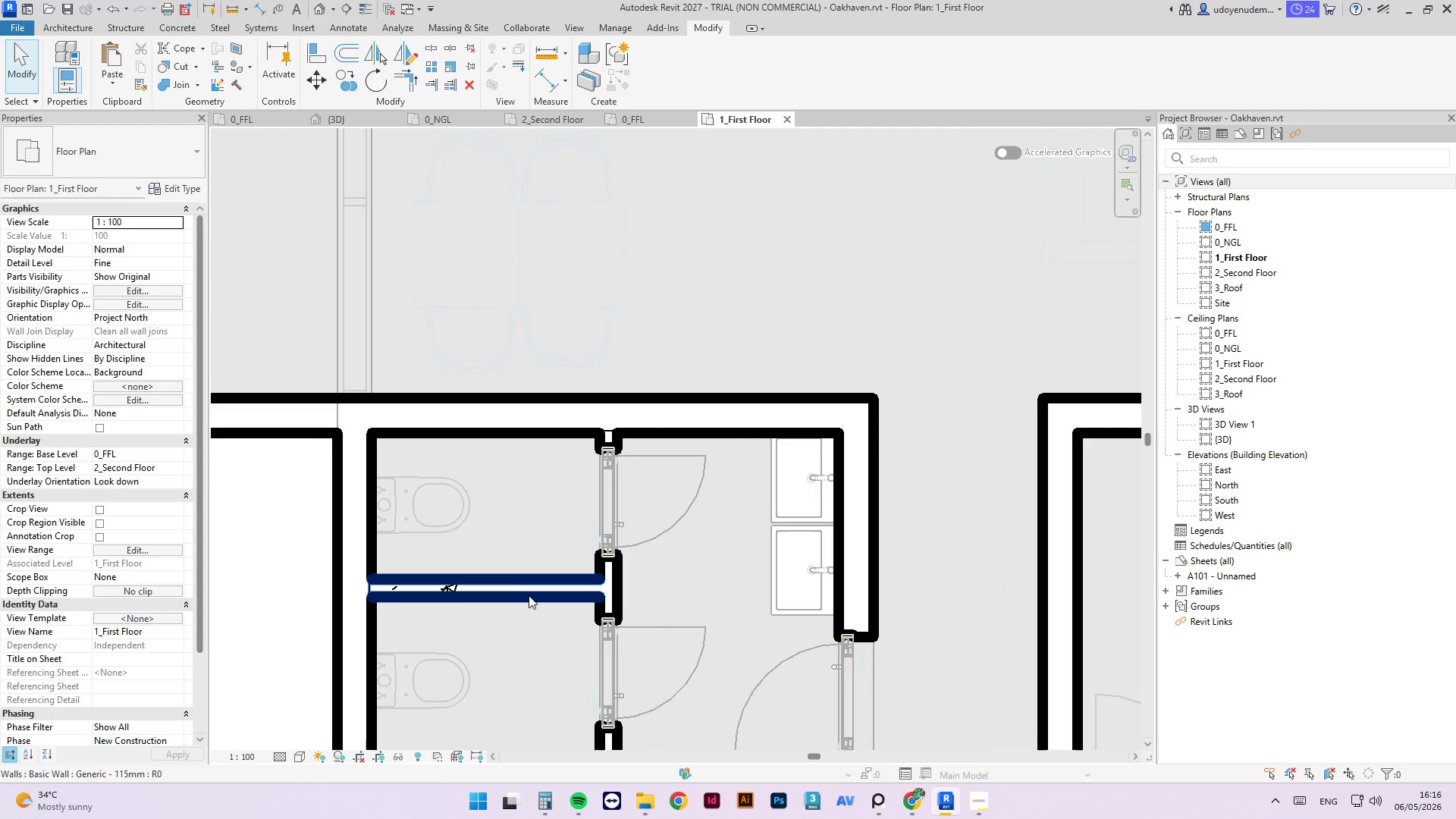 
left_click([526, 598])
 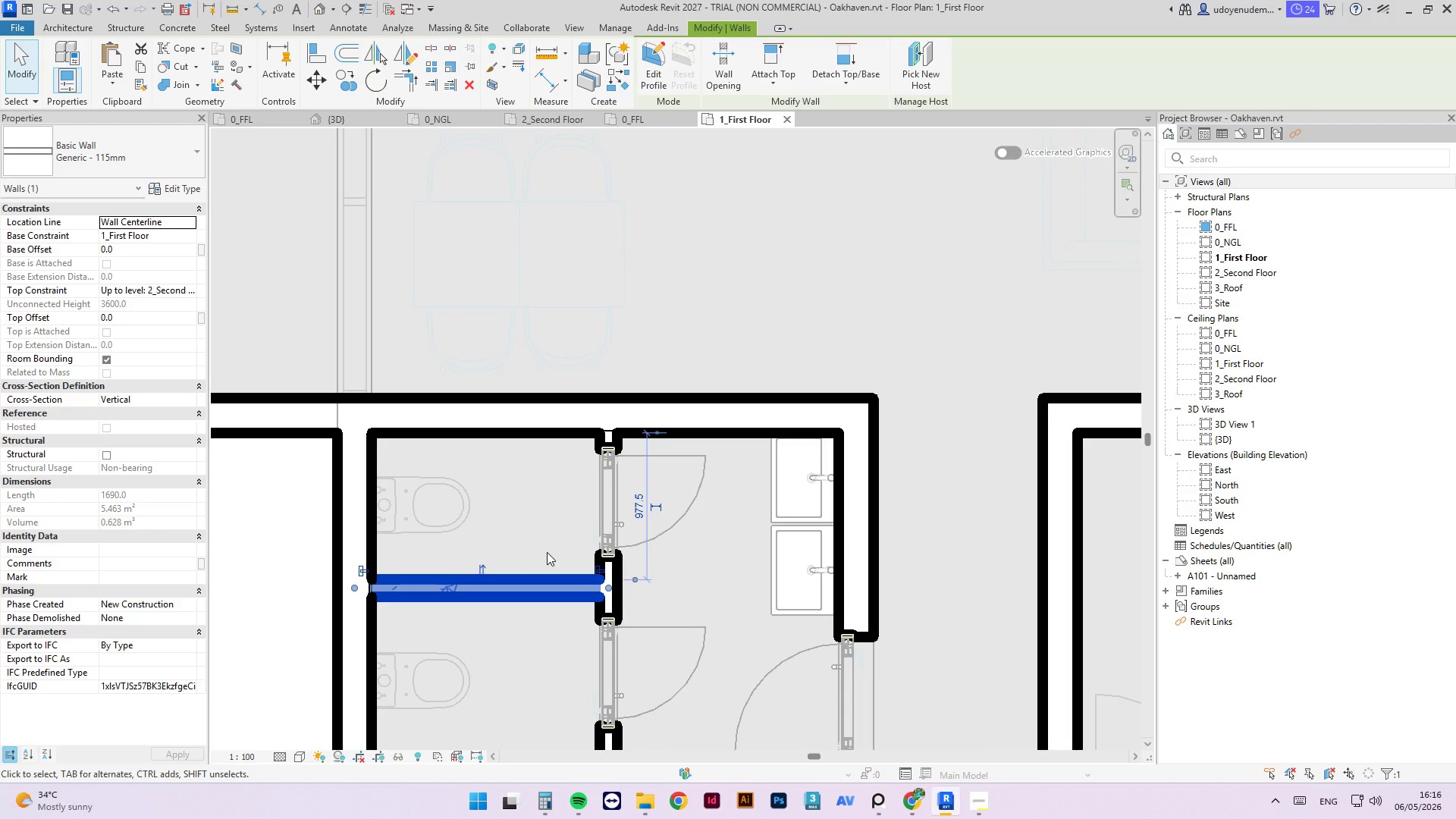 
key(ArrowDown)
 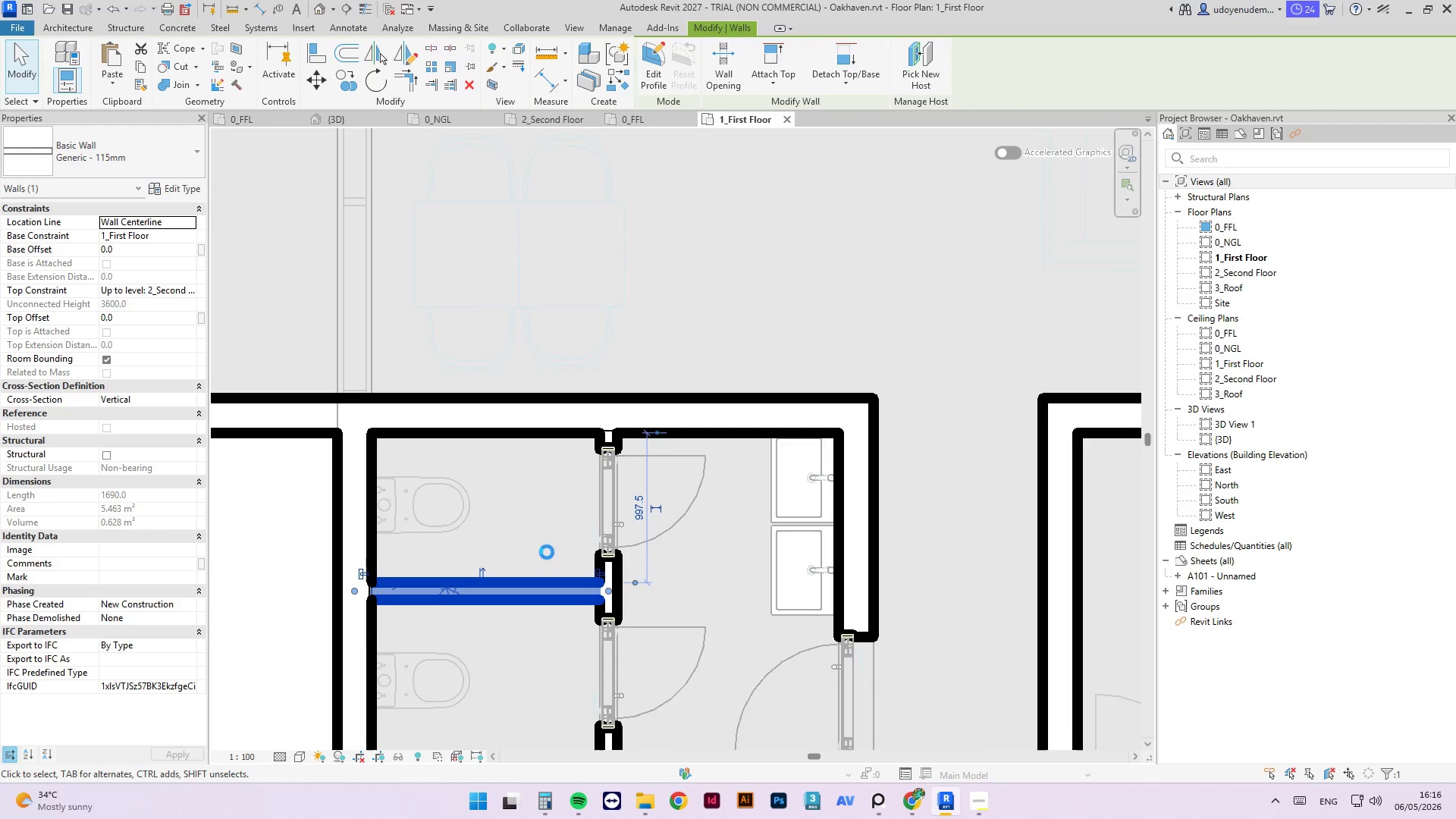 
key(ArrowDown)
 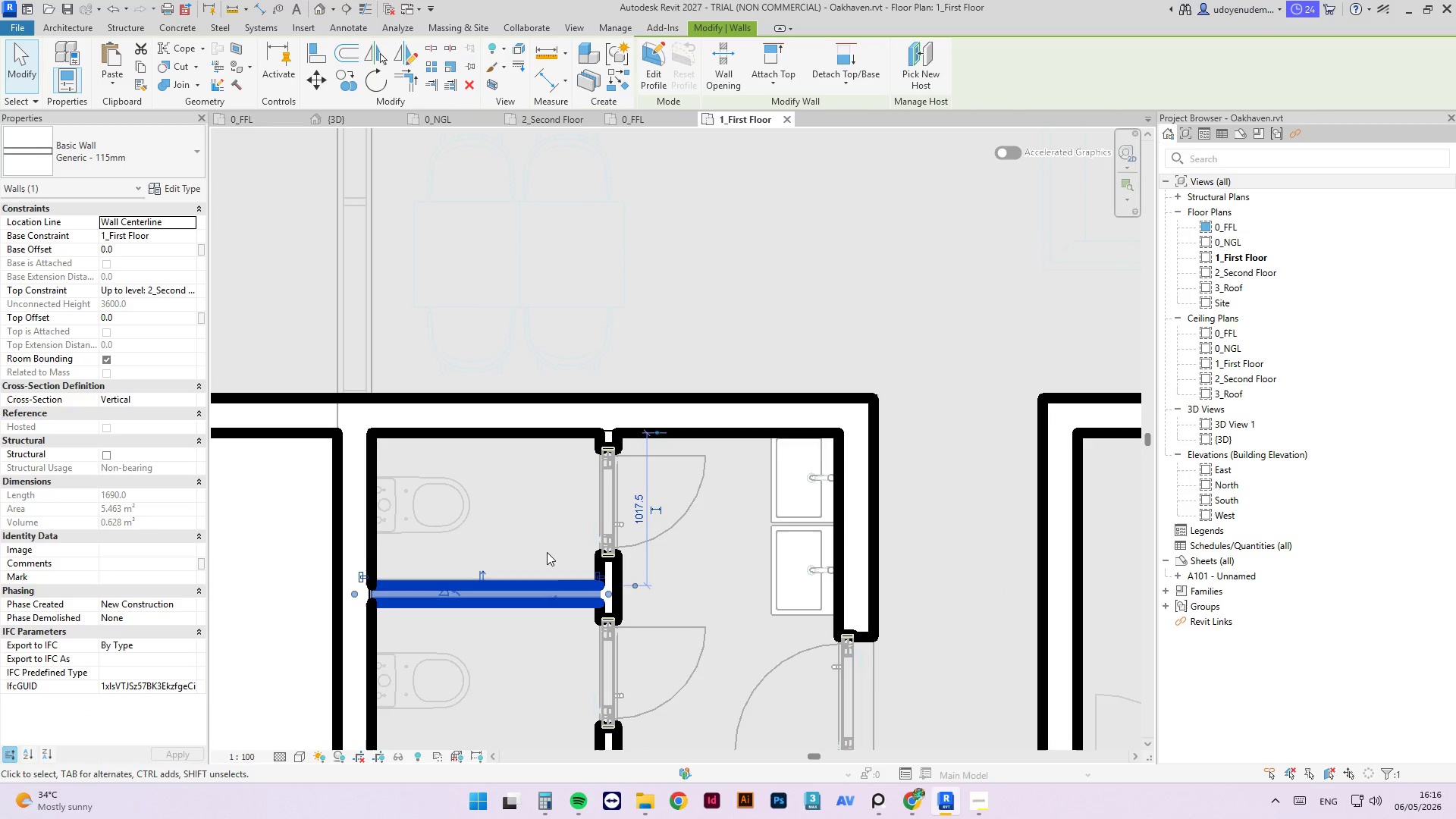 
key(ArrowDown)
 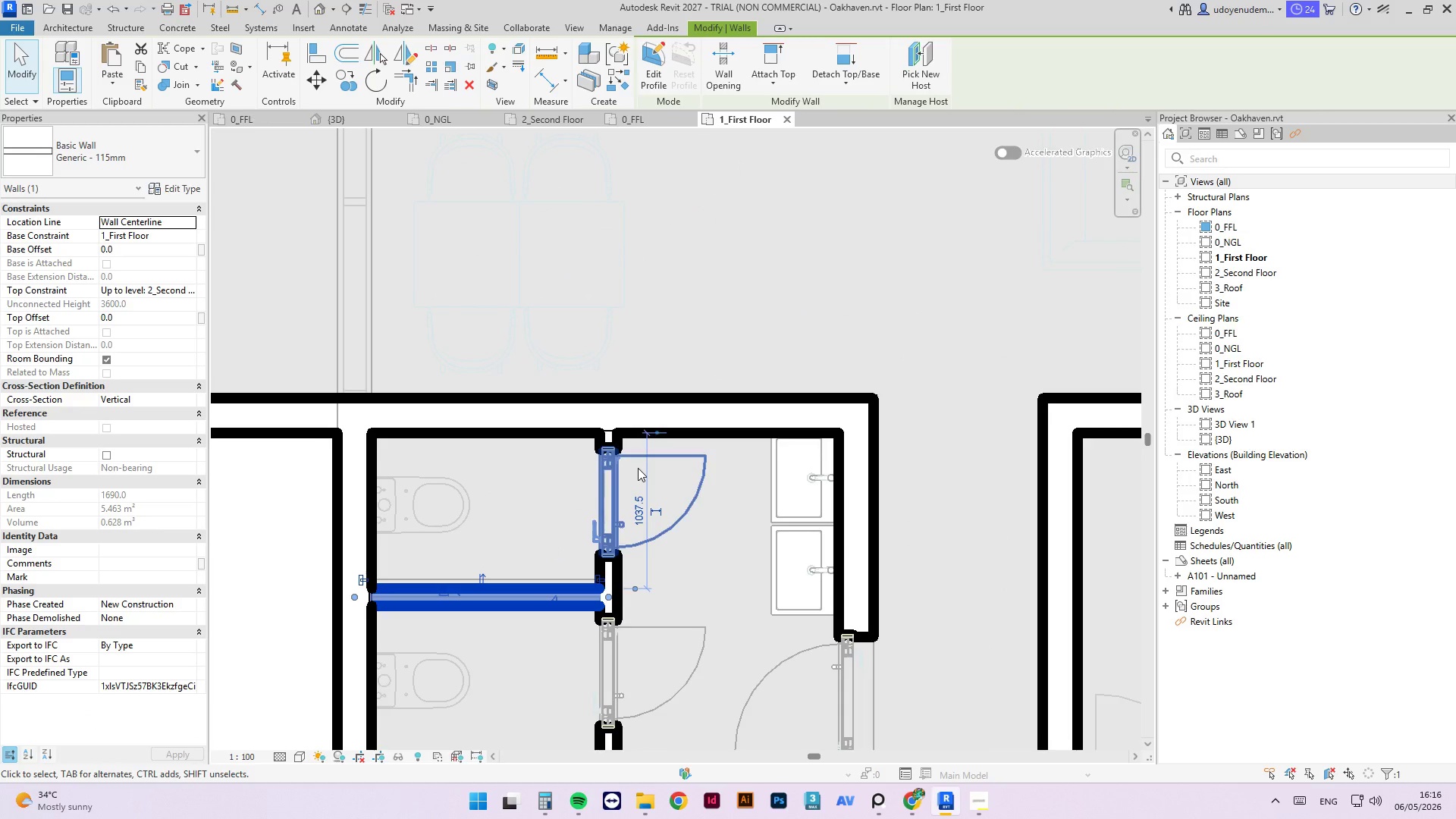 
key(Escape)
 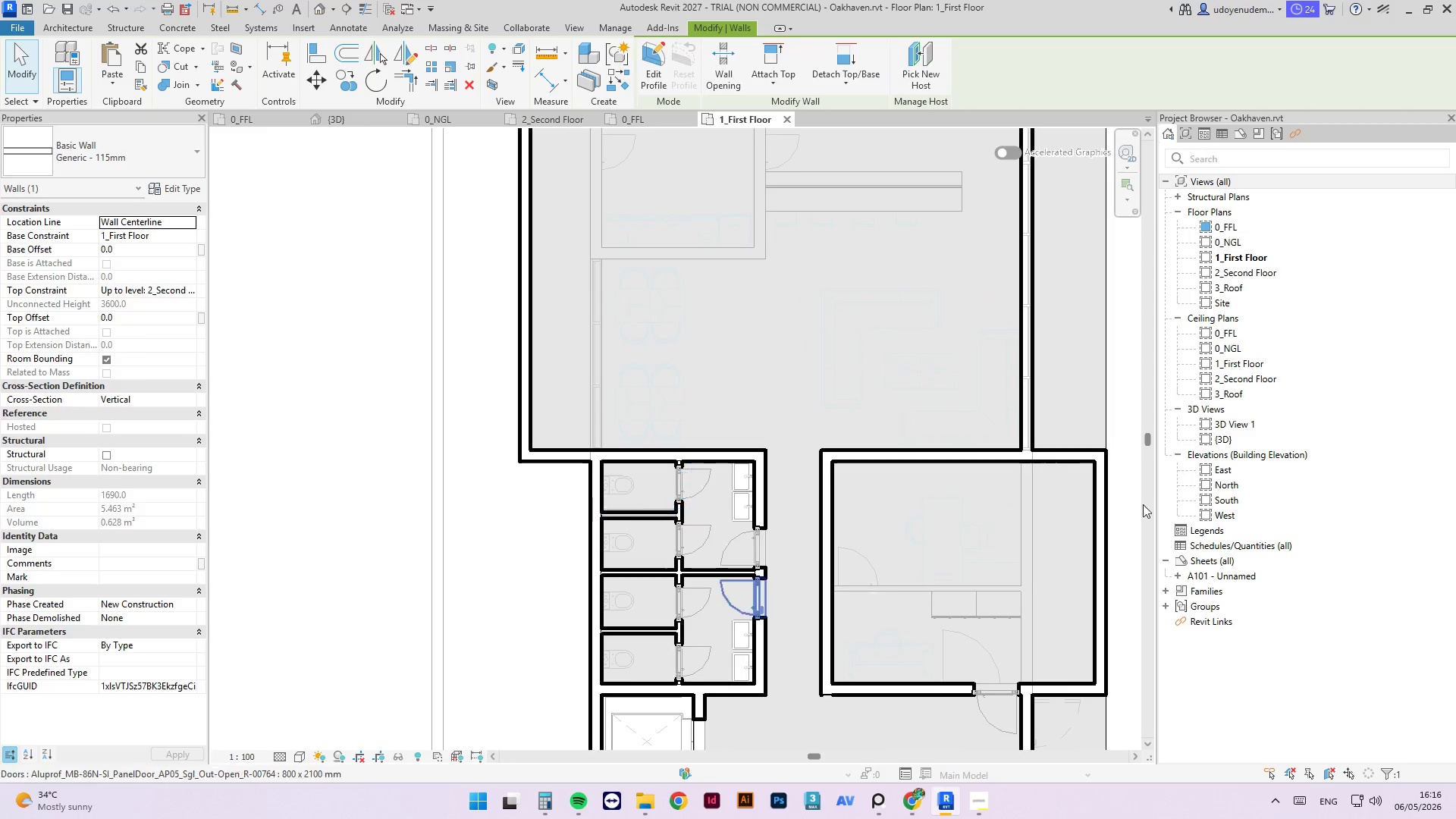 
key(Escape)
 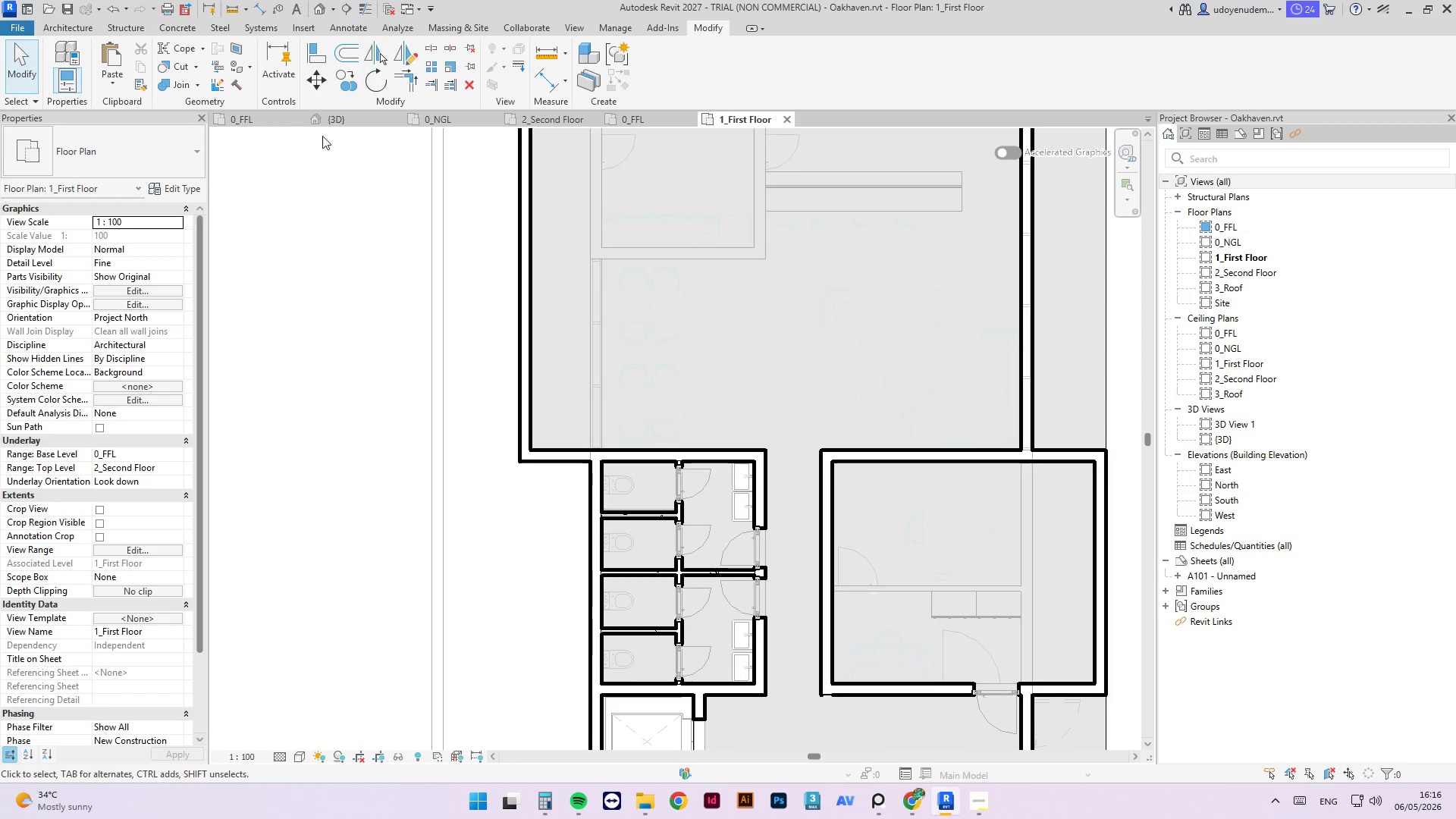 
scroll: coordinate [630, 497], scroll_direction: down, amount: 8.0
 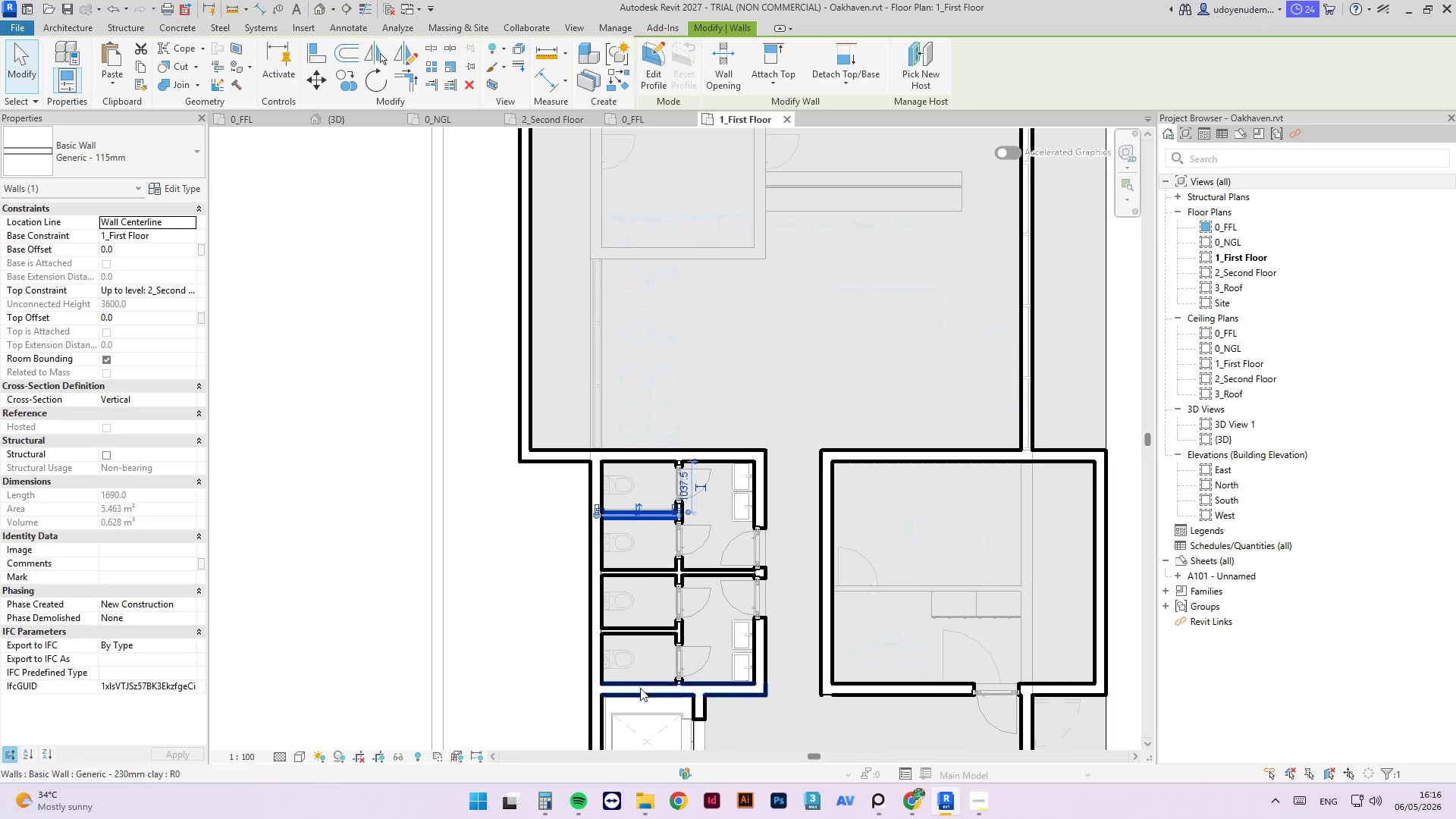 
left_click([234, 118])
 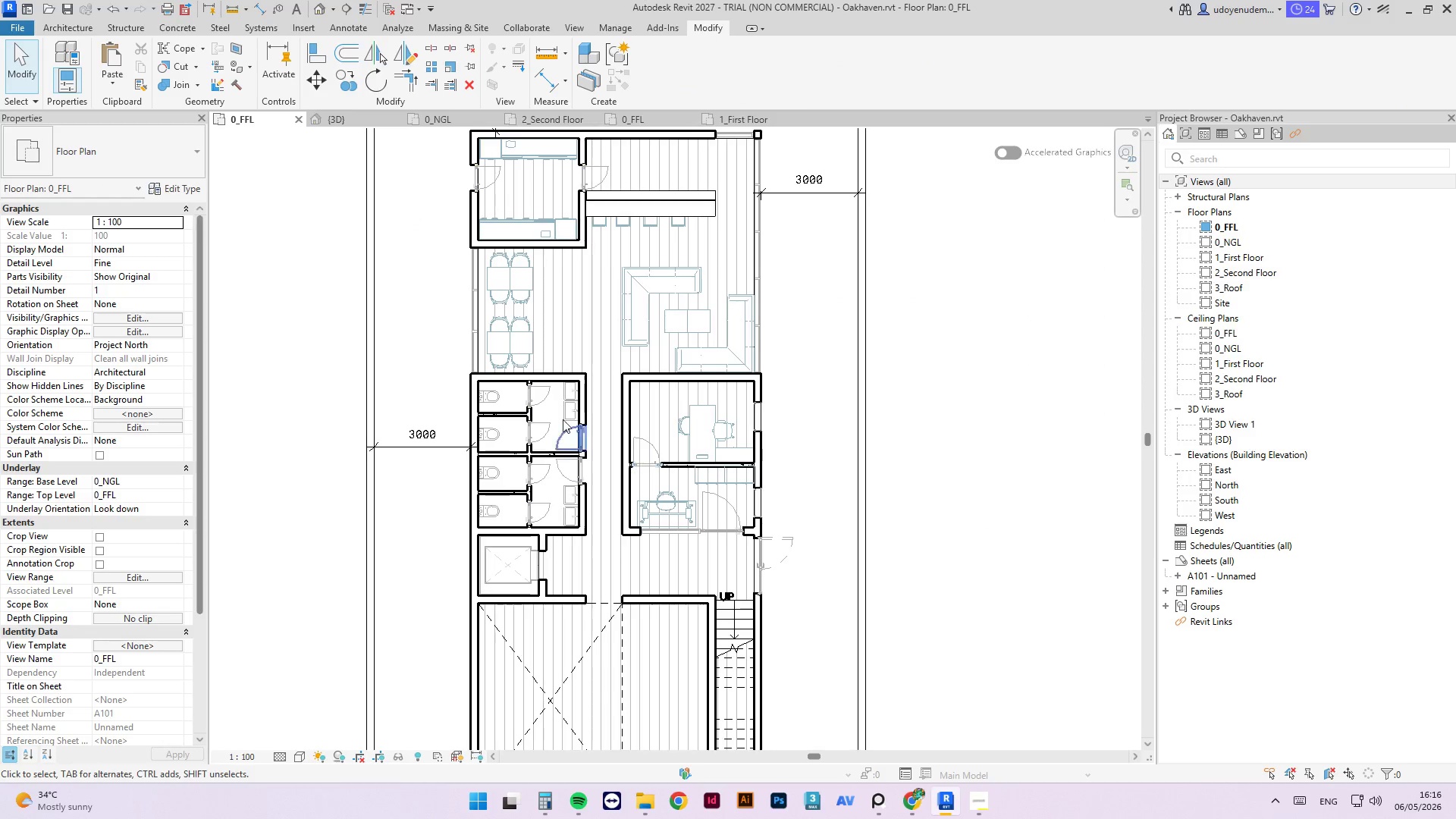 
scroll: coordinate [506, 417], scroll_direction: up, amount: 7.0
 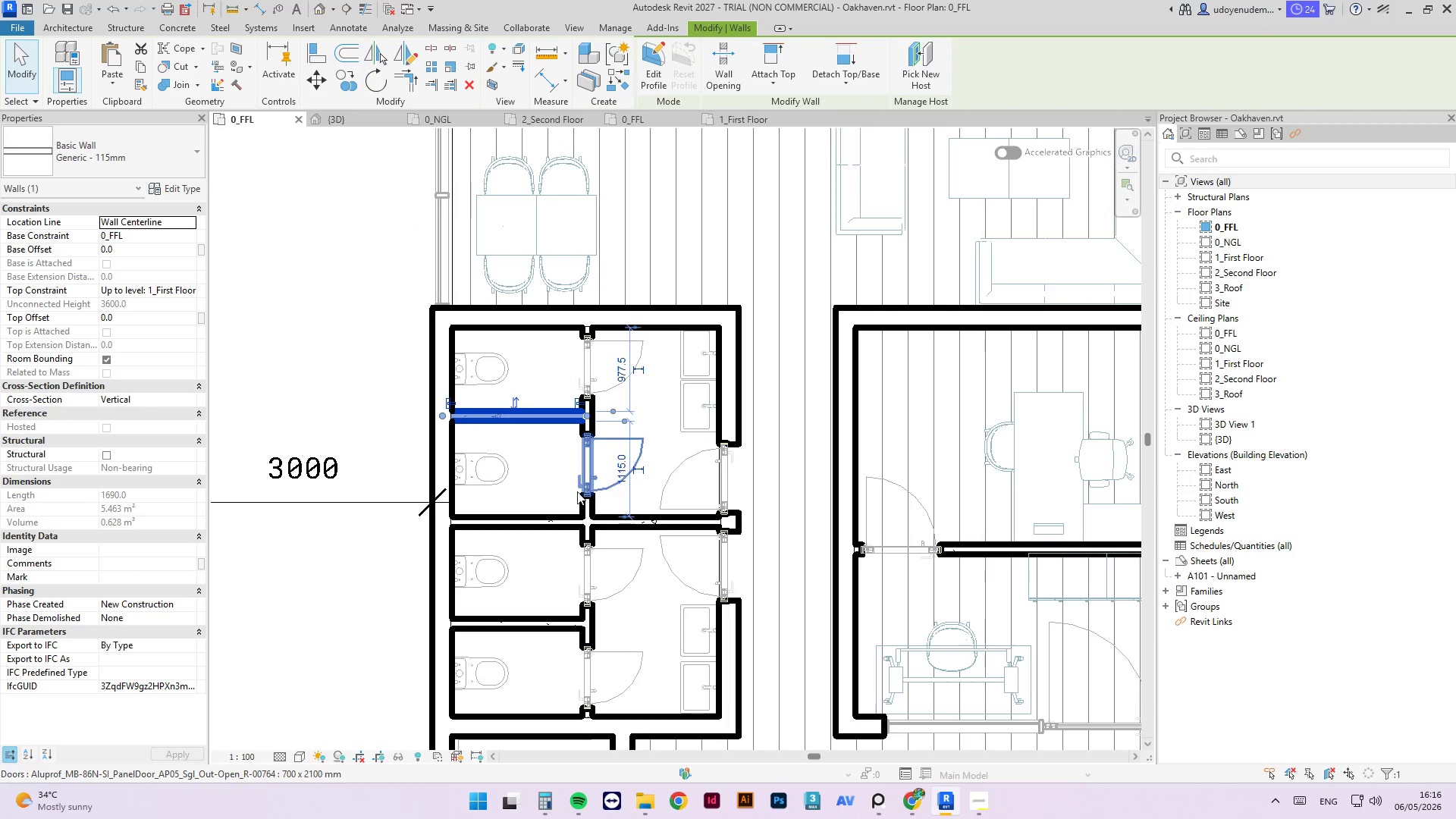 
left_click([519, 620])
 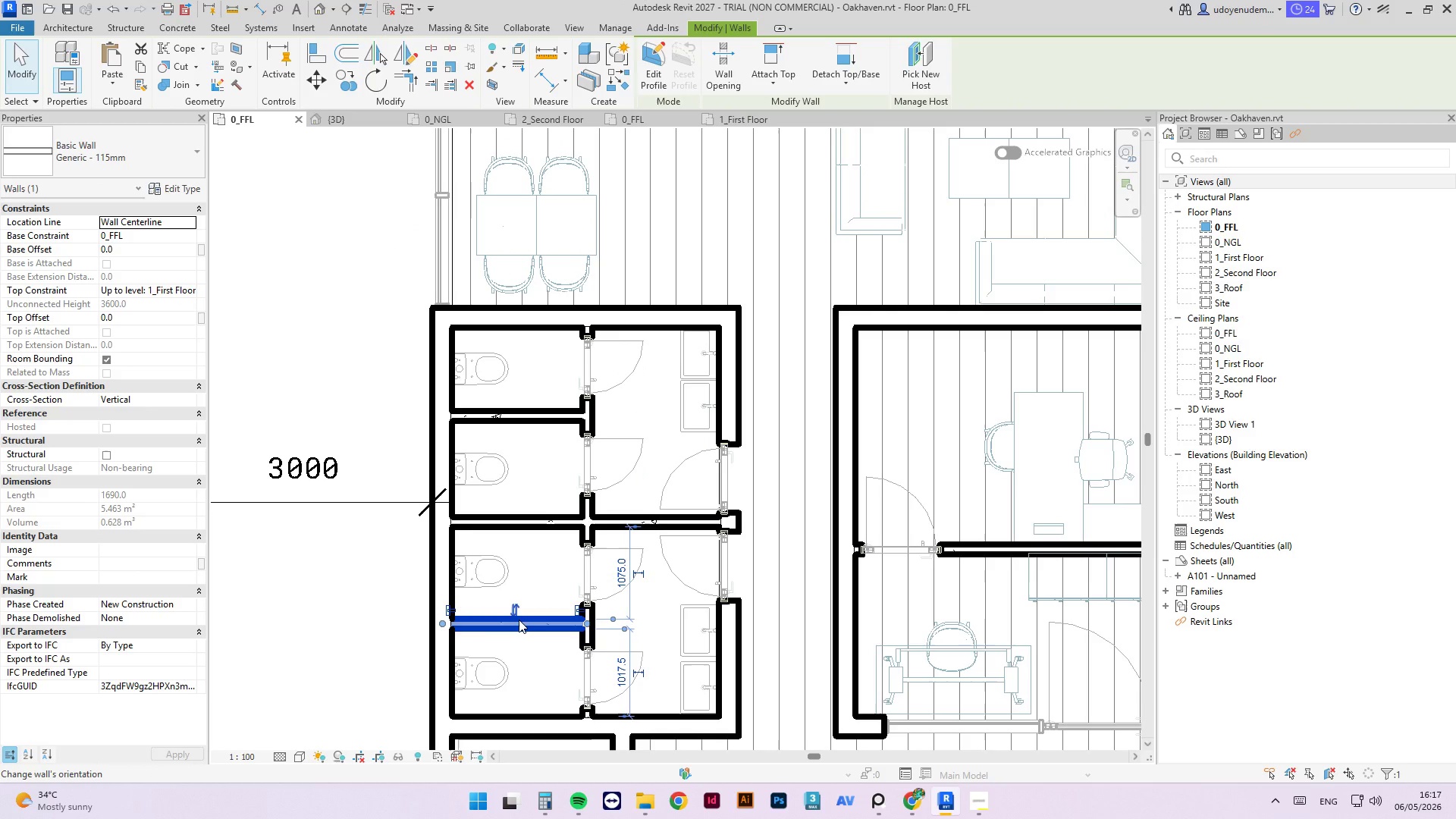 
key(ArrowUp)
 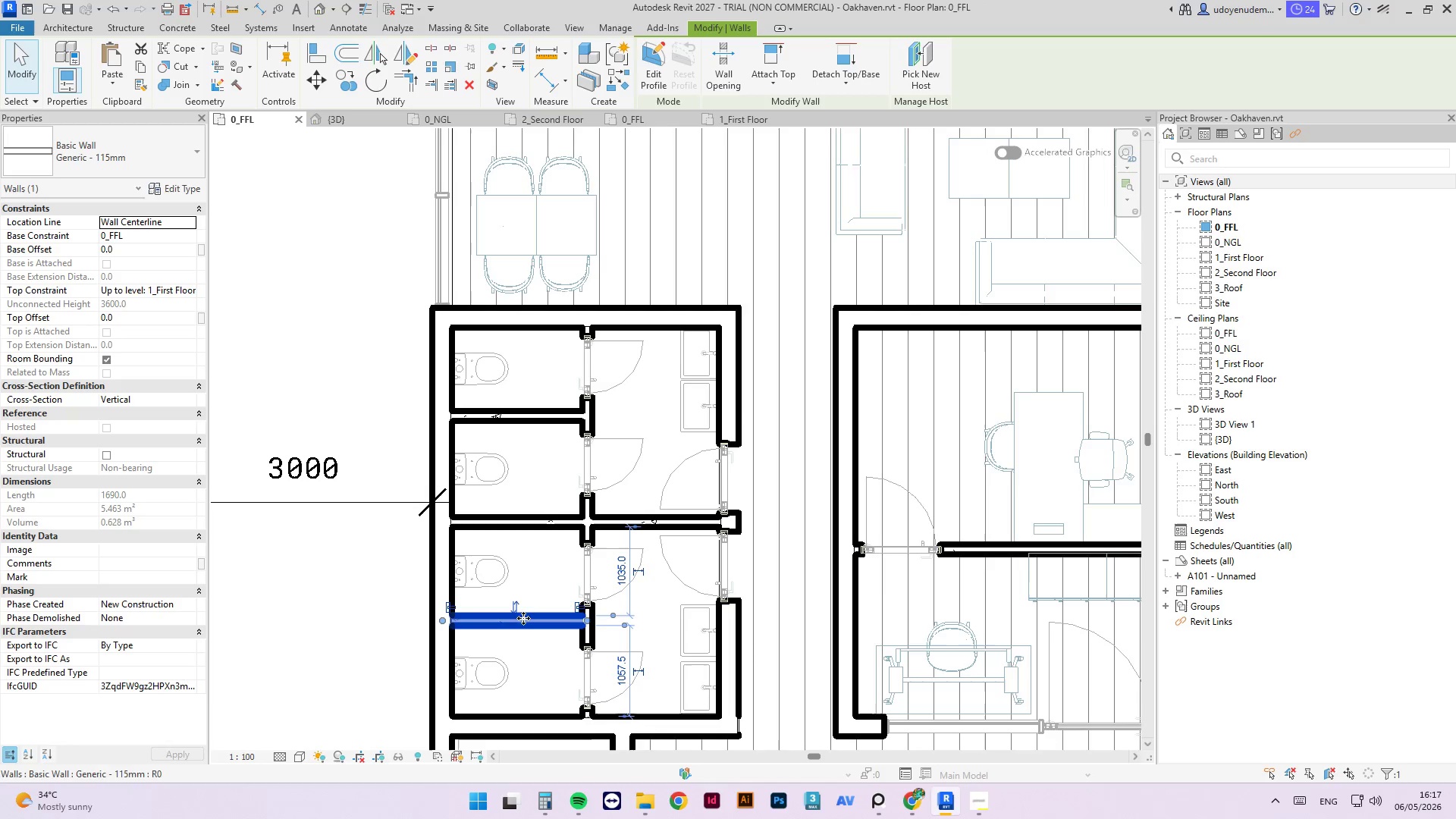 
left_click([617, 674])
 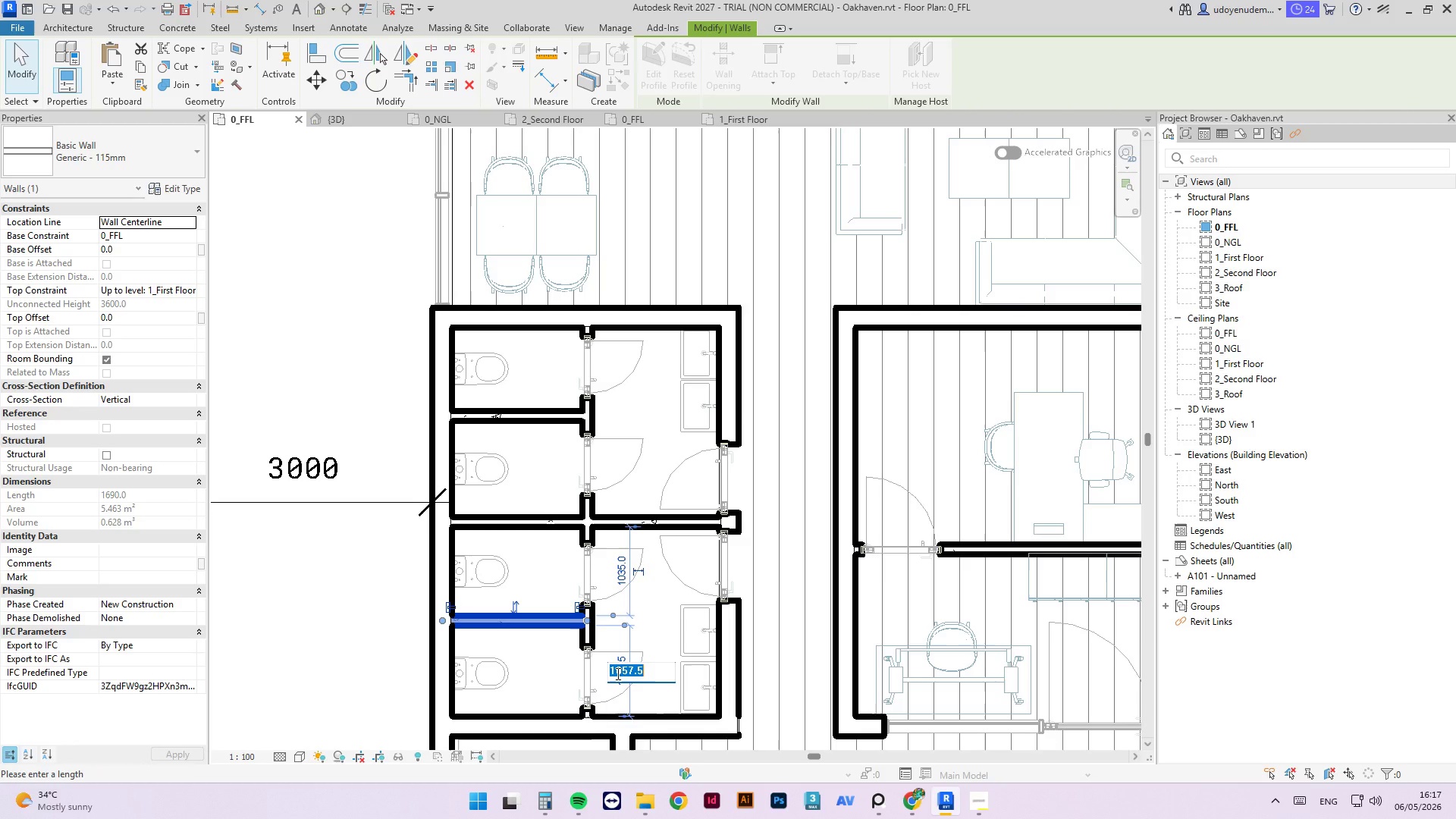 
key(Numpad1)
 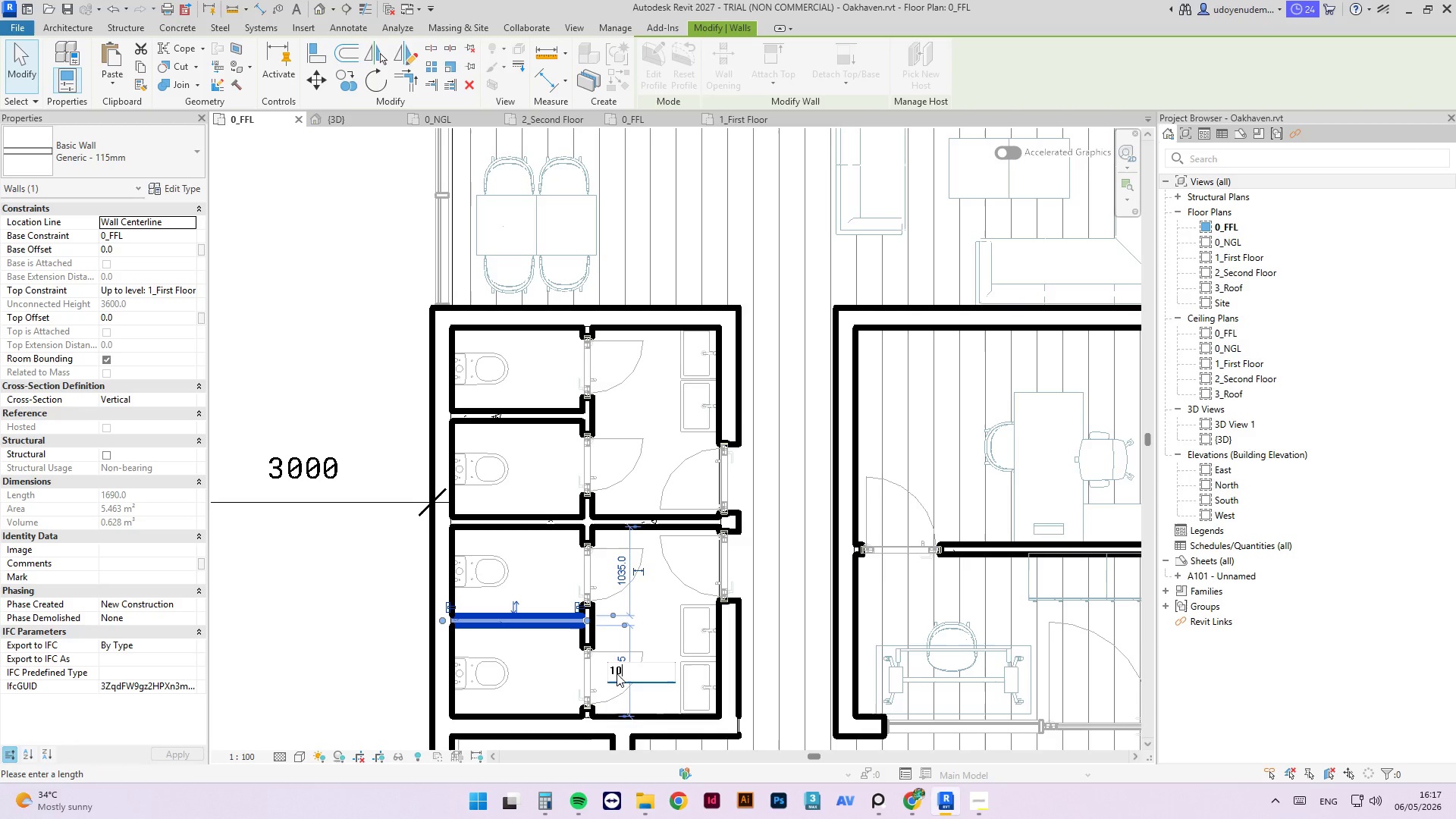 
key(Numpad0)
 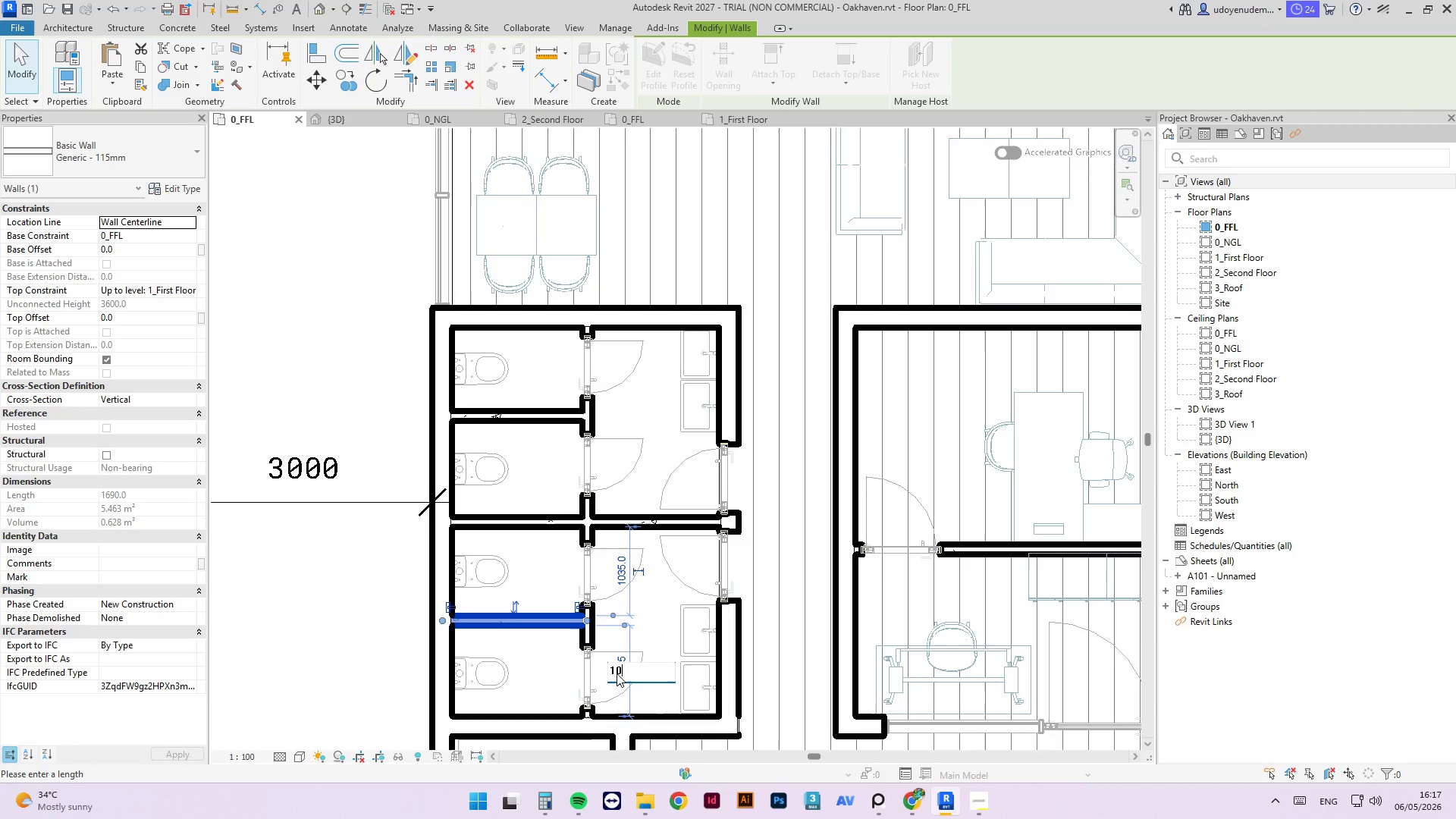 
key(Numpad4)
 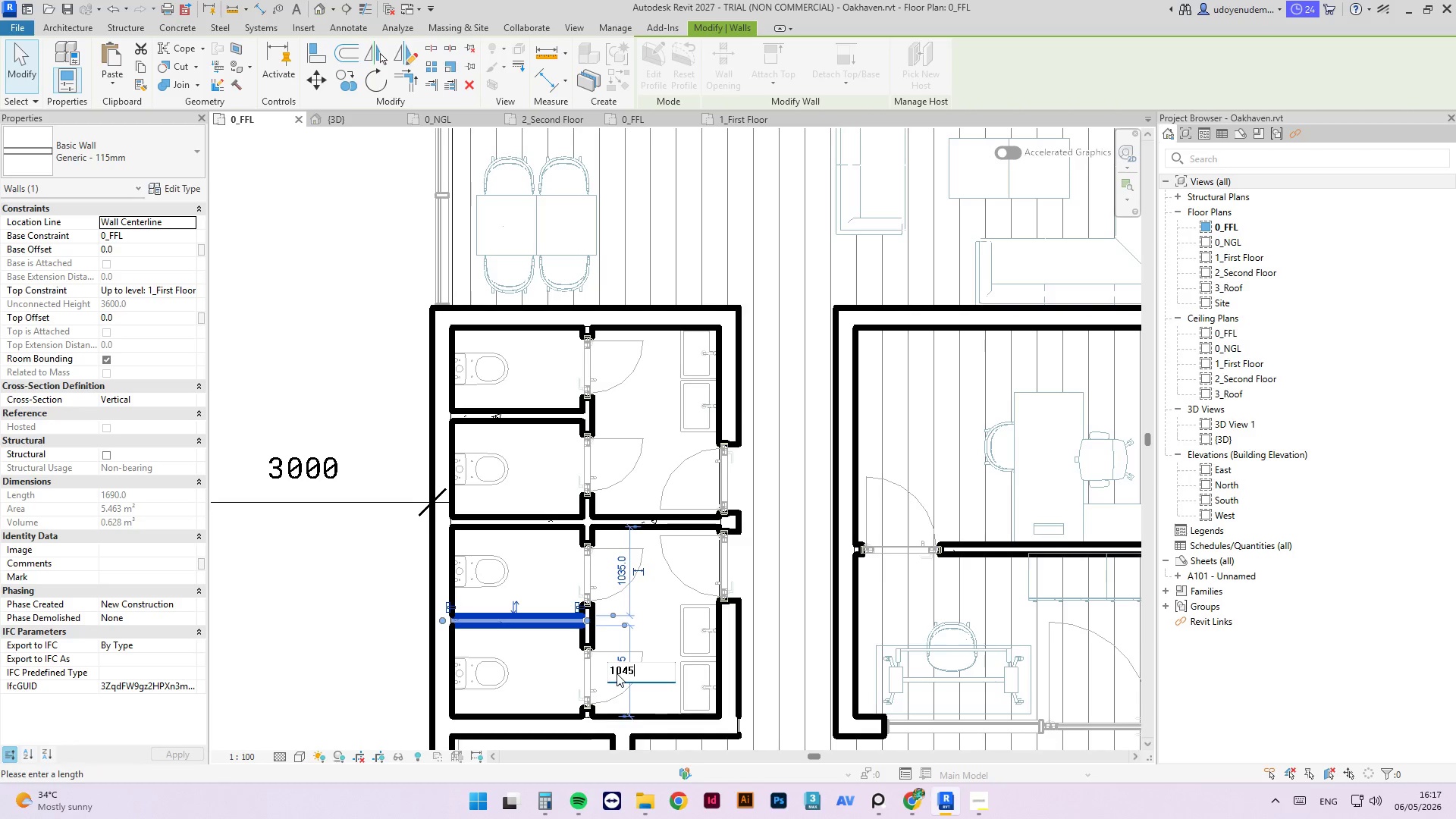 
key(Numpad5)
 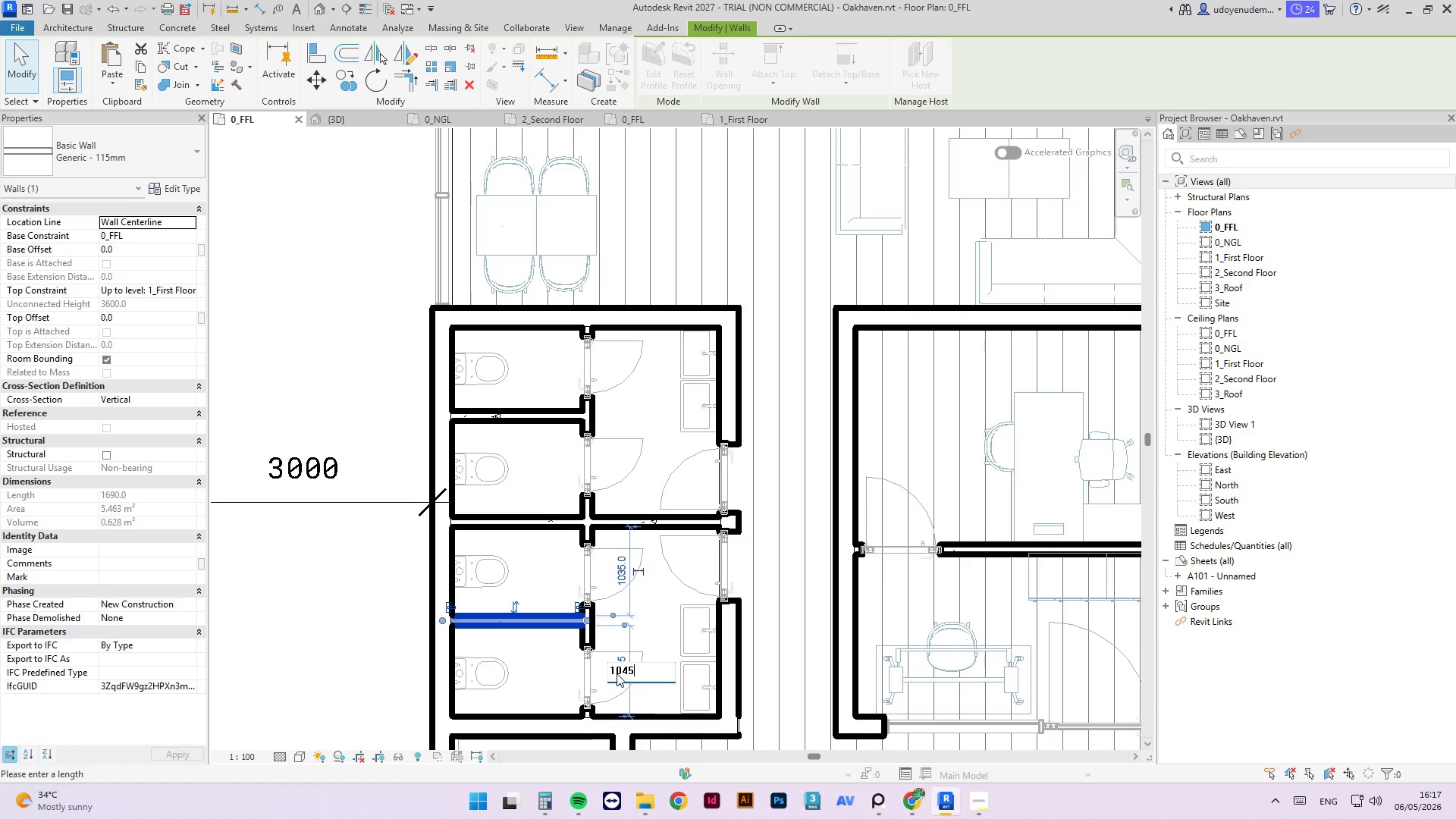 
key(NumpadEnter)
 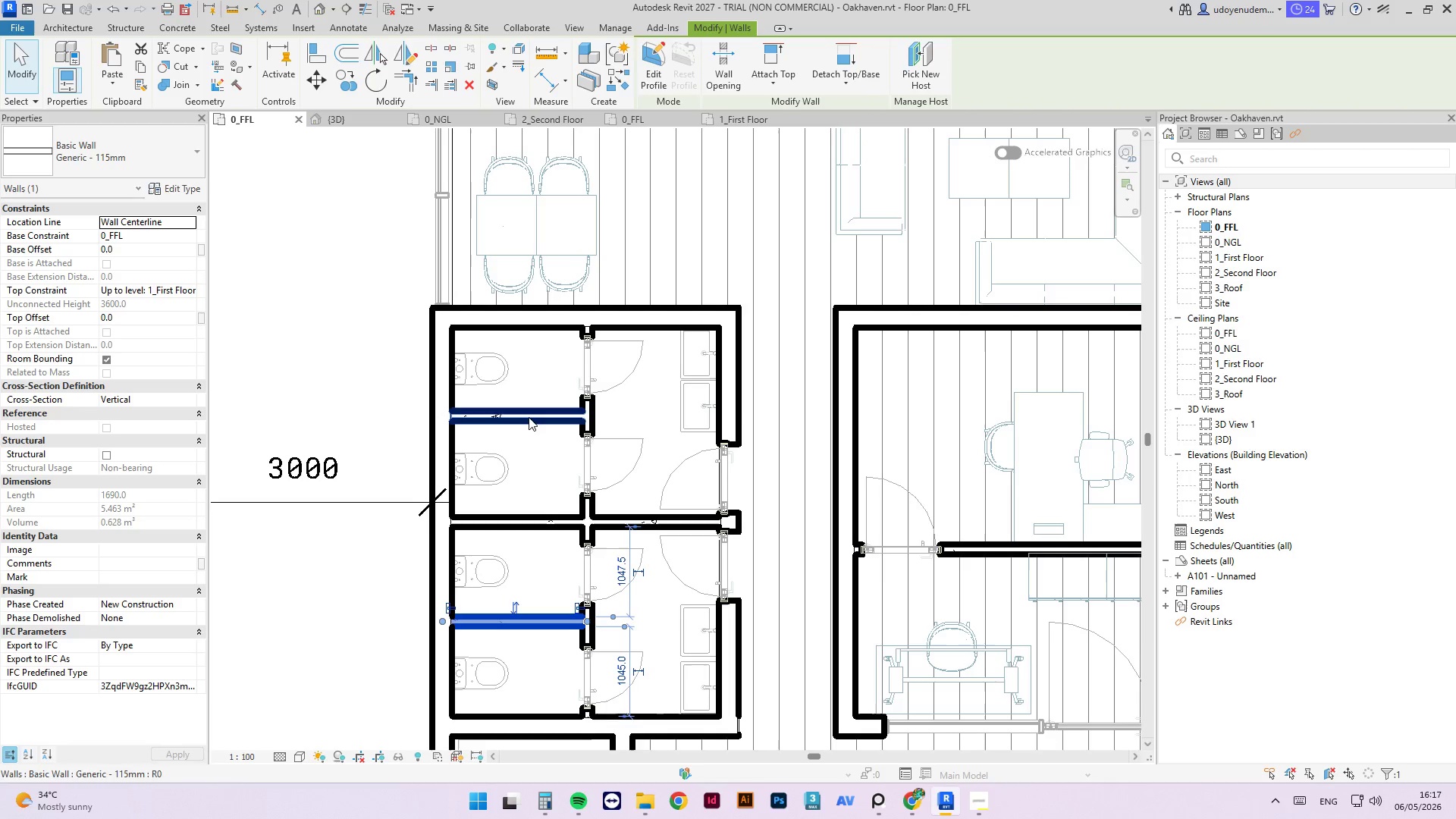 
left_click([537, 410])
 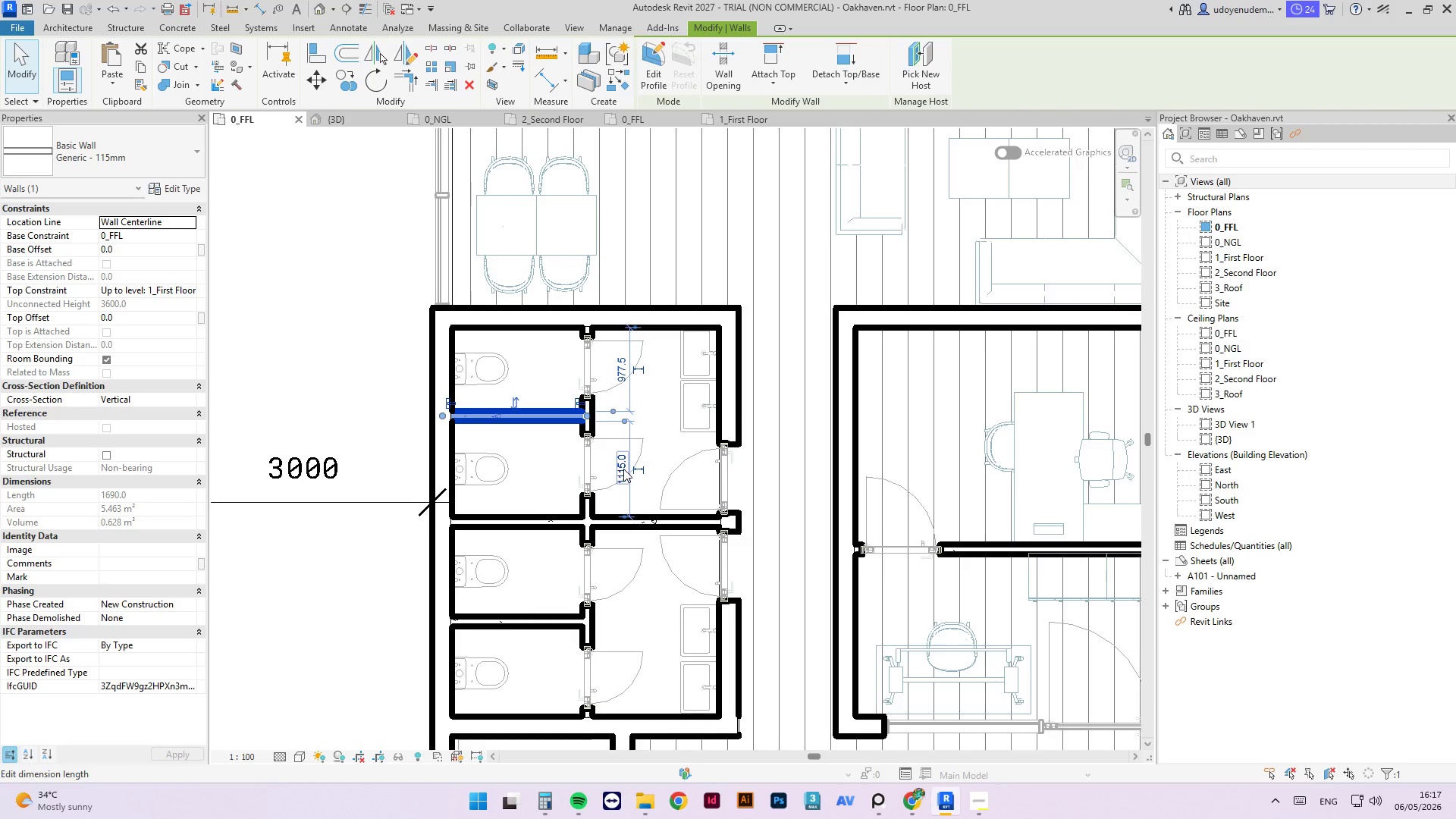 
left_click([624, 469])
 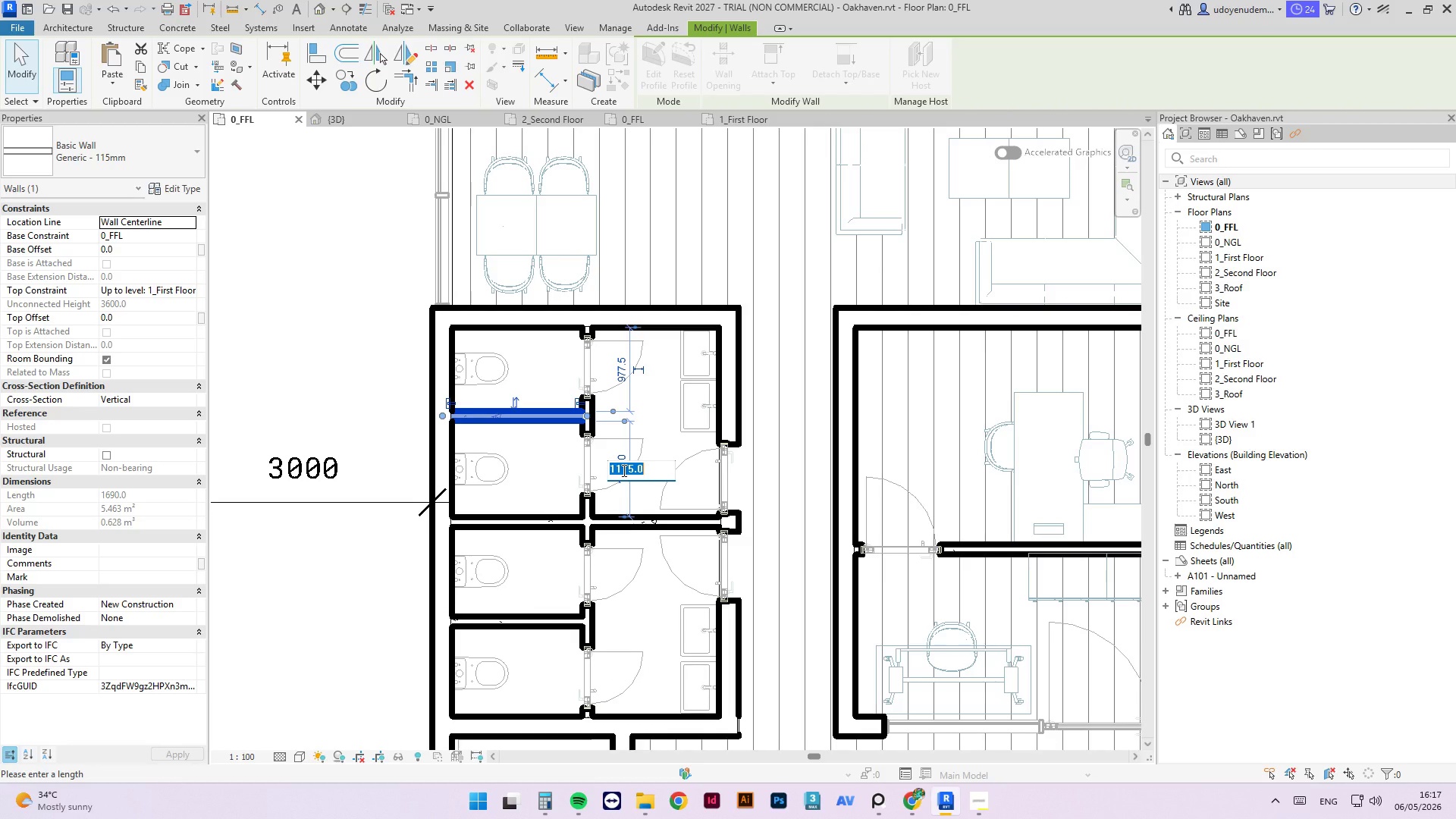 
key(Numpad1)
 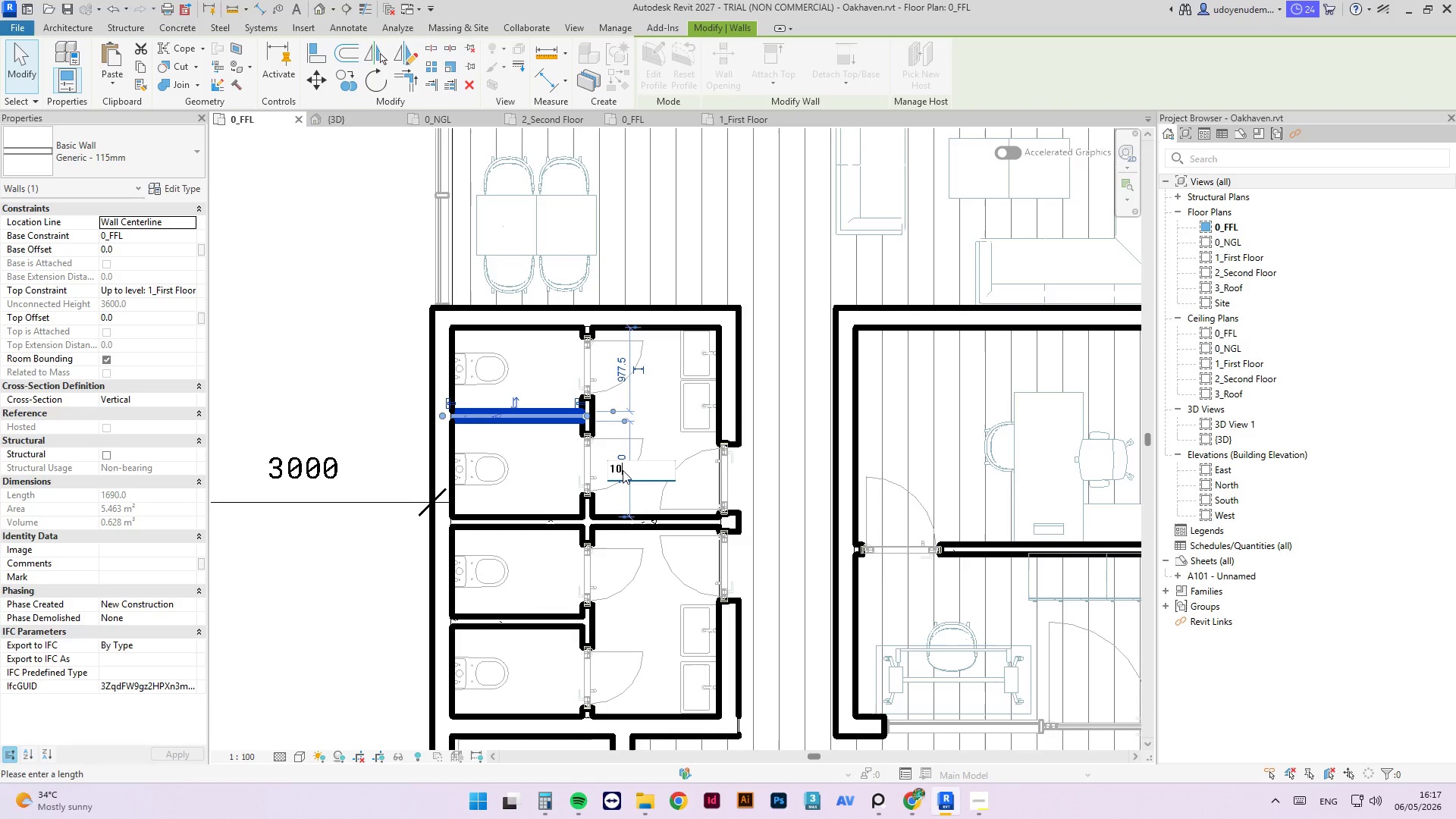 
key(Numpad0)
 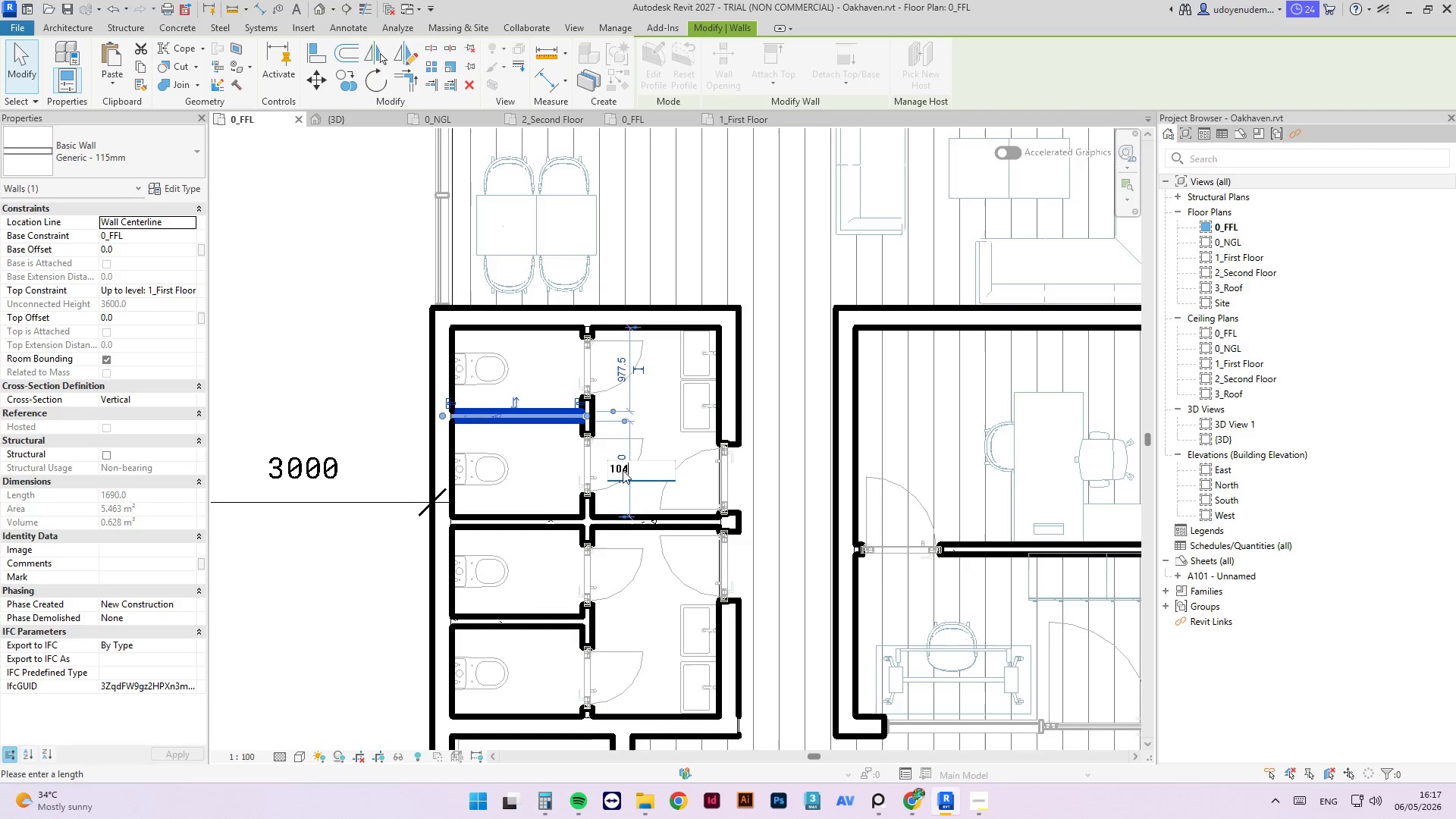 
key(Numpad4)
 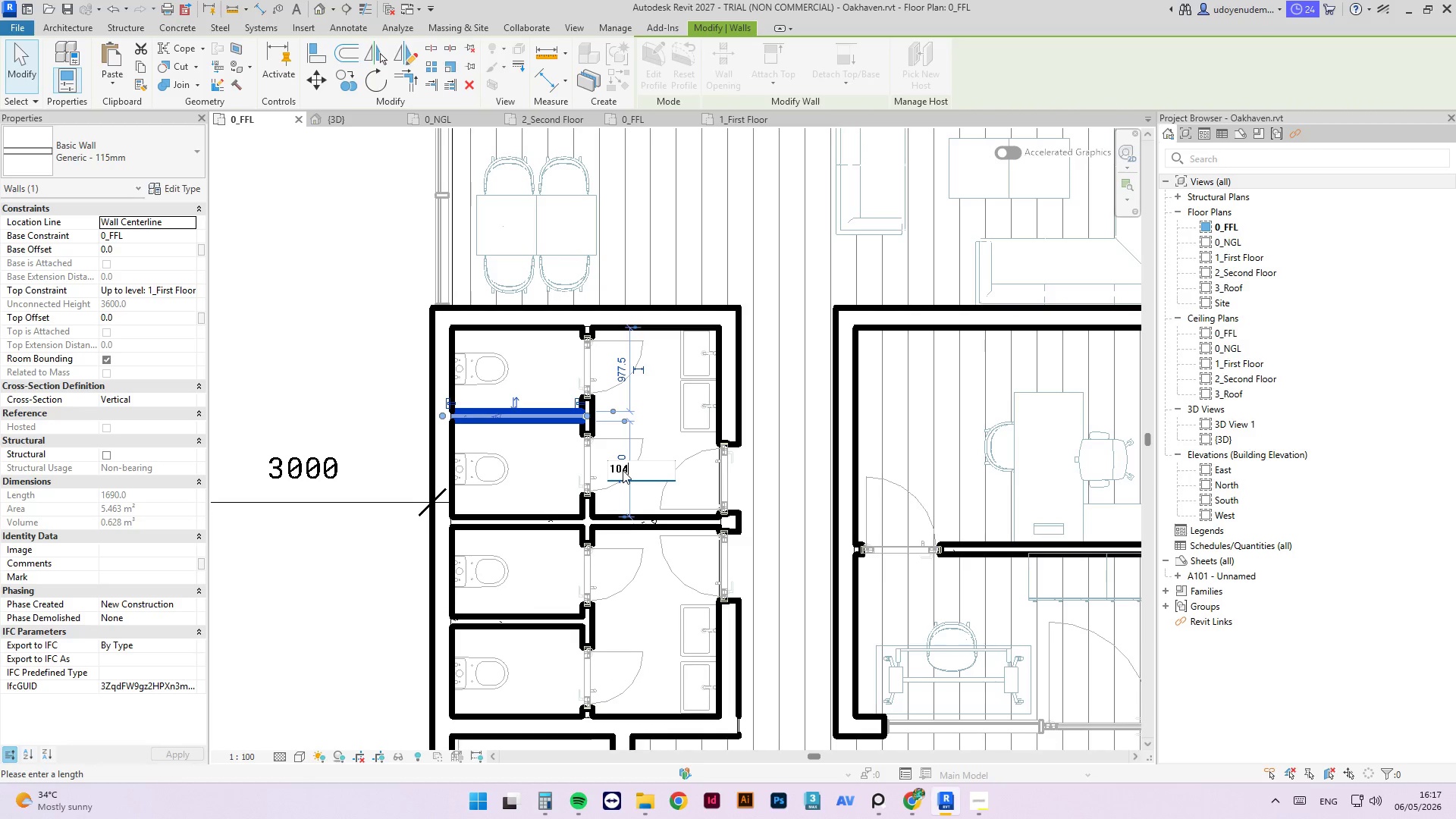 
key(Numpad5)
 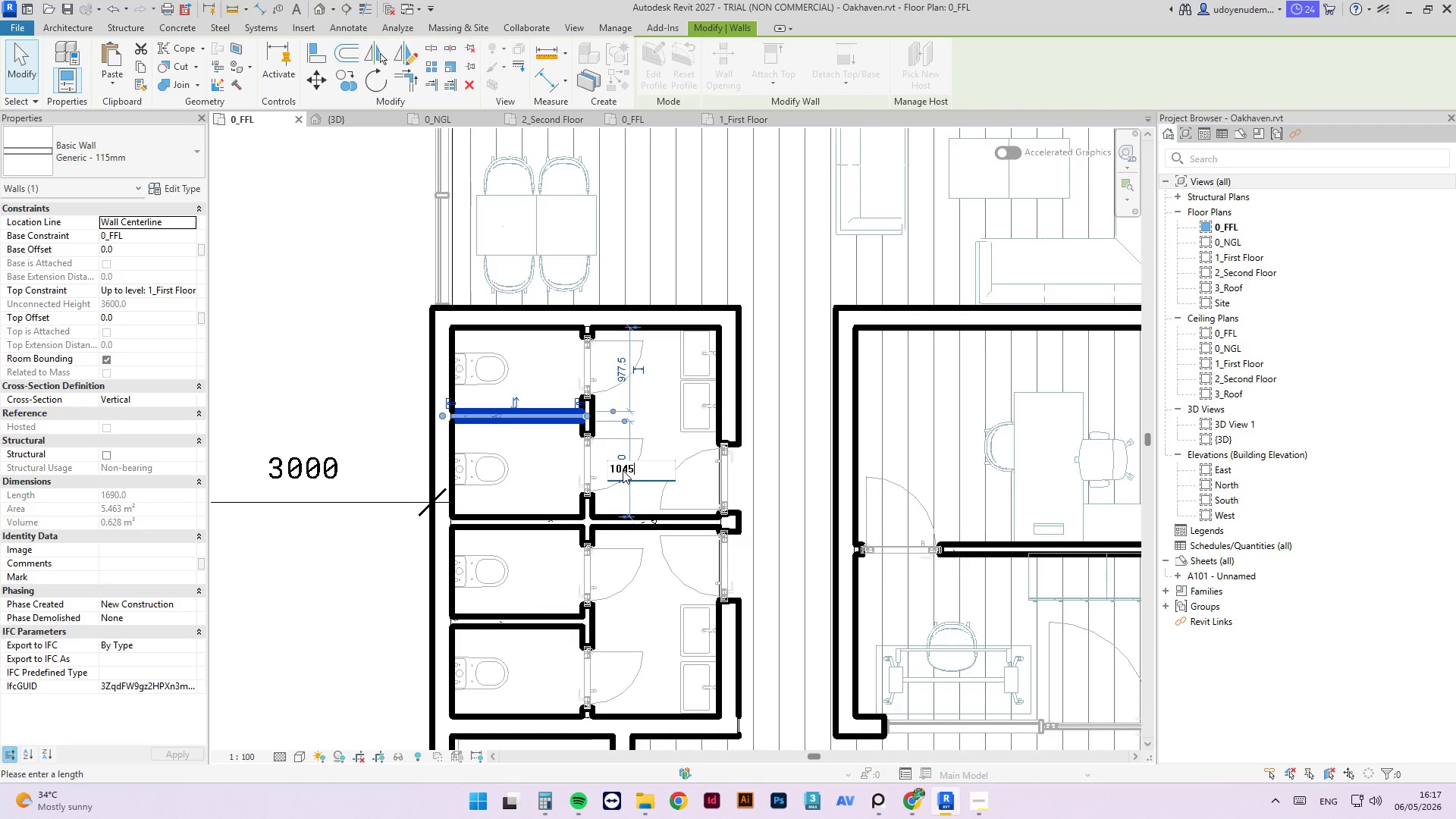 
key(NumpadEnter)
 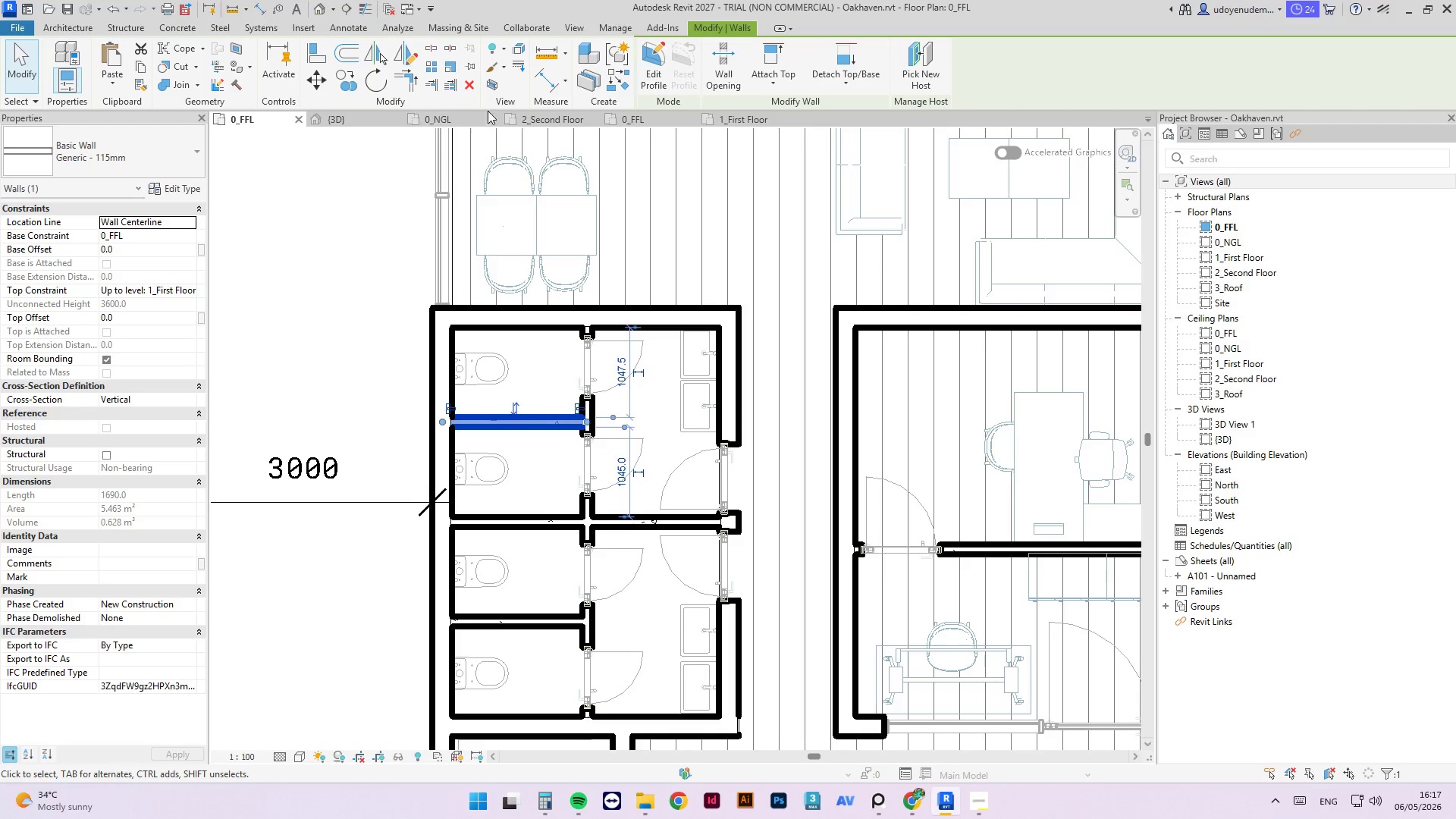 
left_click([730, 124])
 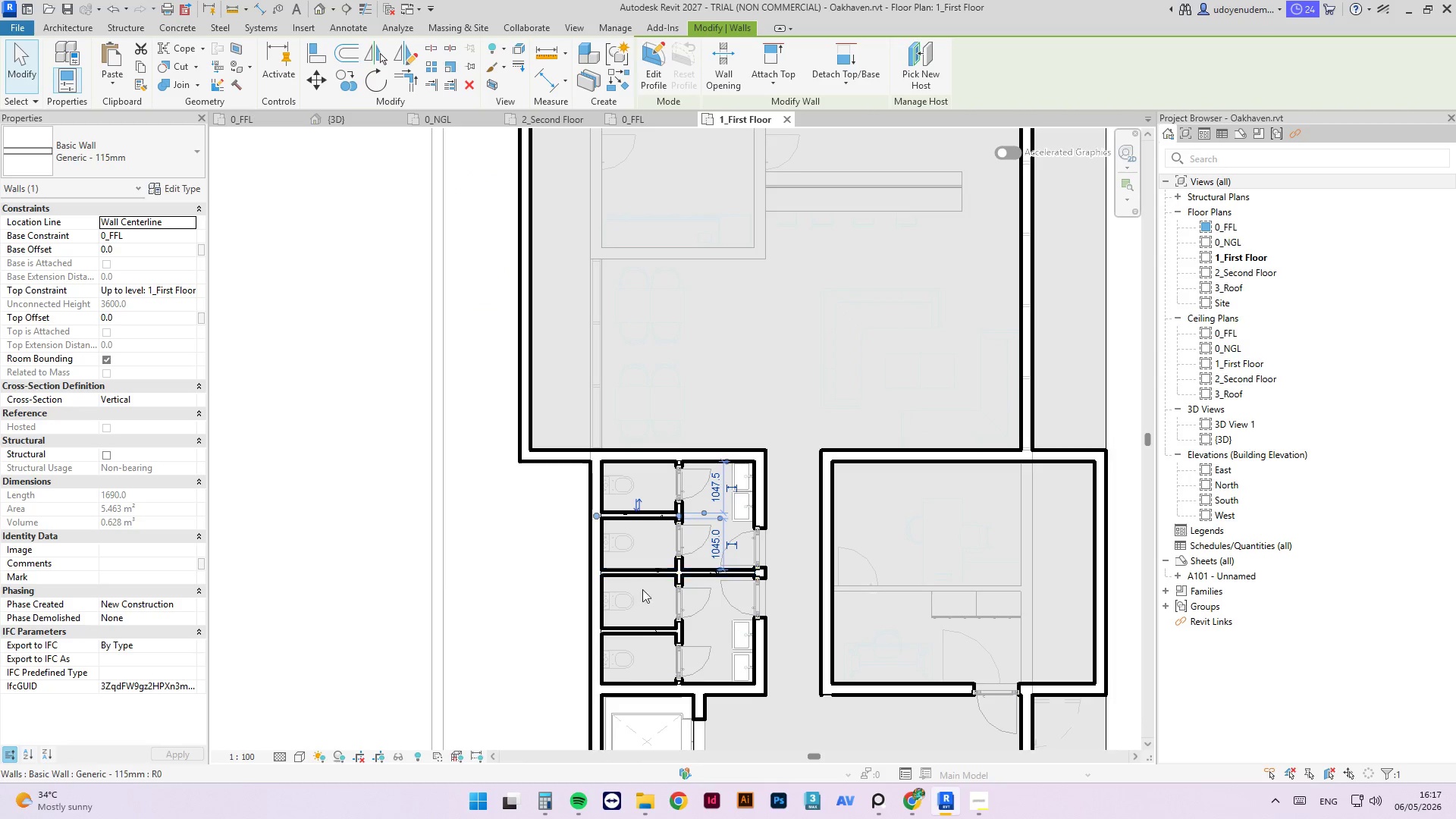 
left_click([642, 627])
 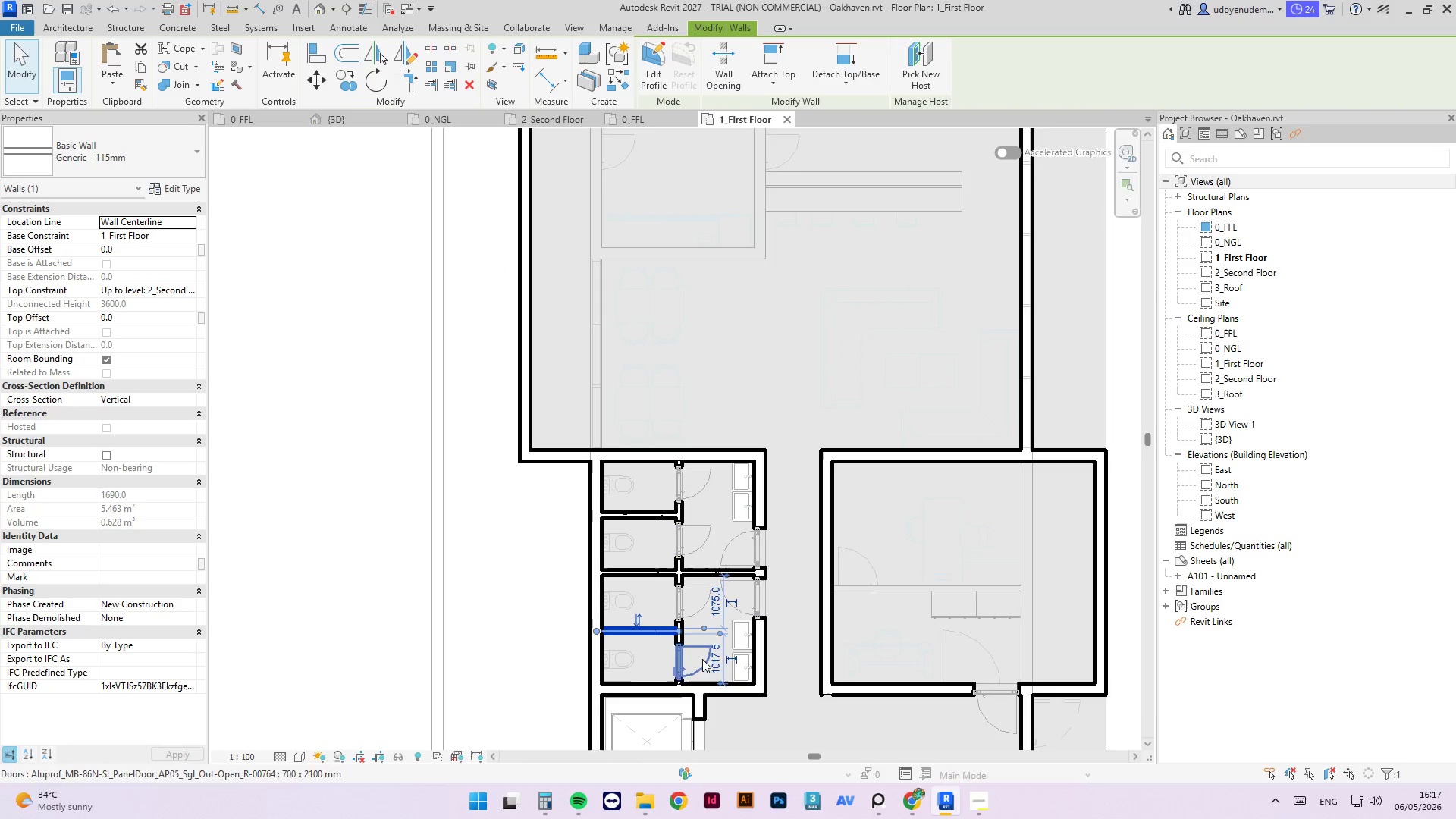 
scroll: coordinate [708, 653], scroll_direction: up, amount: 2.0
 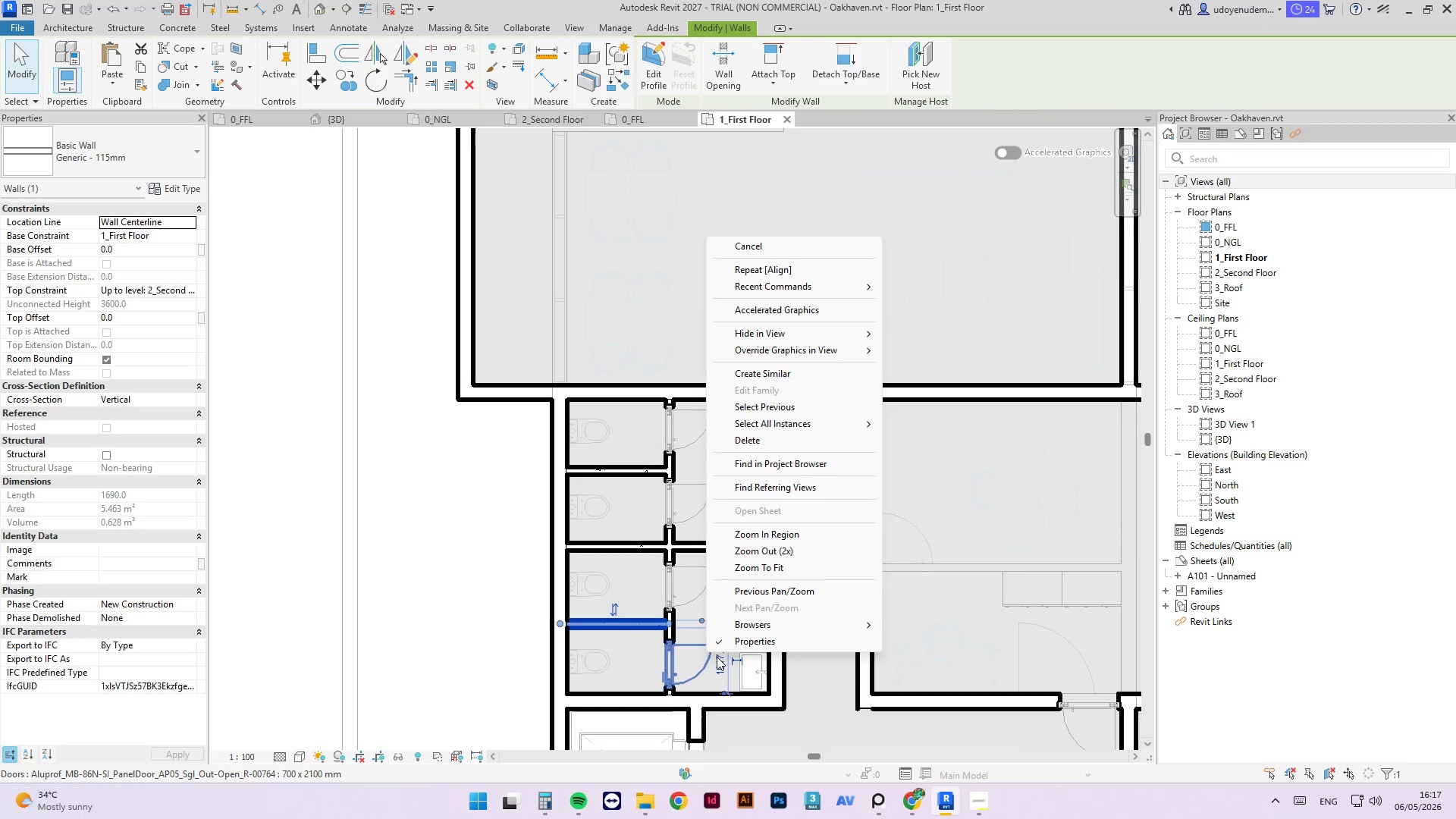 
key(Escape)
 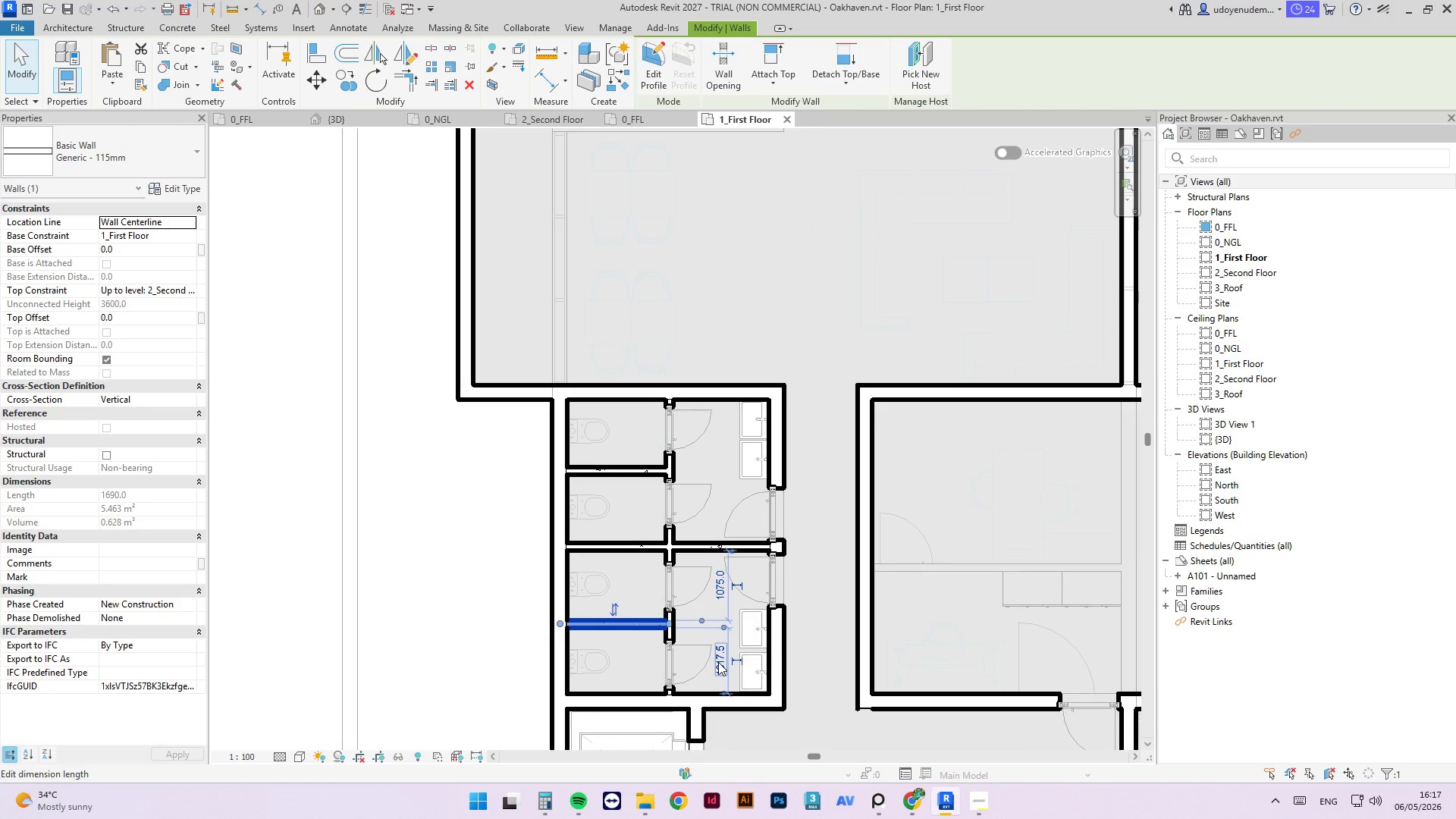 
left_click([718, 662])
 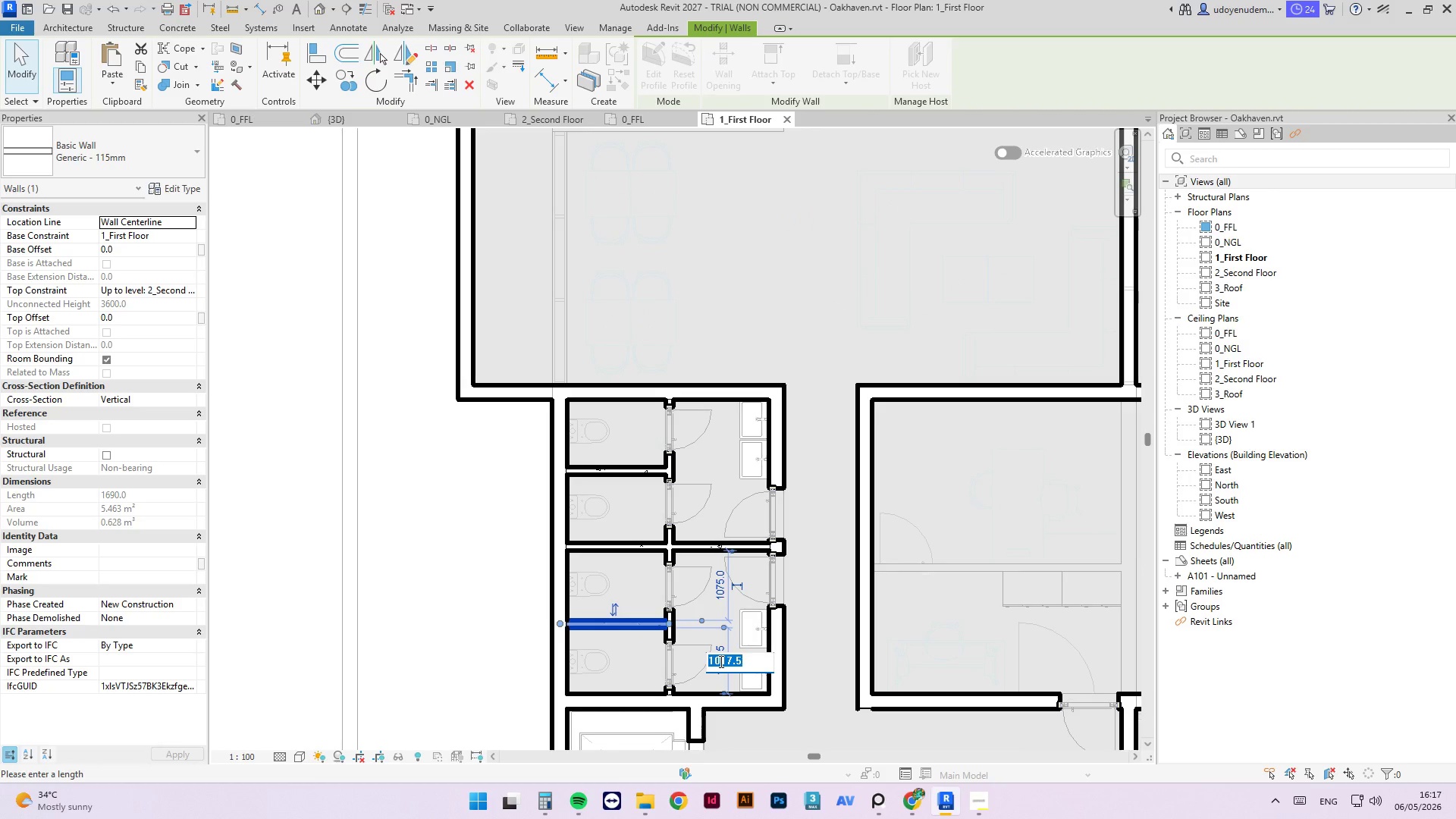 
key(Numpad1)
 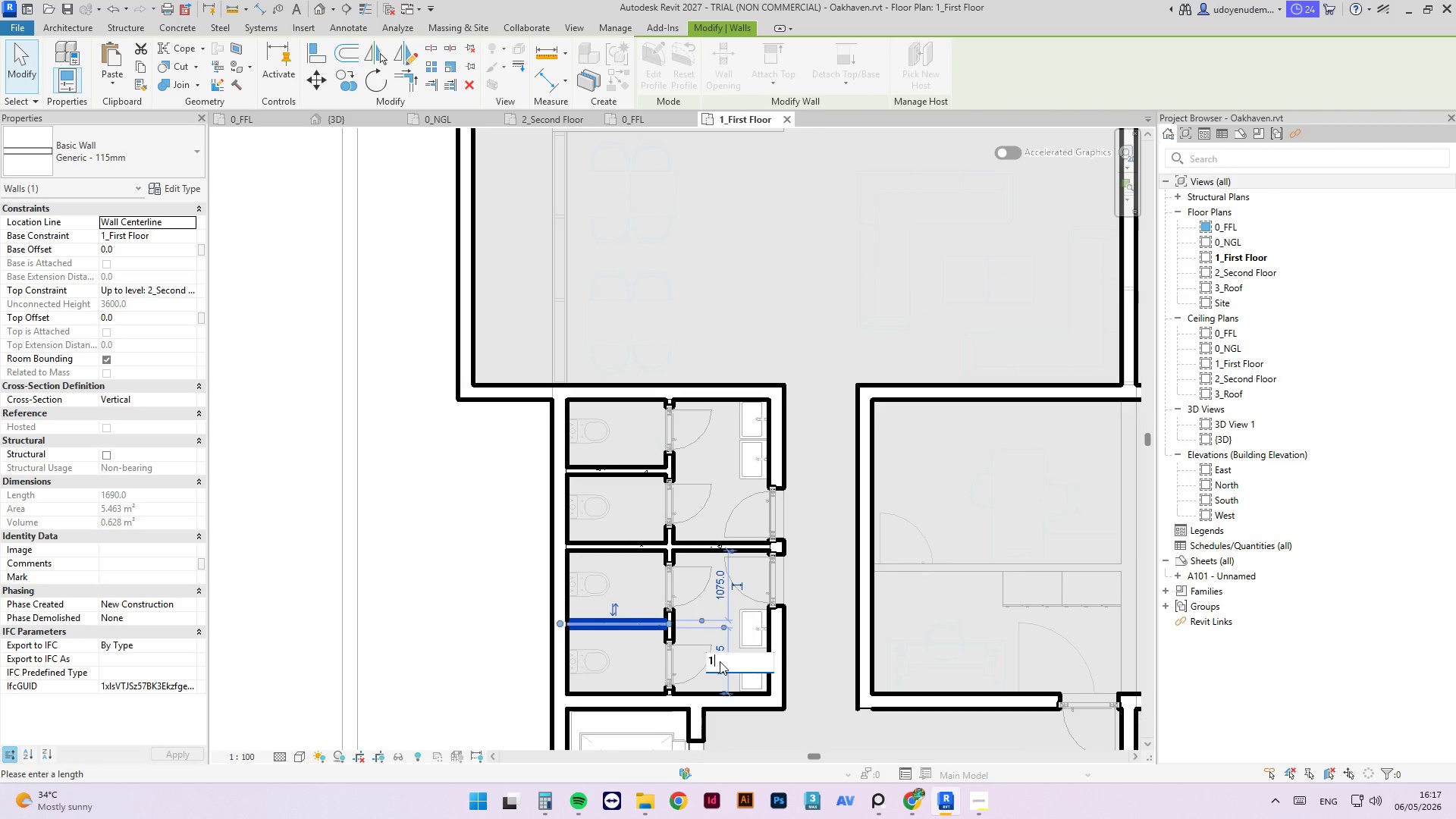 
key(Numpad0)
 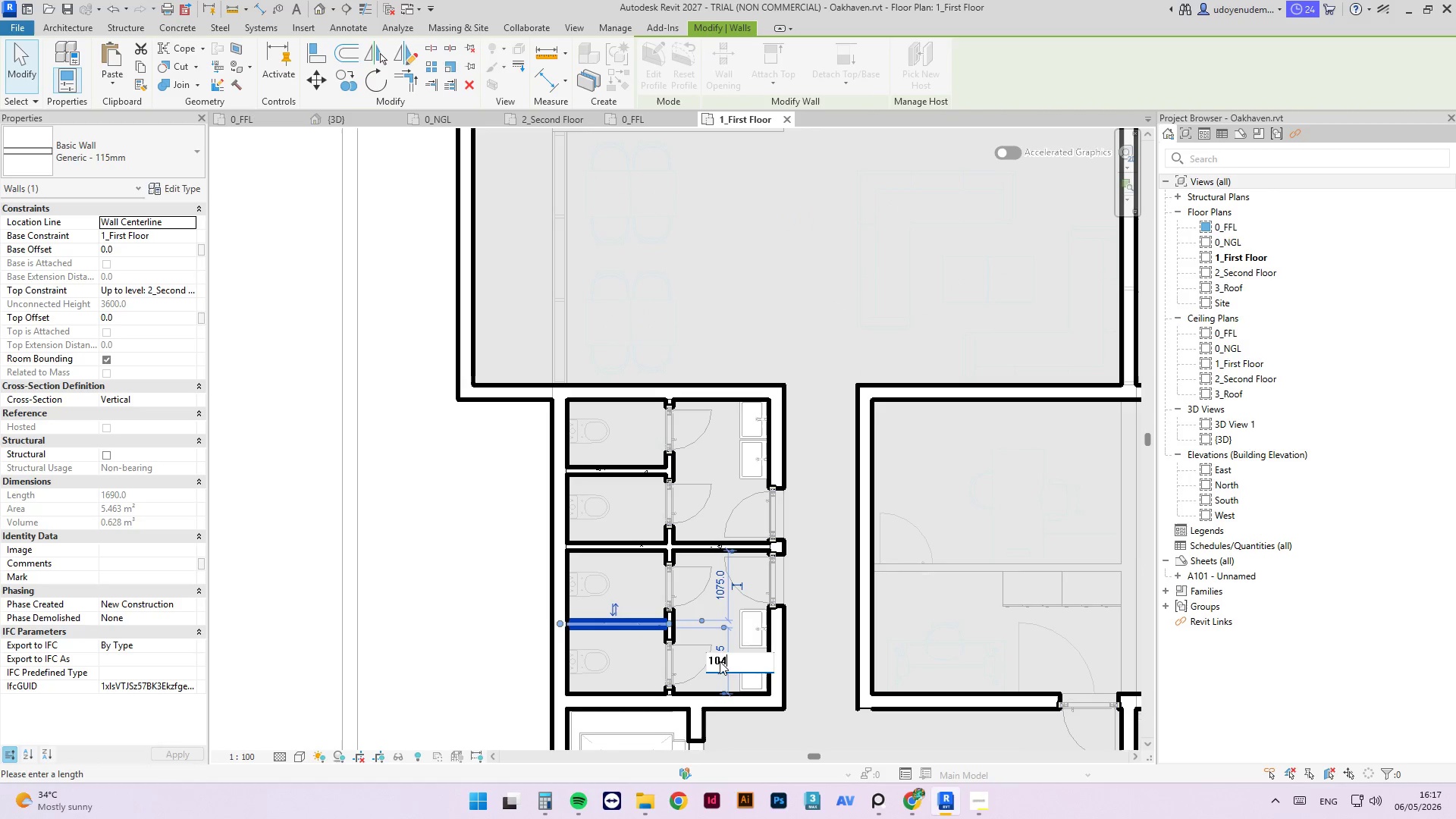 
key(Numpad4)
 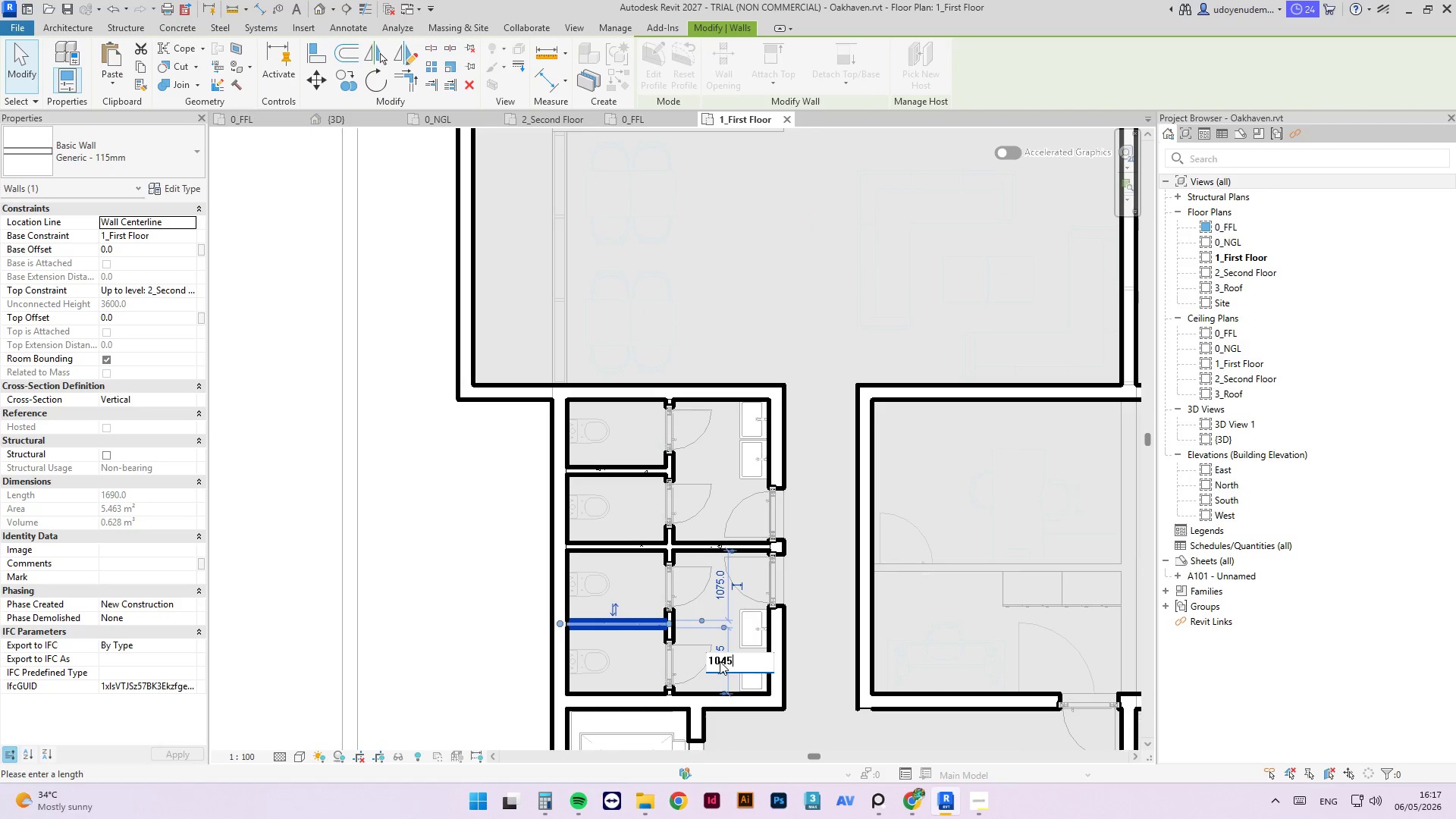 
key(Numpad5)
 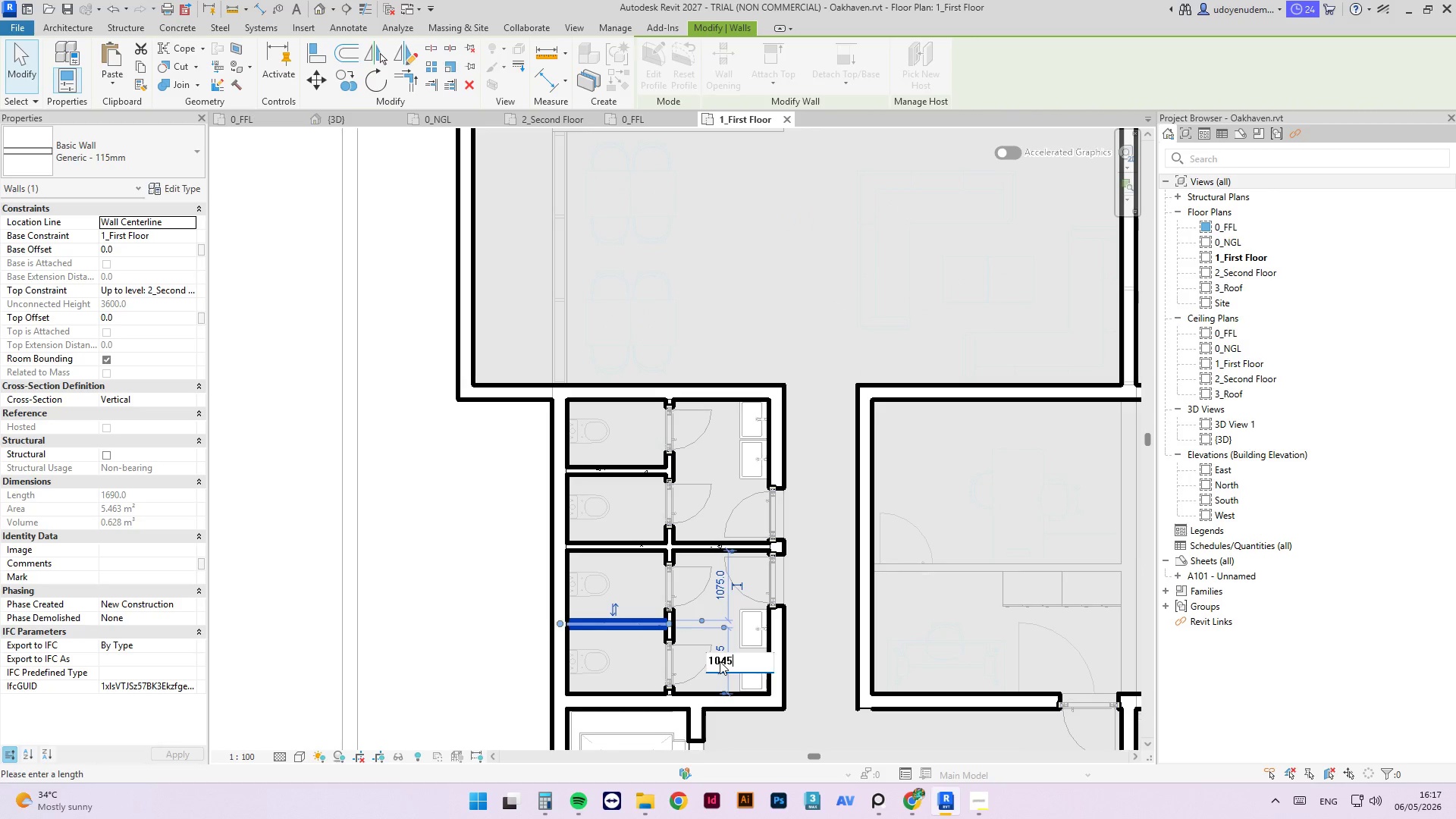 
key(NumpadEnter)
 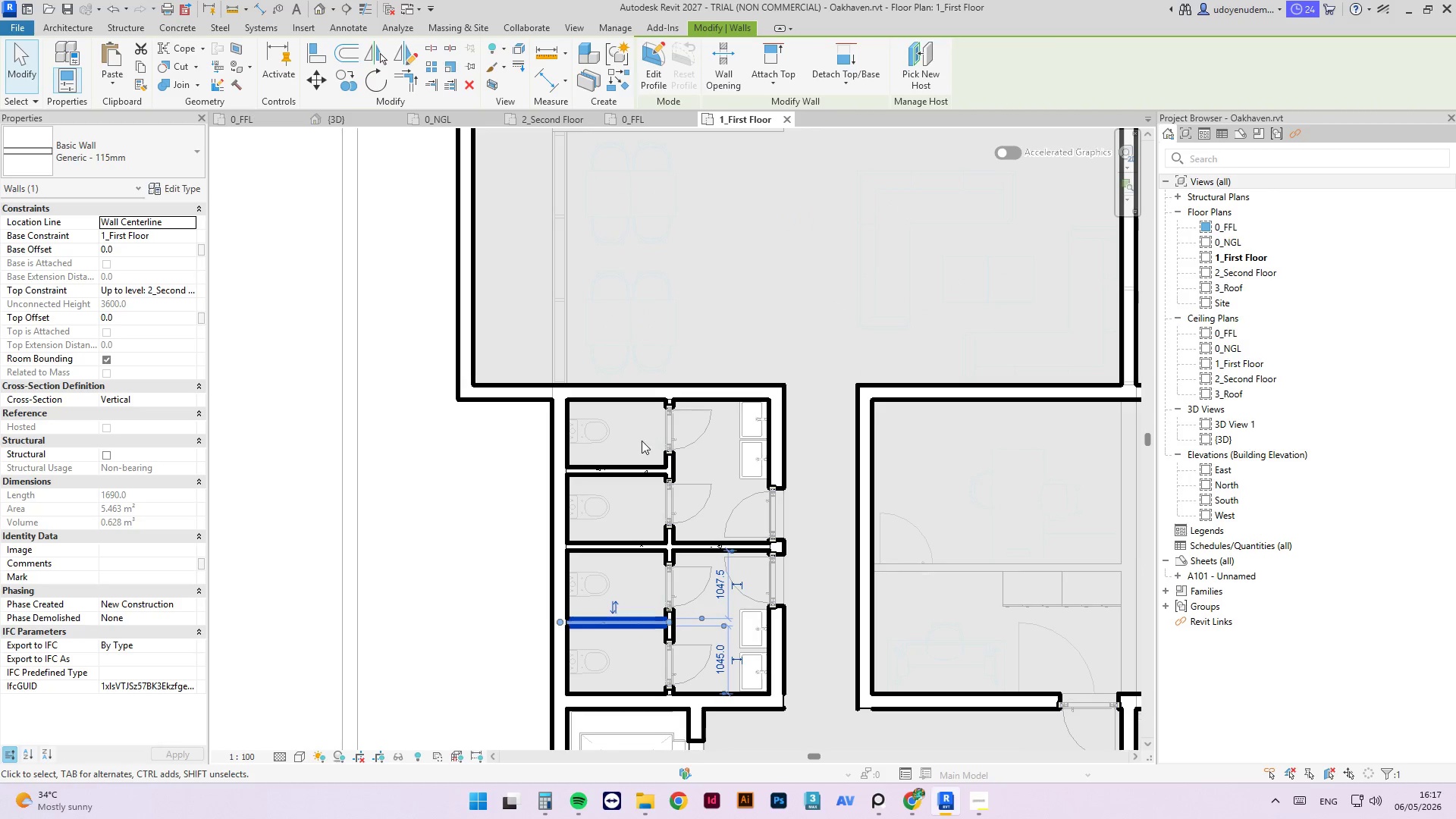 
left_click([647, 476])
 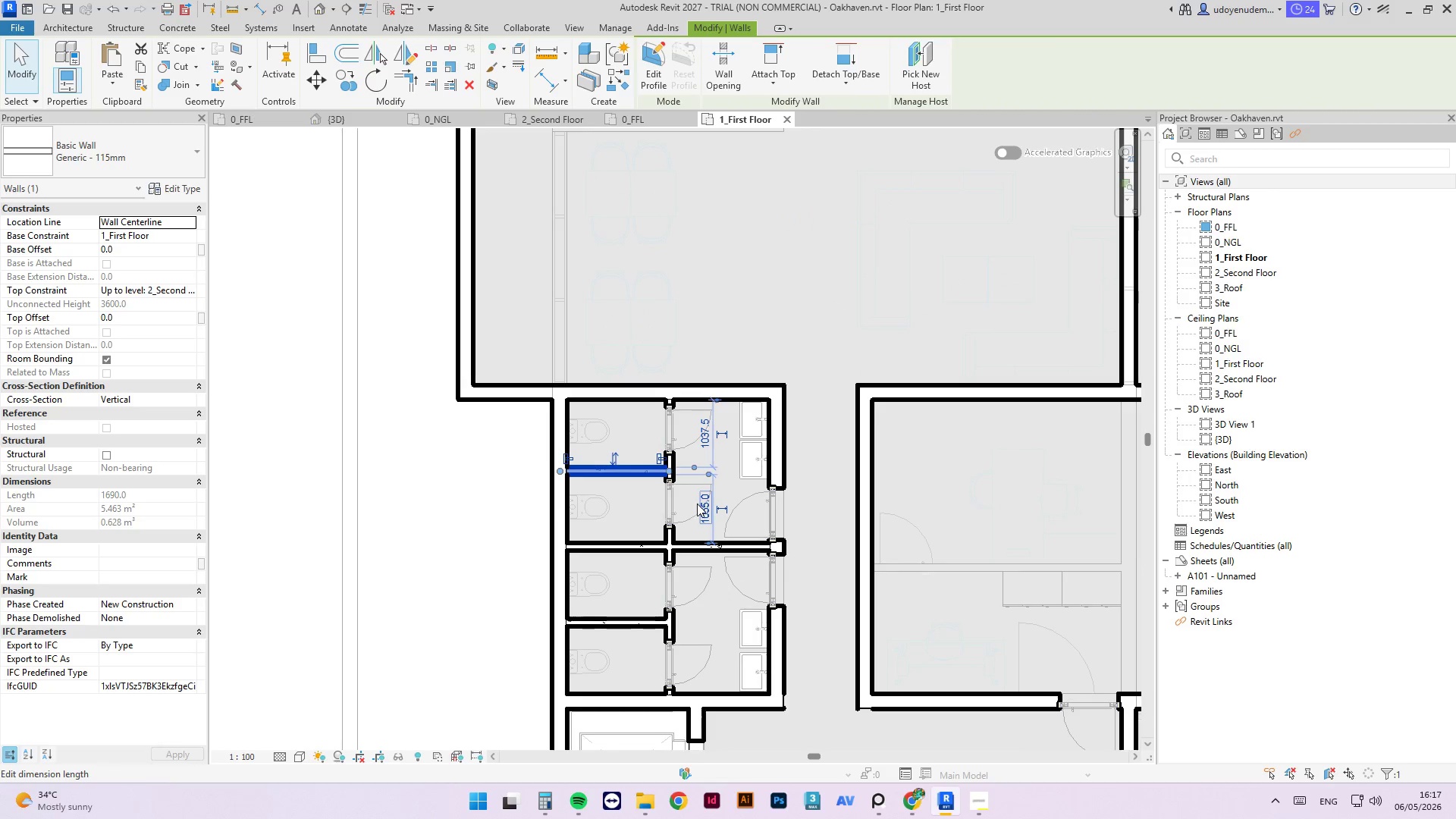 
left_click([701, 510])
 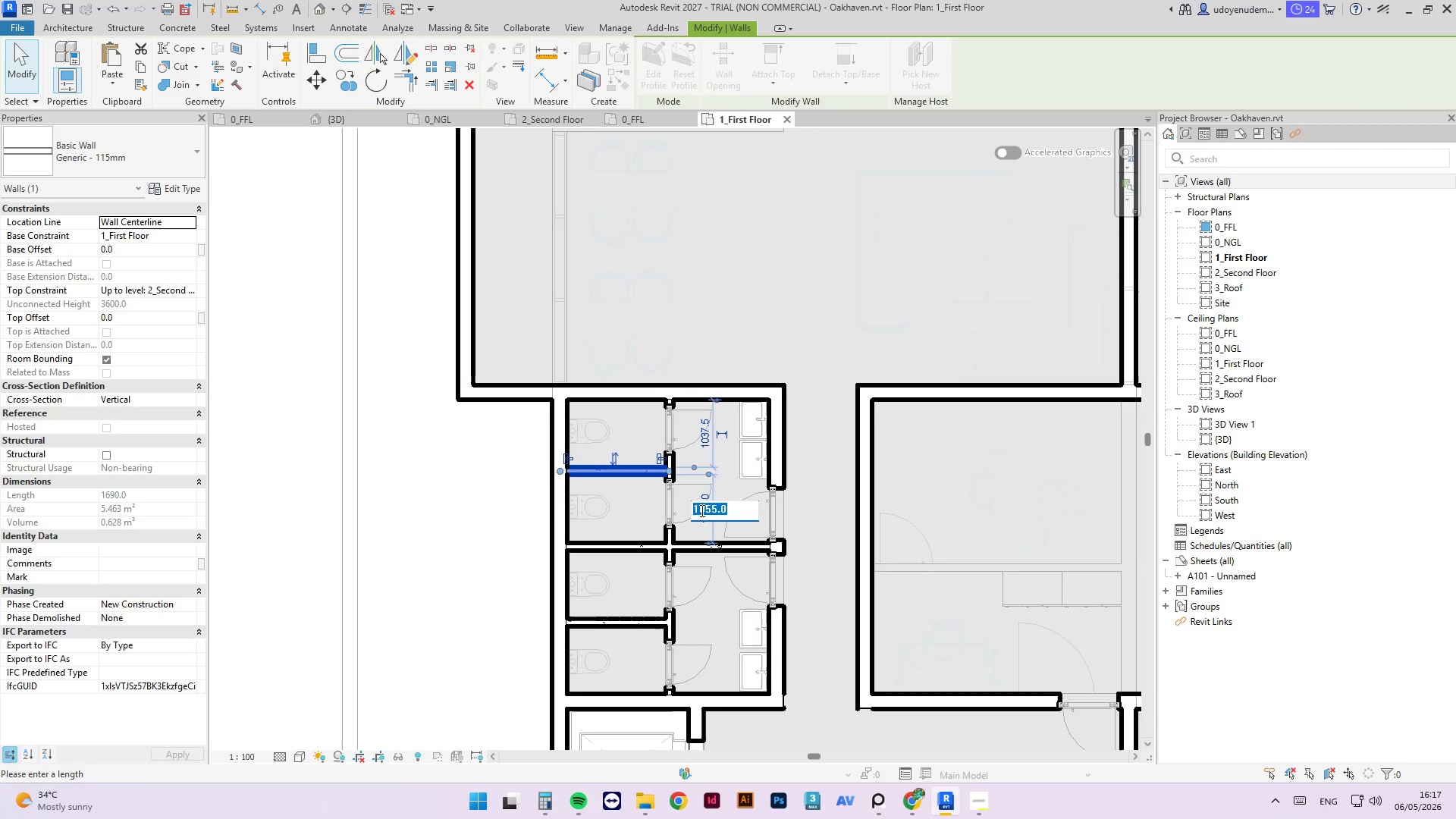 
key(Numpad1)
 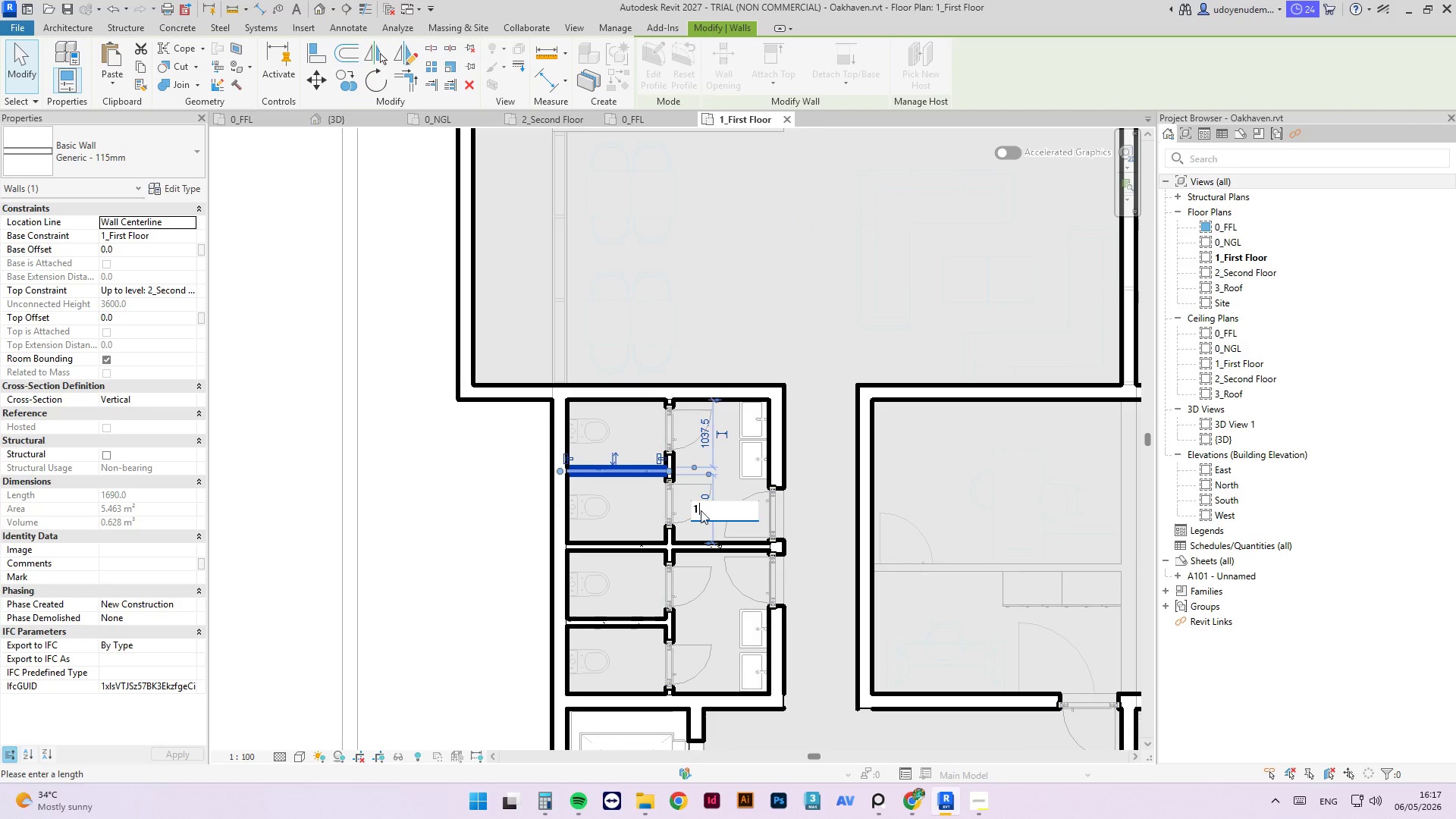 
key(Numpad0)
 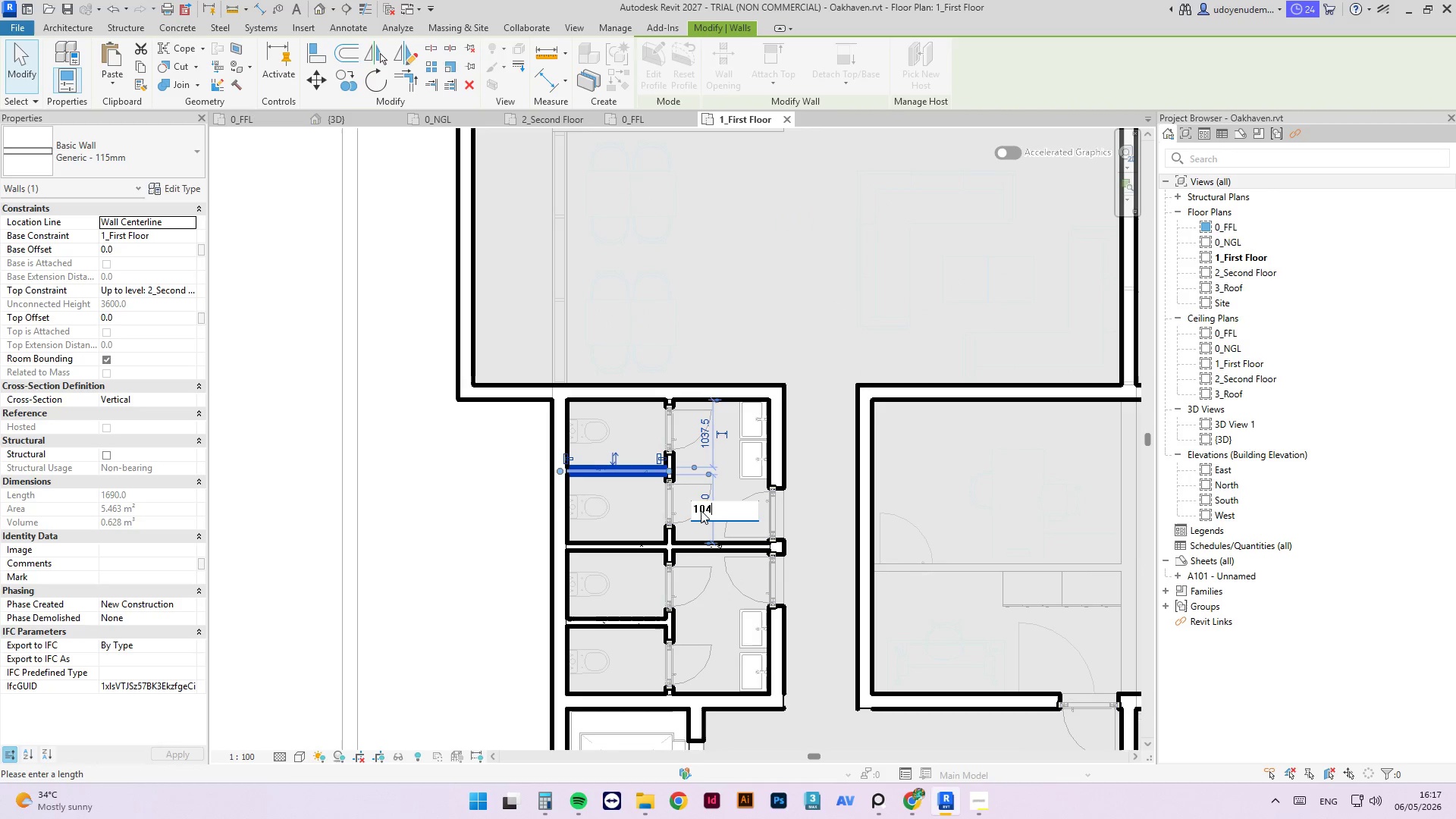 
key(Numpad4)
 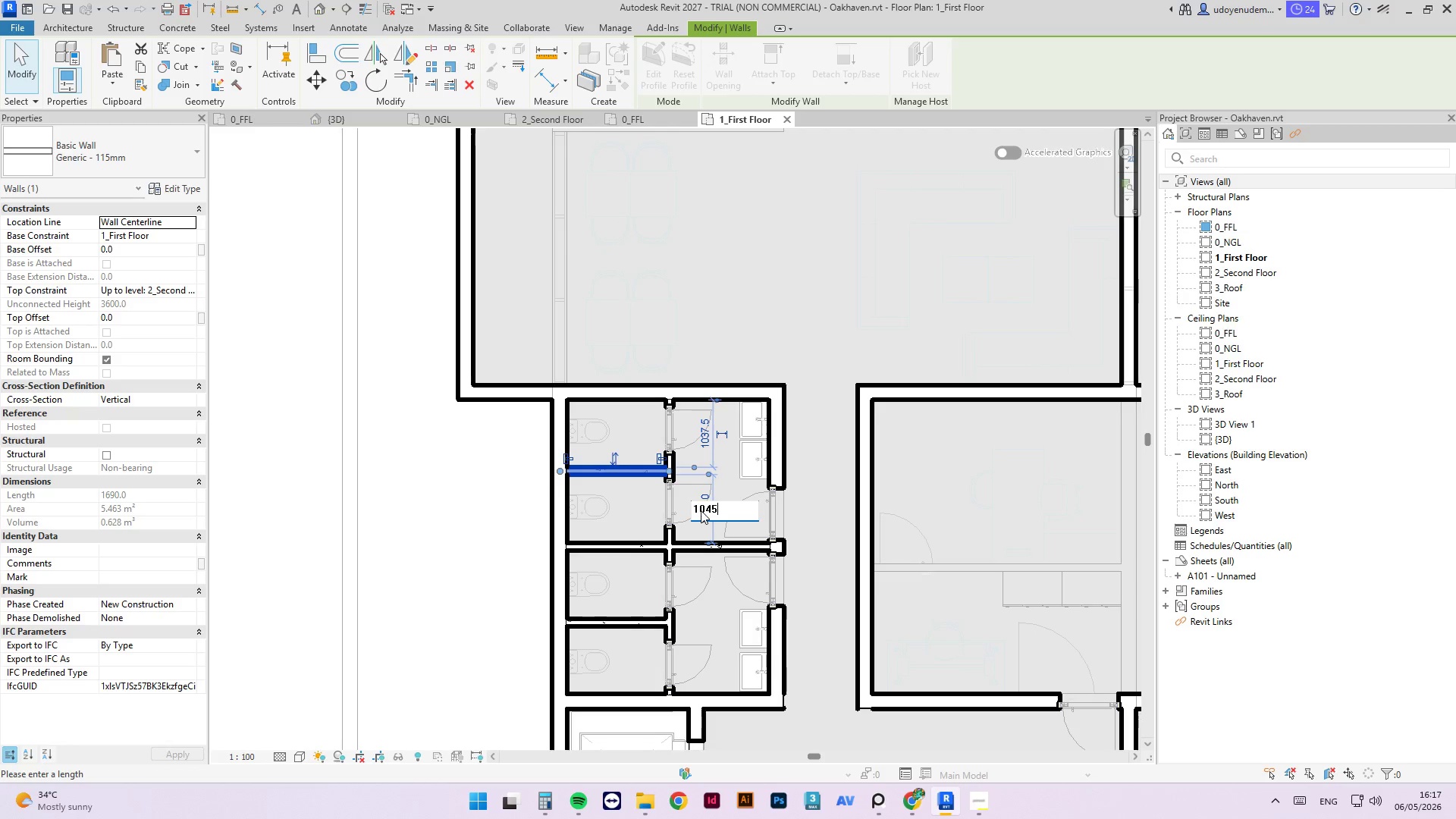 
key(Numpad5)
 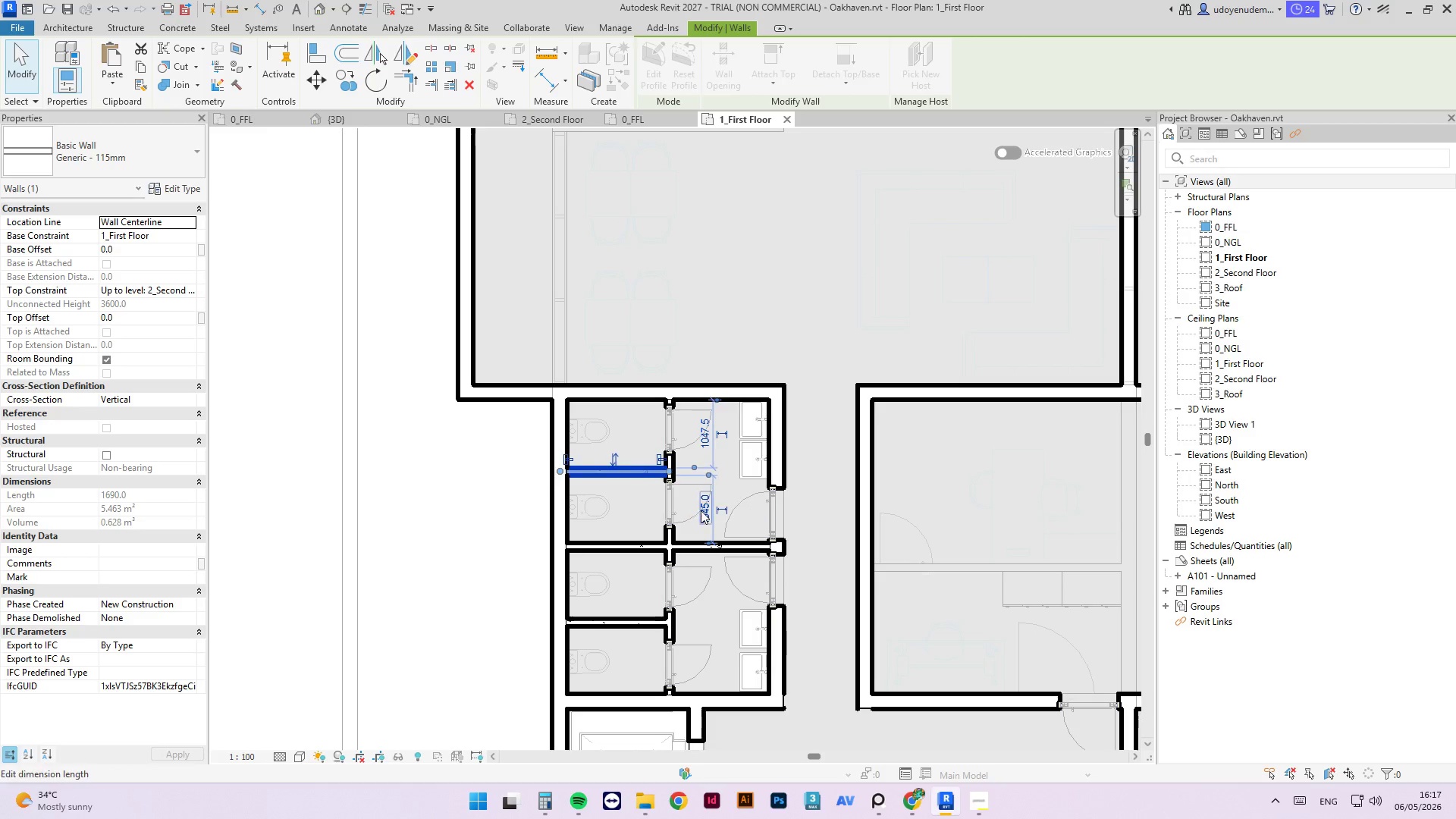 
key(NumpadEnter)
 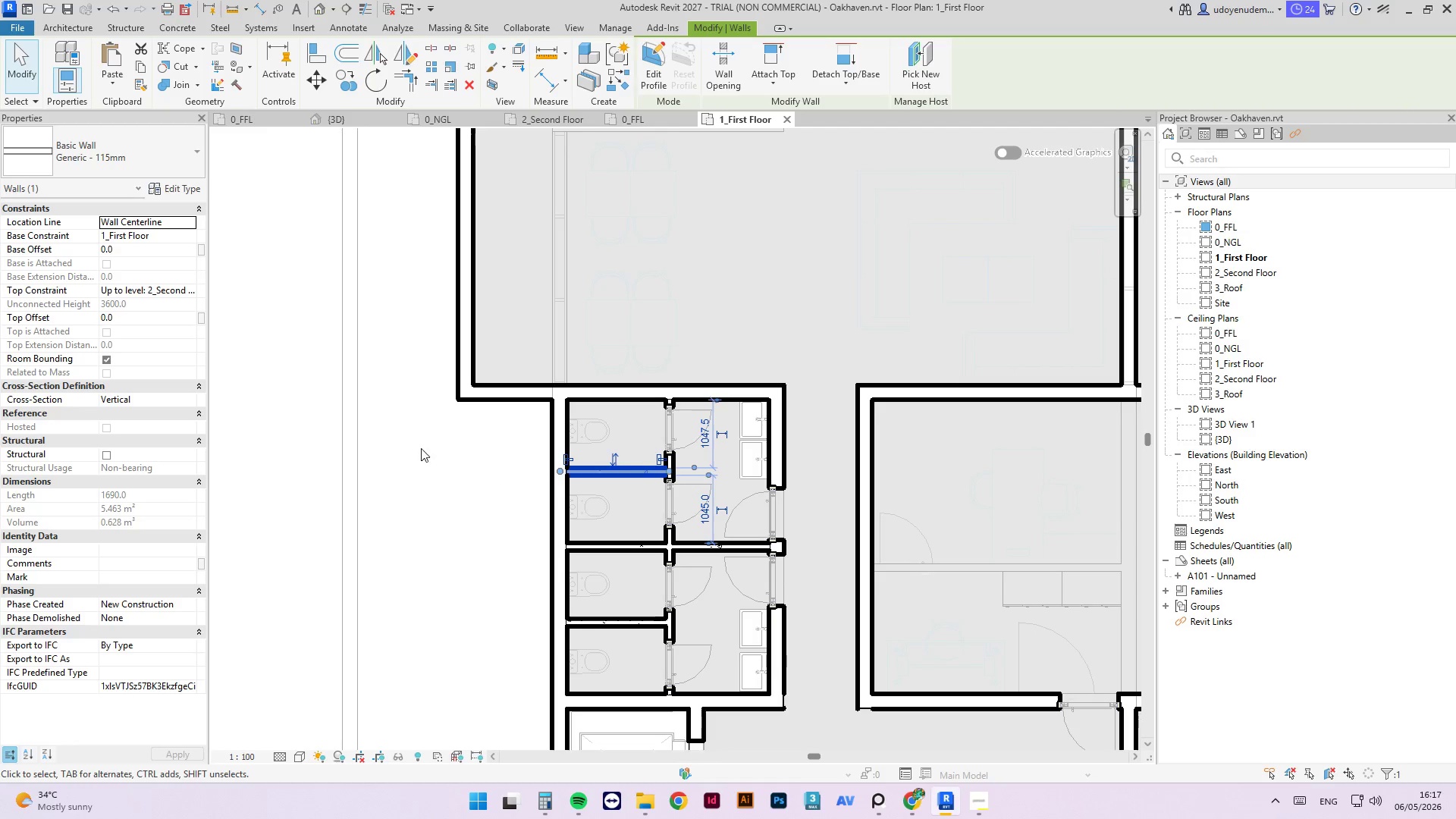 
left_click([382, 441])
 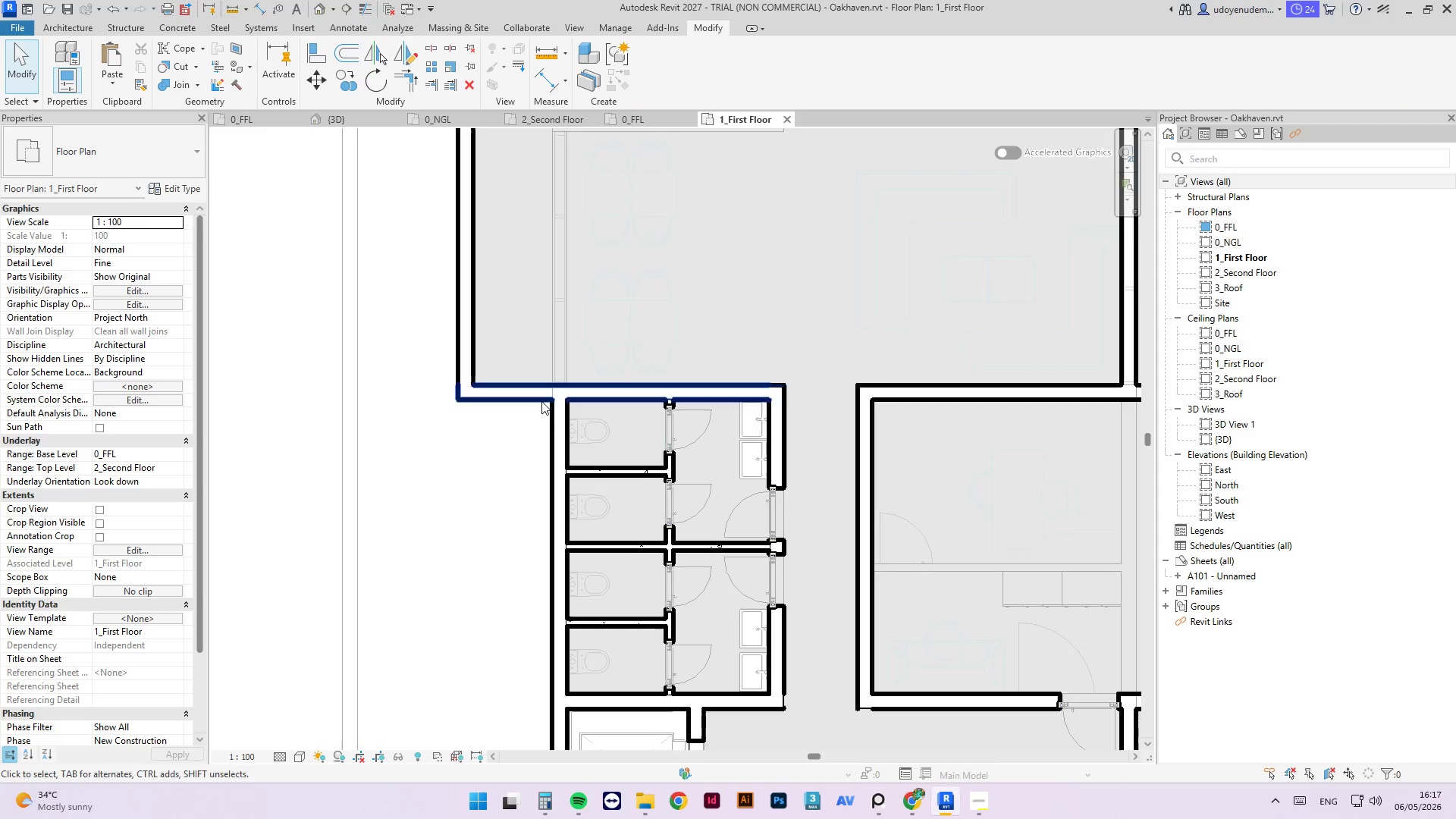 
scroll: coordinate [555, 499], scroll_direction: up, amount: 5.0
 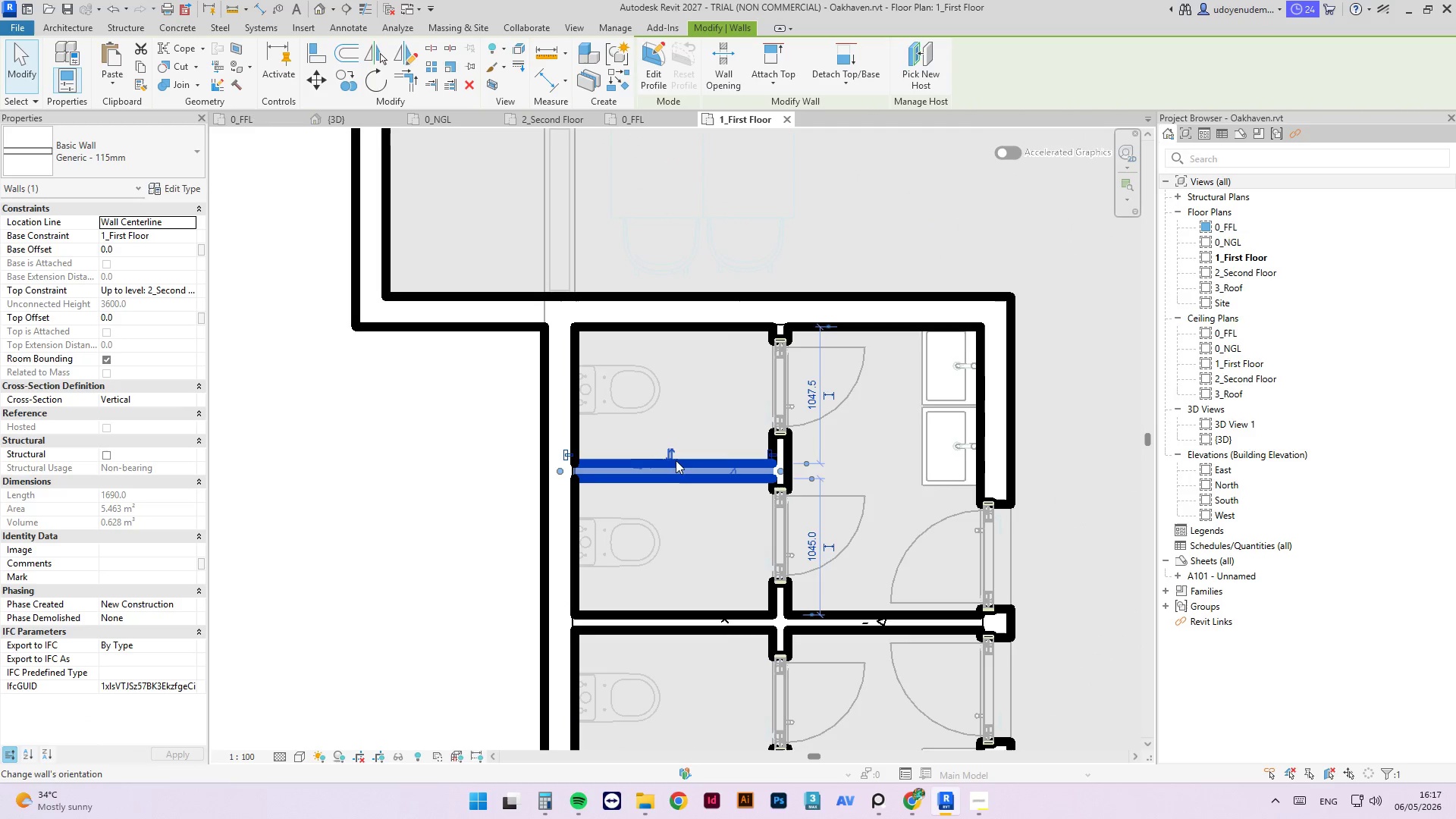 
key(Control+S)
 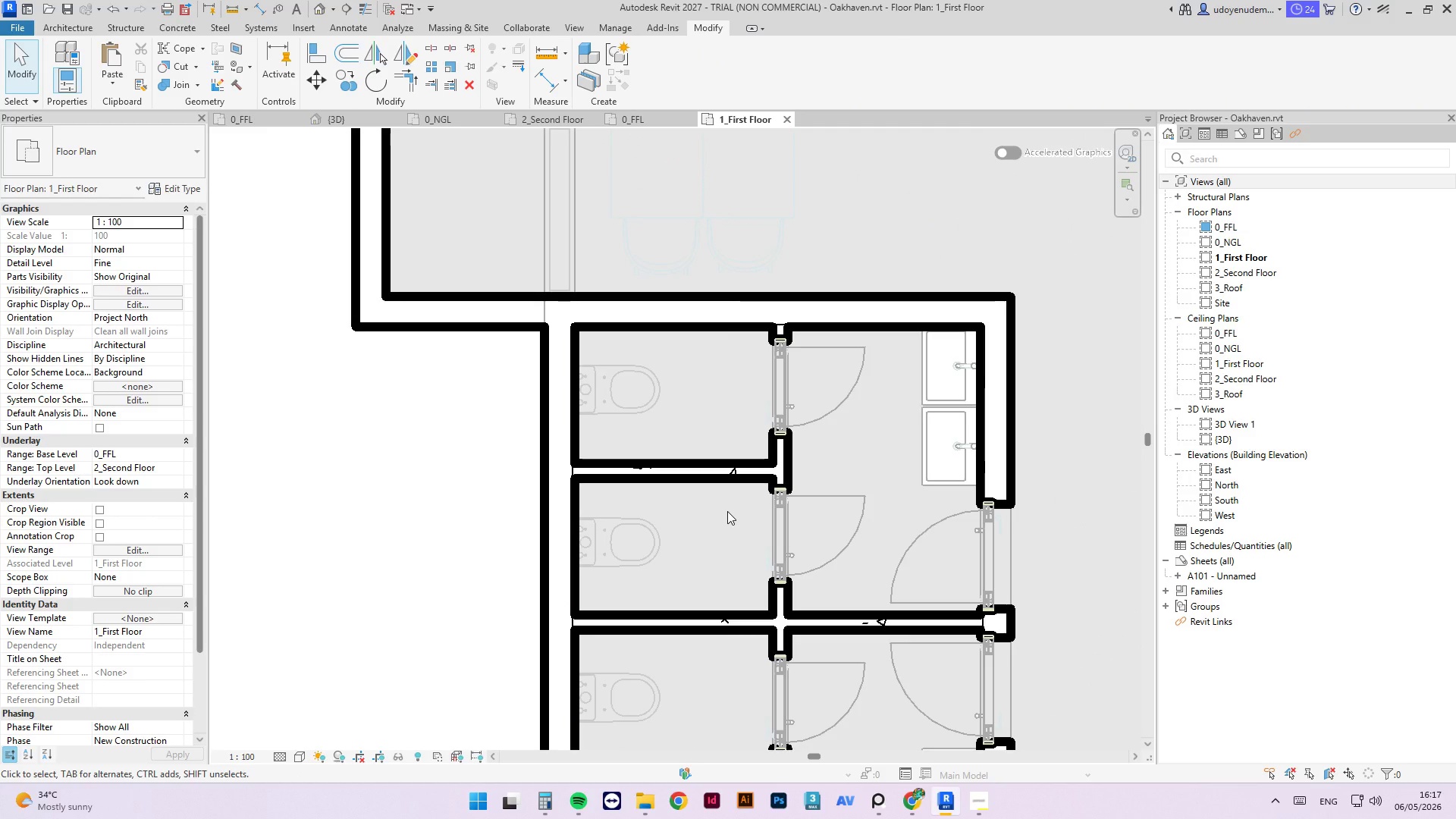 
wait(6.0)
 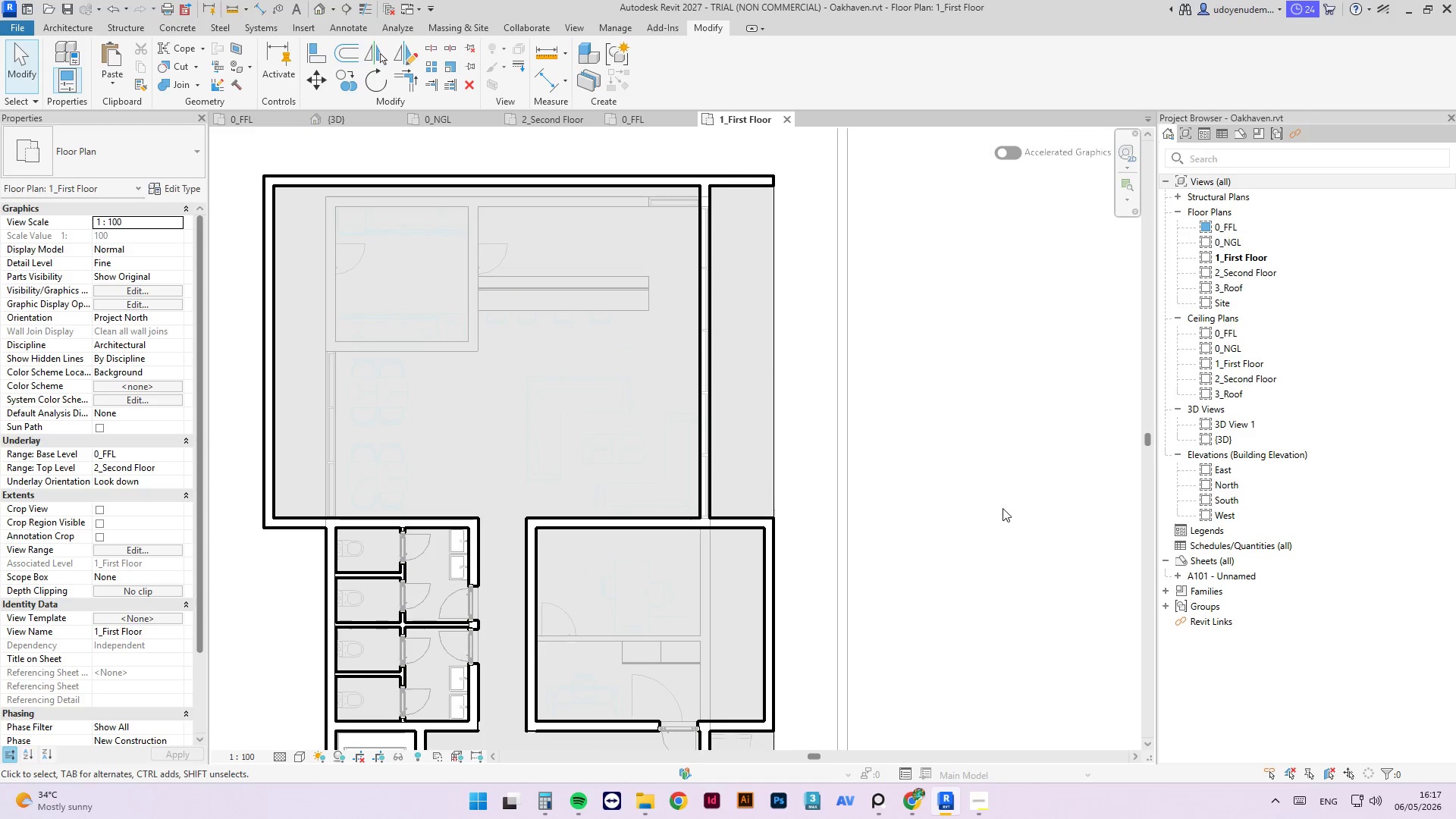 
left_click([1003, 508])
 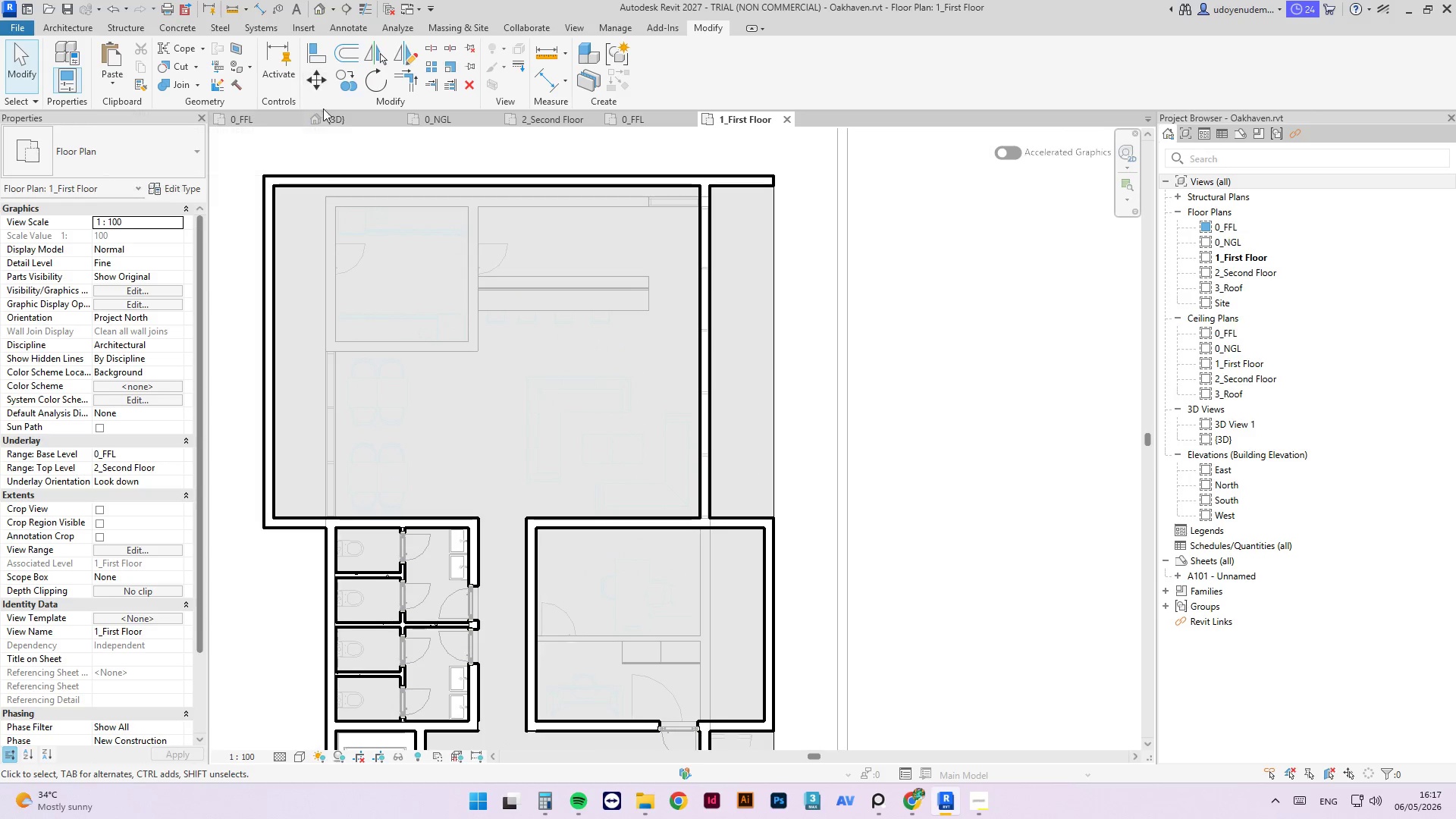 
scroll: coordinate [731, 434], scroll_direction: down, amount: 8.0
 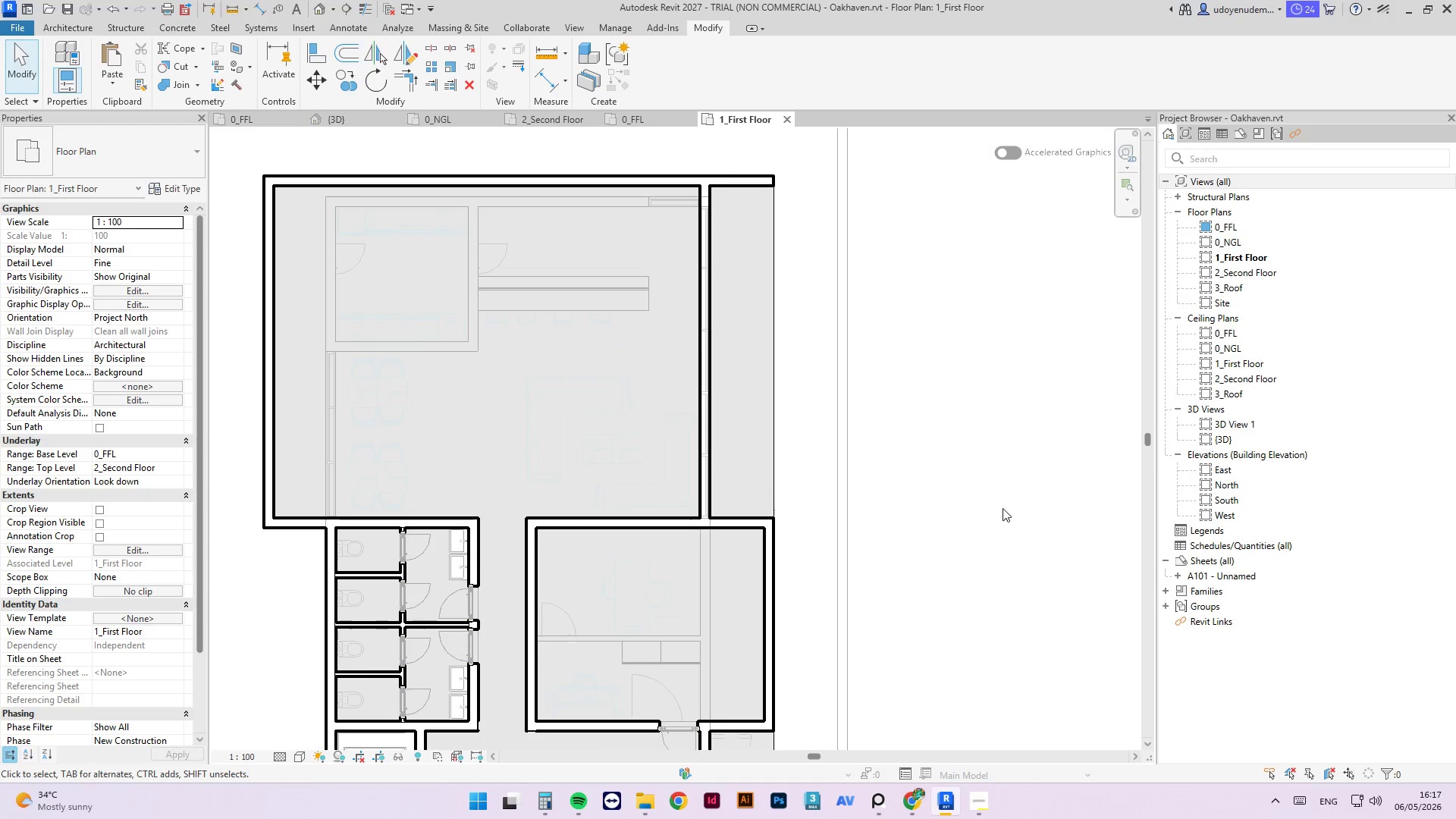 
left_click([357, 115])
 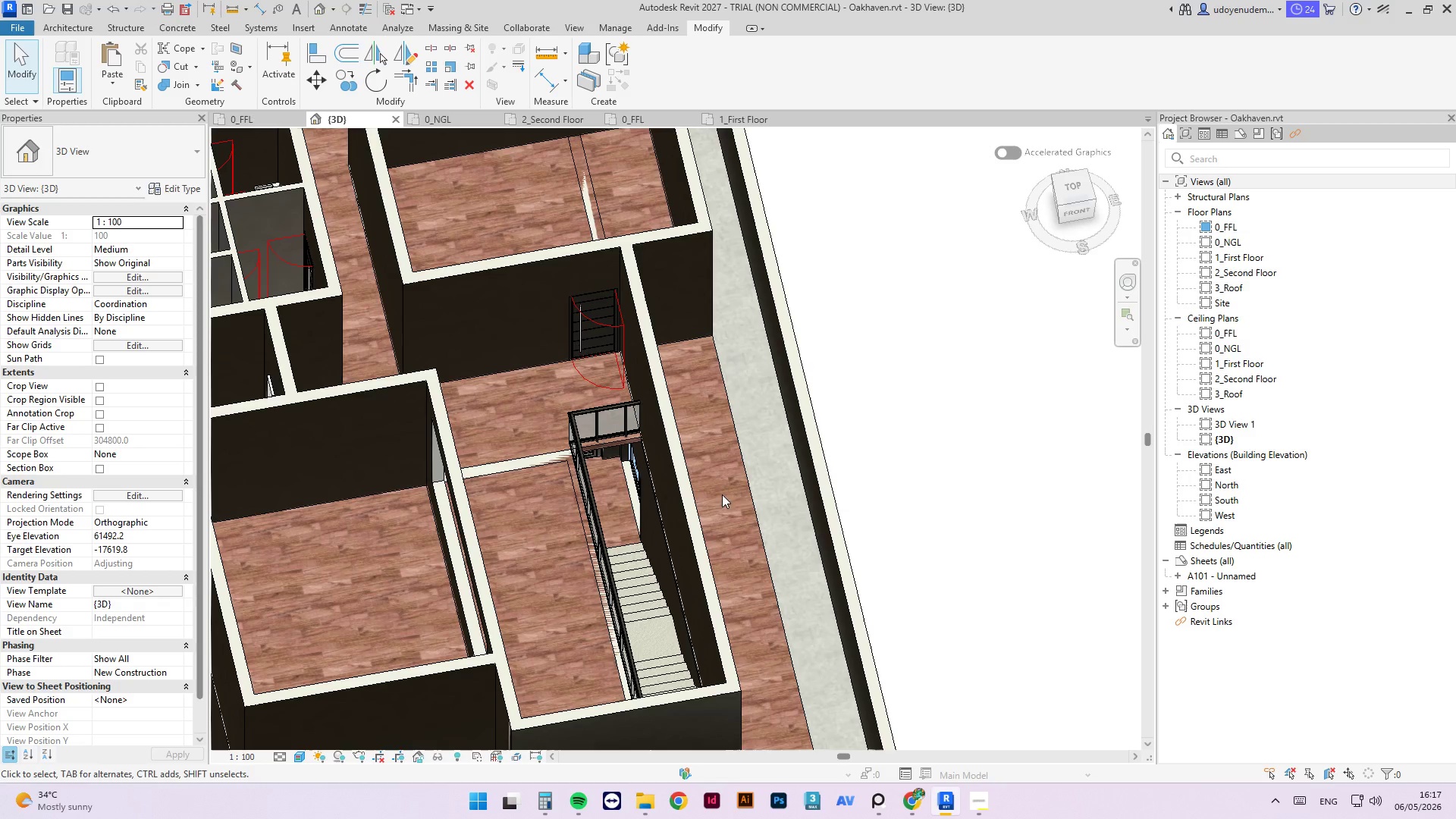 
hold_key(key=ShiftLeft, duration=0.42)
 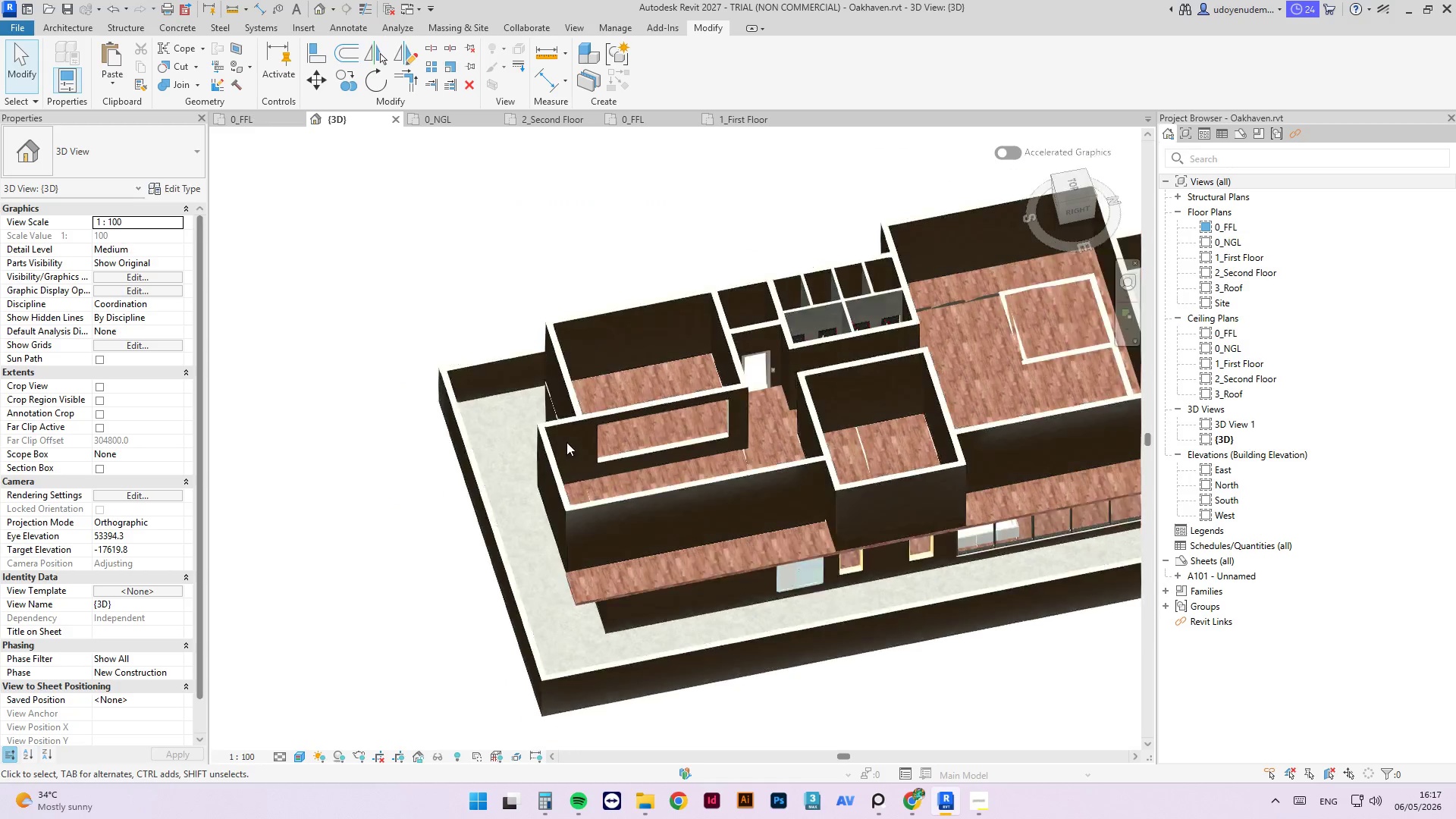 
scroll: coordinate [806, 486], scroll_direction: down, amount: 4.0
 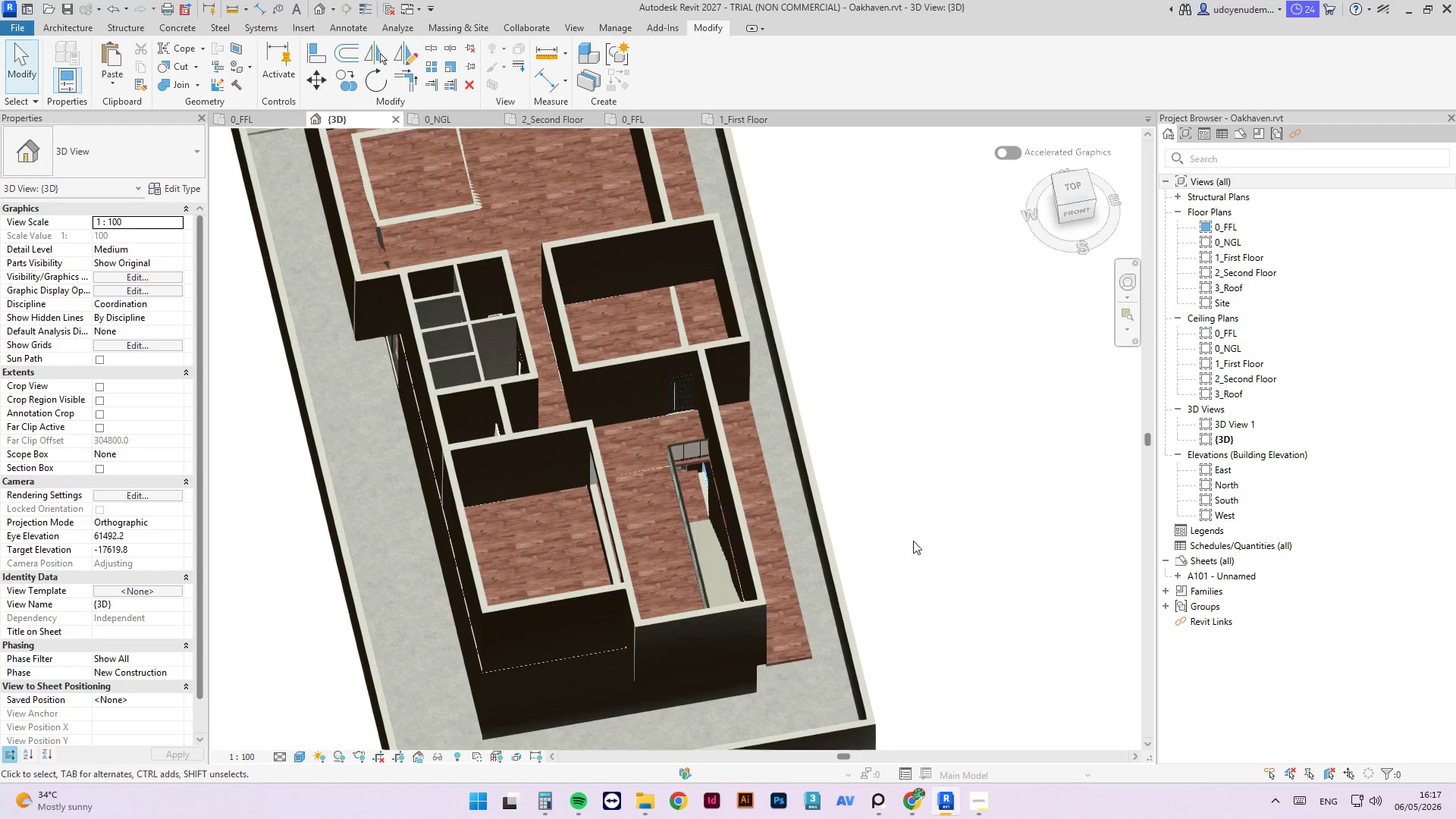 
hold_key(key=ShiftLeft, duration=0.45)
 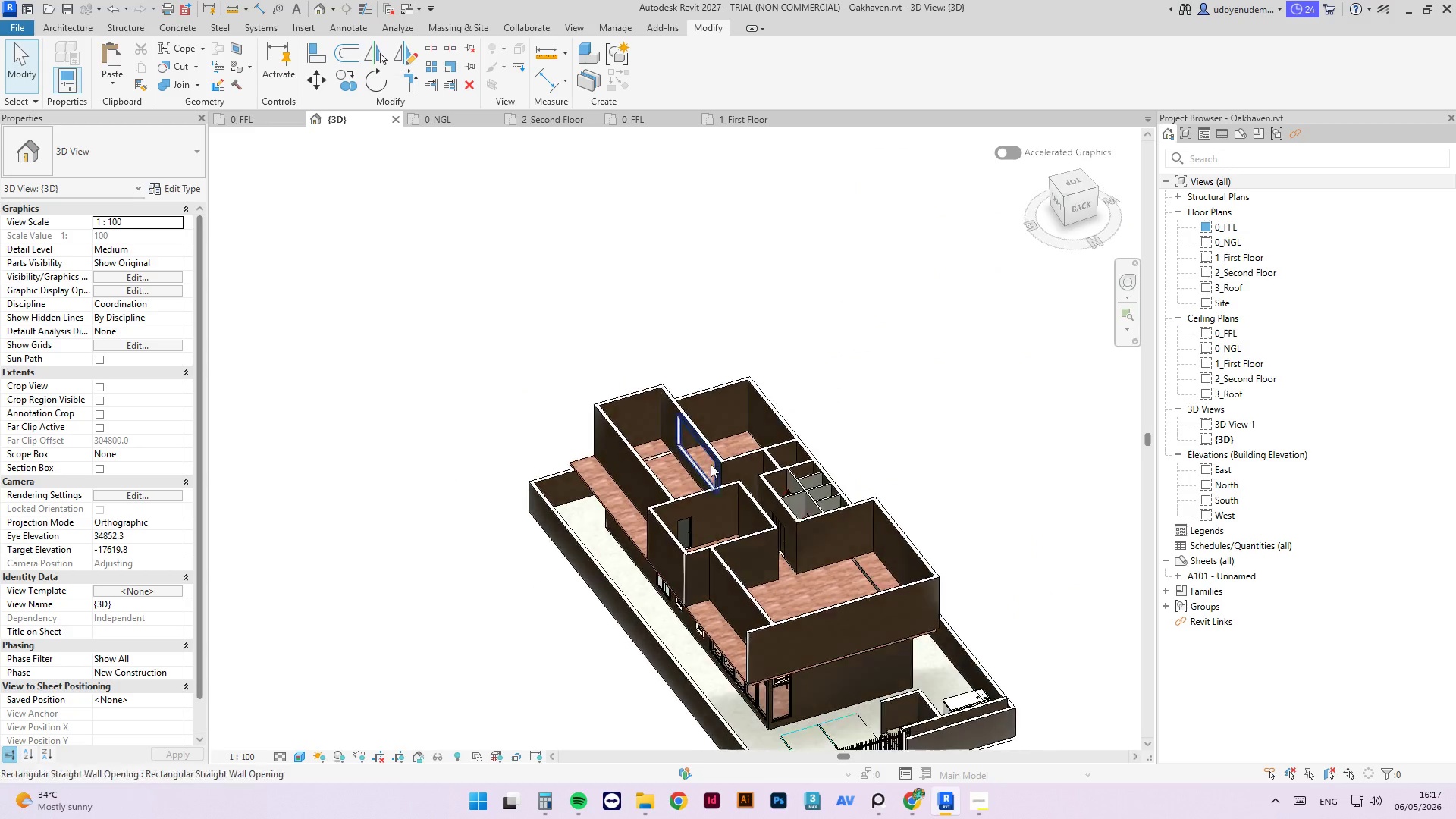 
scroll: coordinate [565, 442], scroll_direction: down, amount: 4.0
 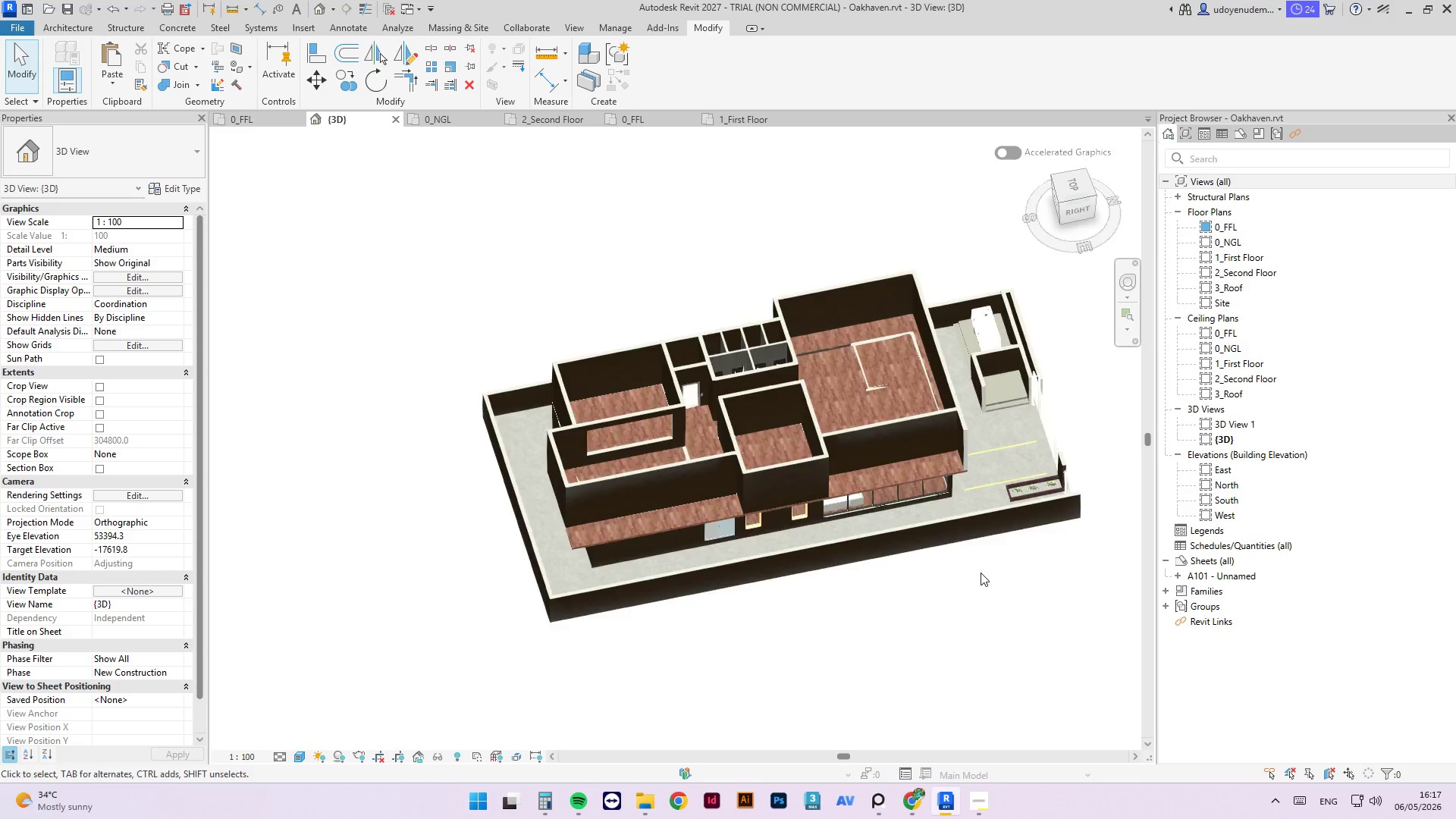 
scroll: coordinate [568, 543], scroll_direction: up, amount: 13.0
 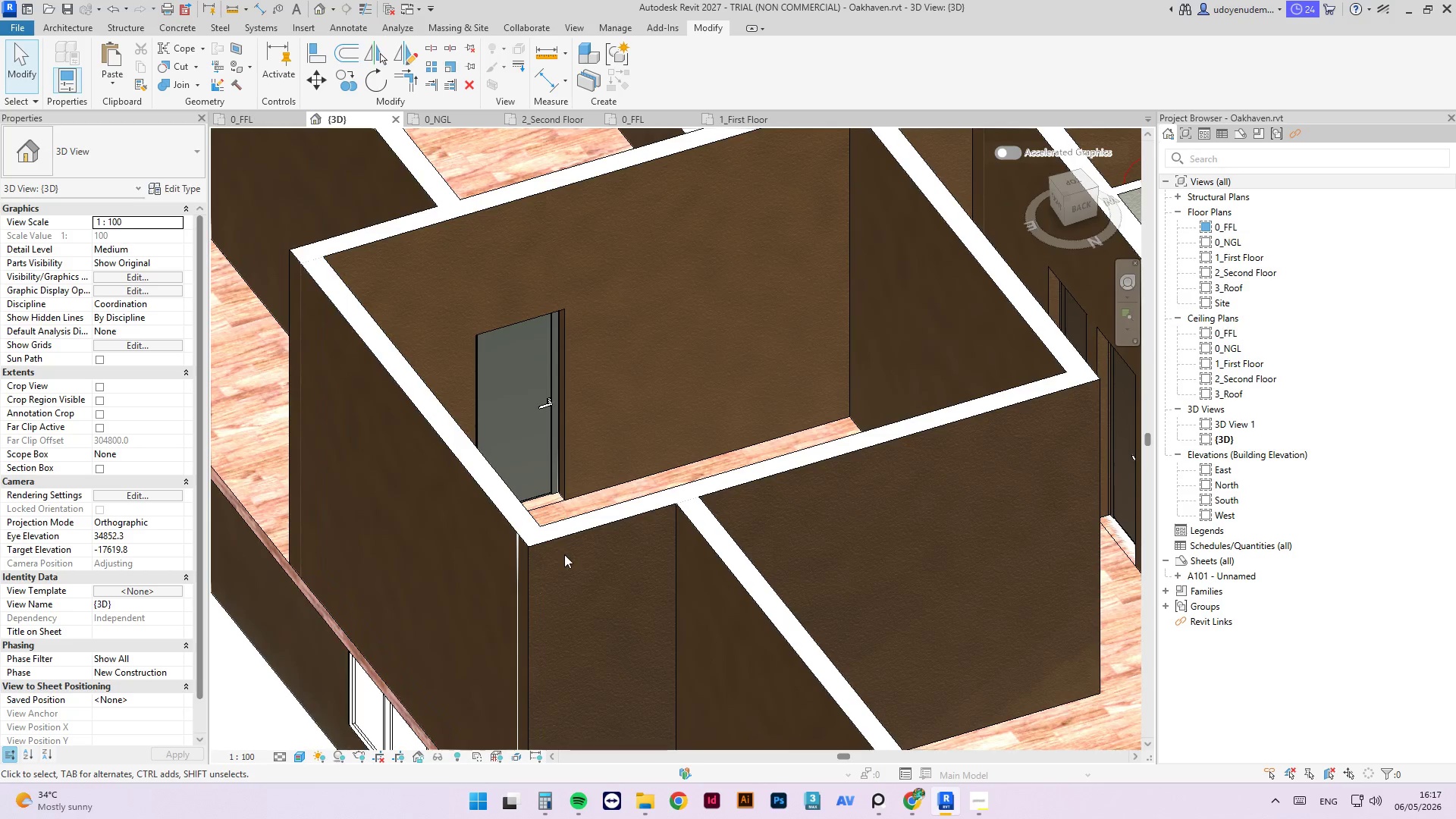 
scroll: coordinate [422, 543], scroll_direction: down, amount: 3.0
 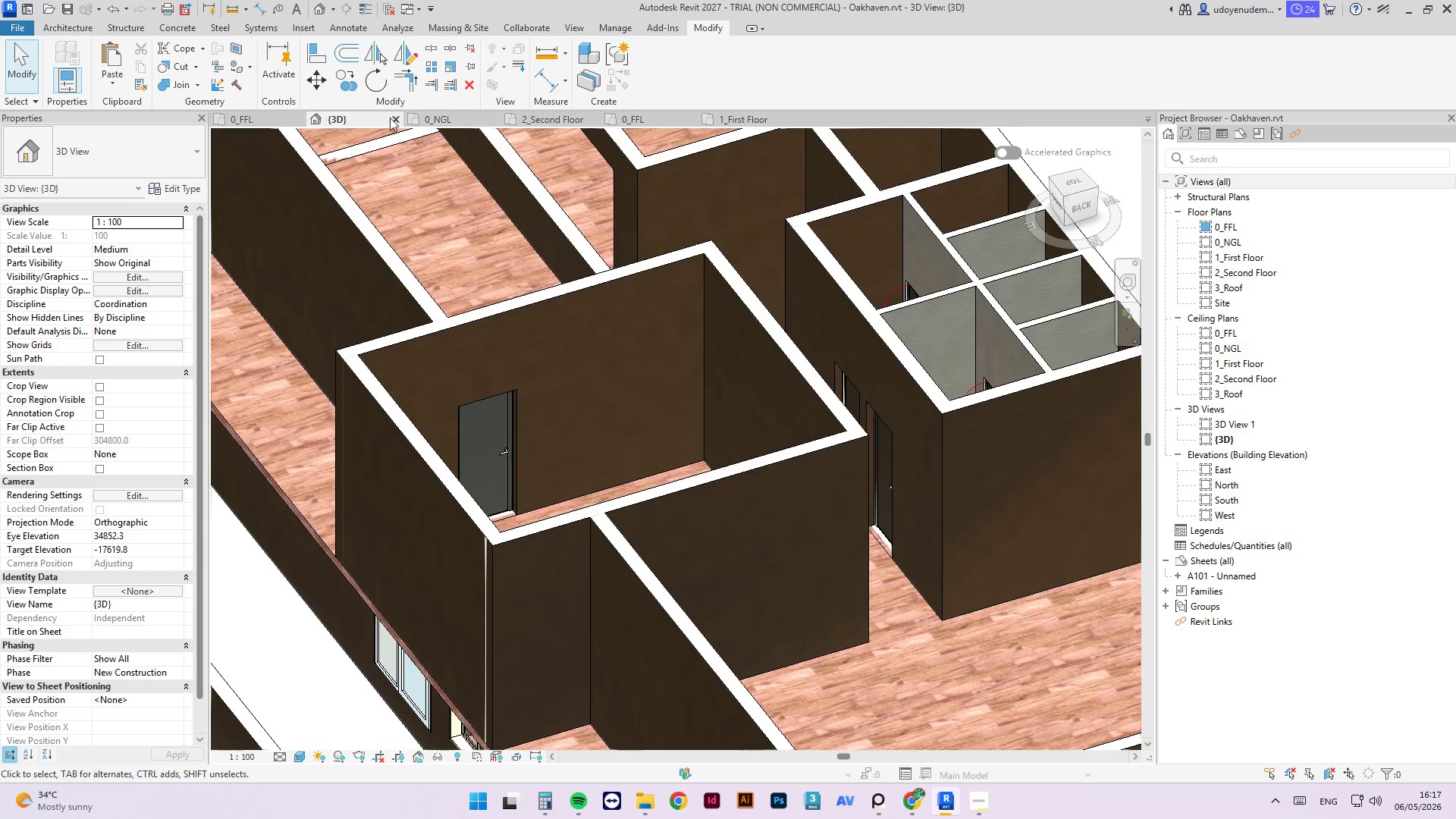 
left_click([275, 123])
 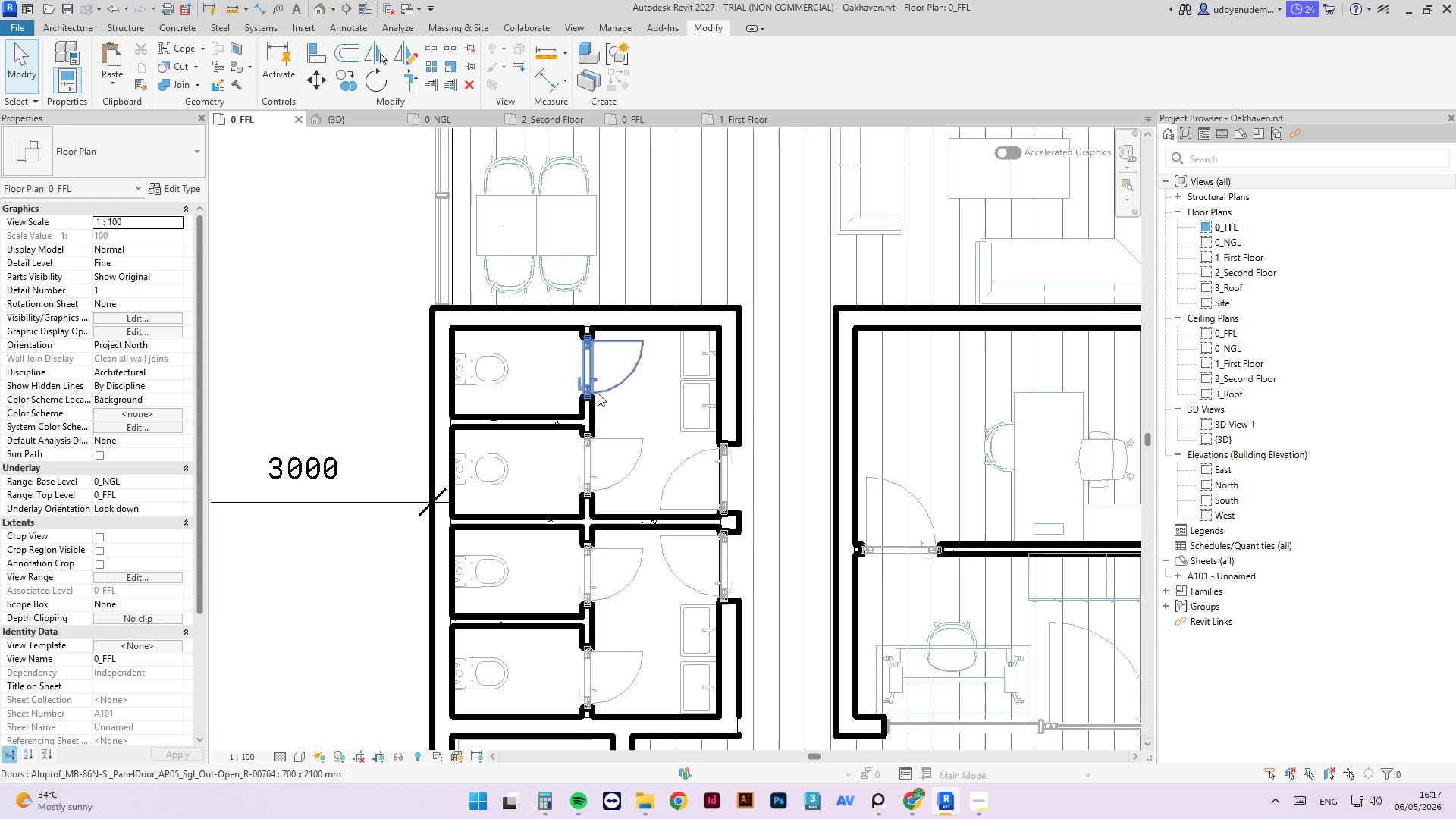 
scroll: coordinate [711, 504], scroll_direction: down, amount: 10.0
 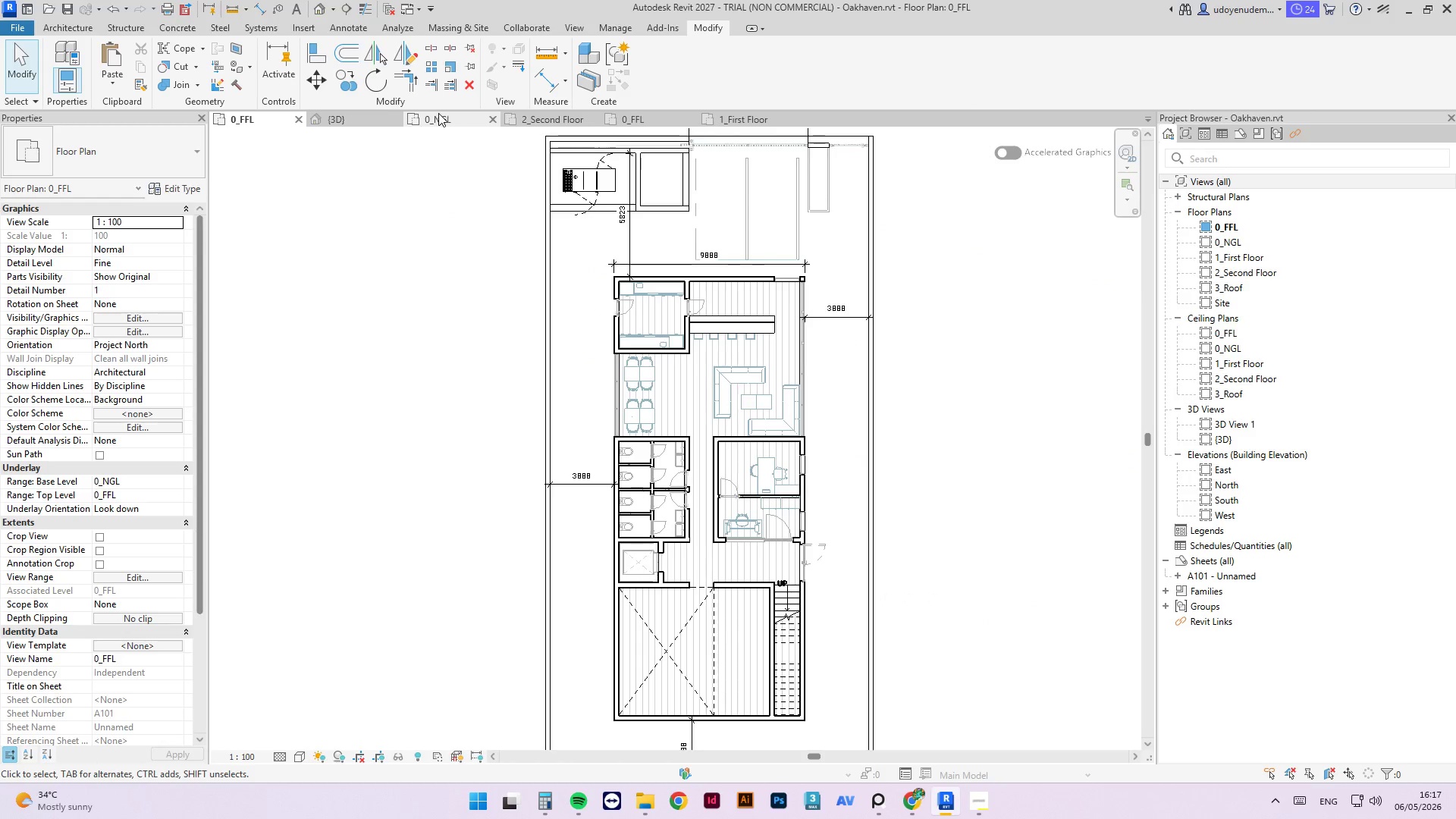 
left_click([762, 119])
 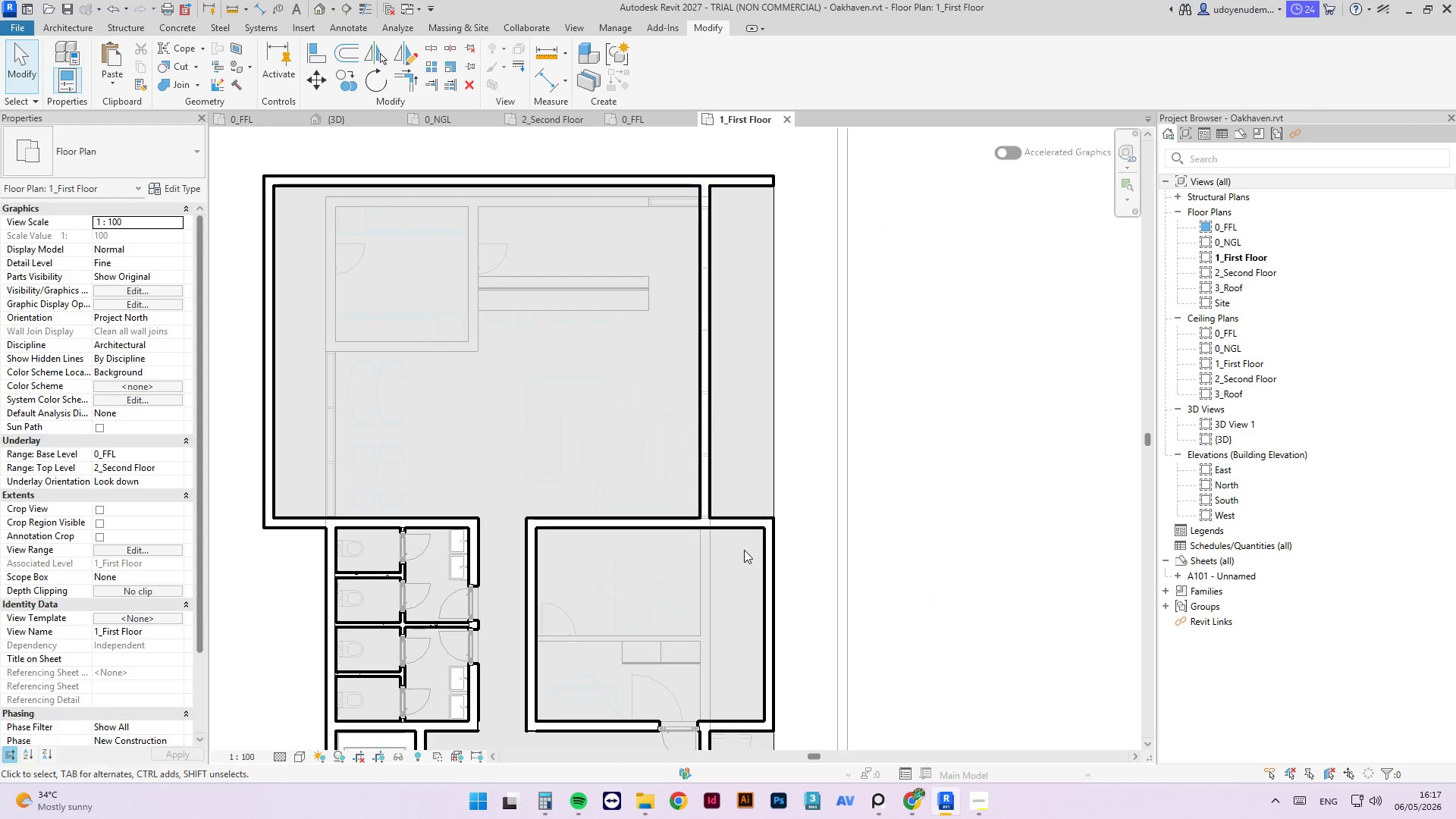 
scroll: coordinate [752, 177], scroll_direction: down, amount: 4.0
 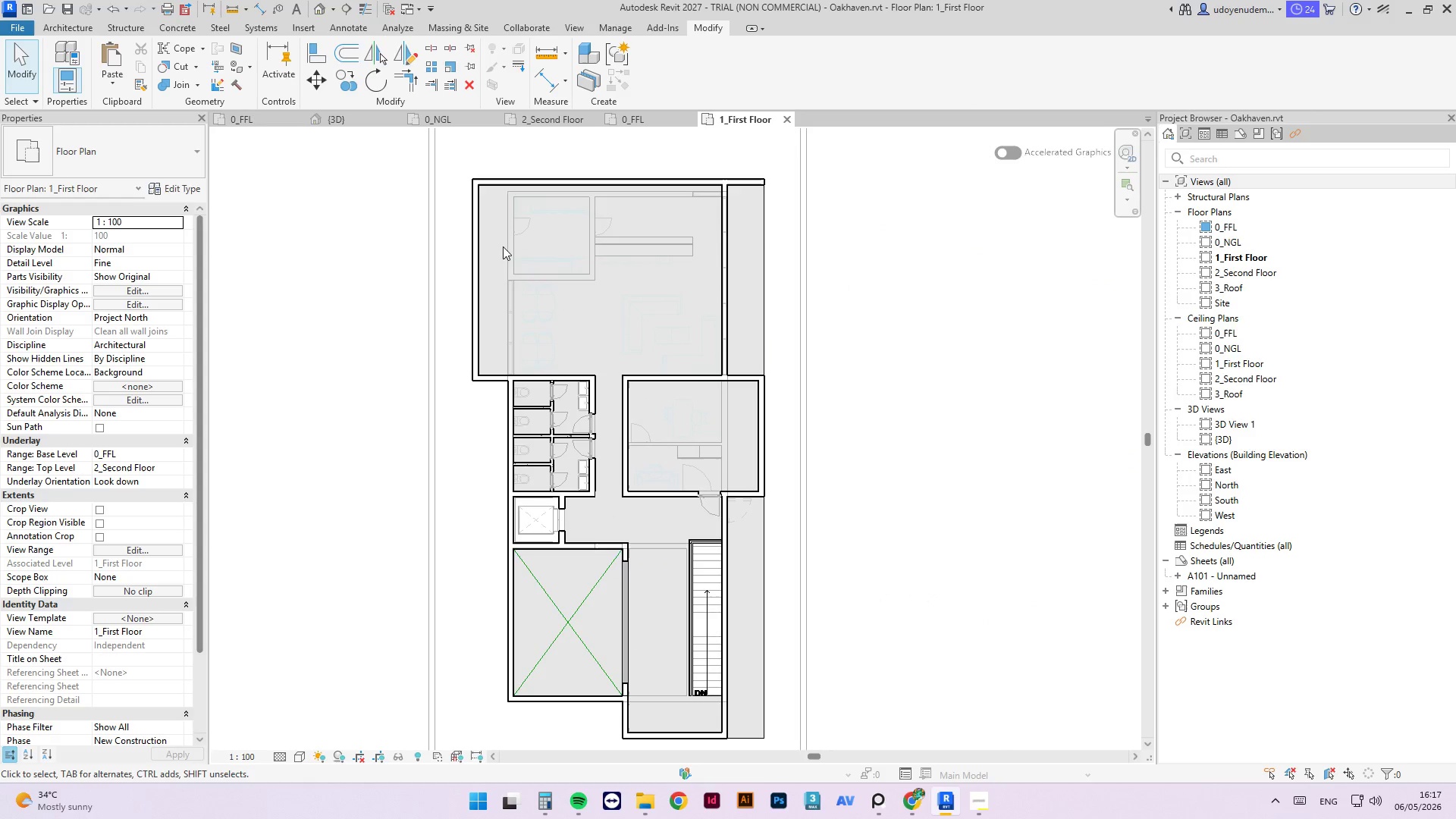 
left_click([482, 243])
 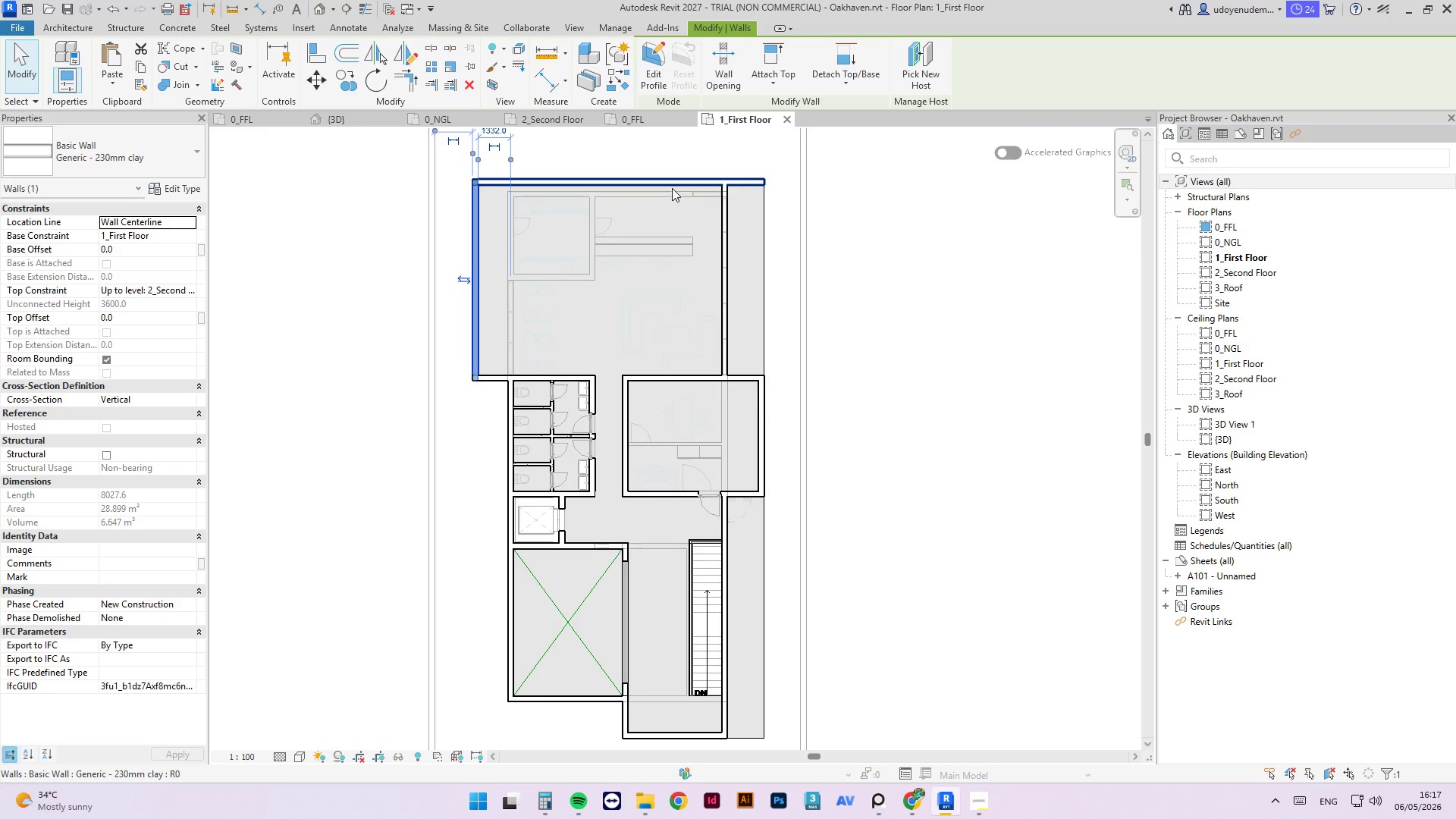 
wait(5.48)
 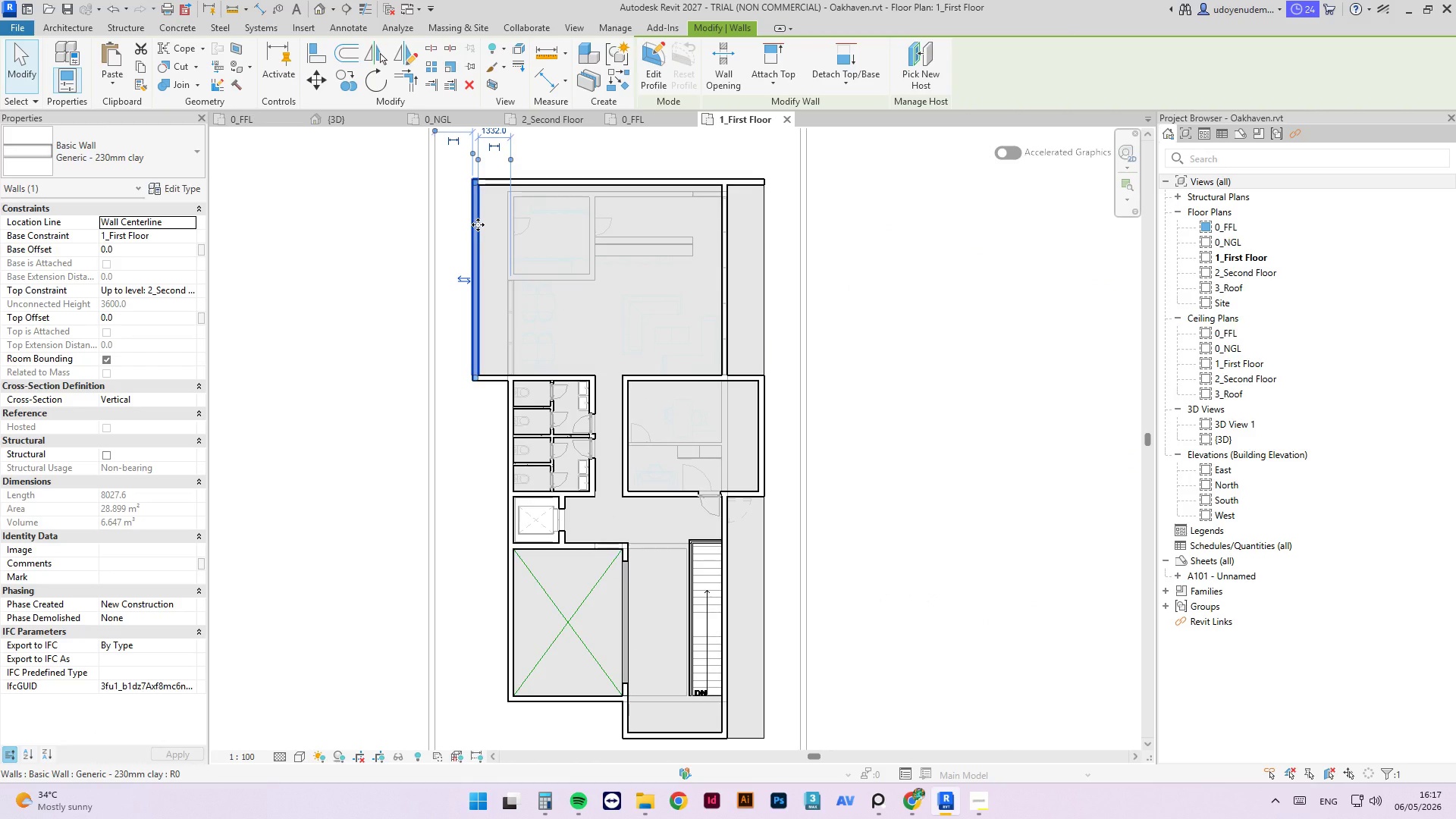 
scroll: coordinate [855, 364], scroll_direction: none, amount: 0.0
 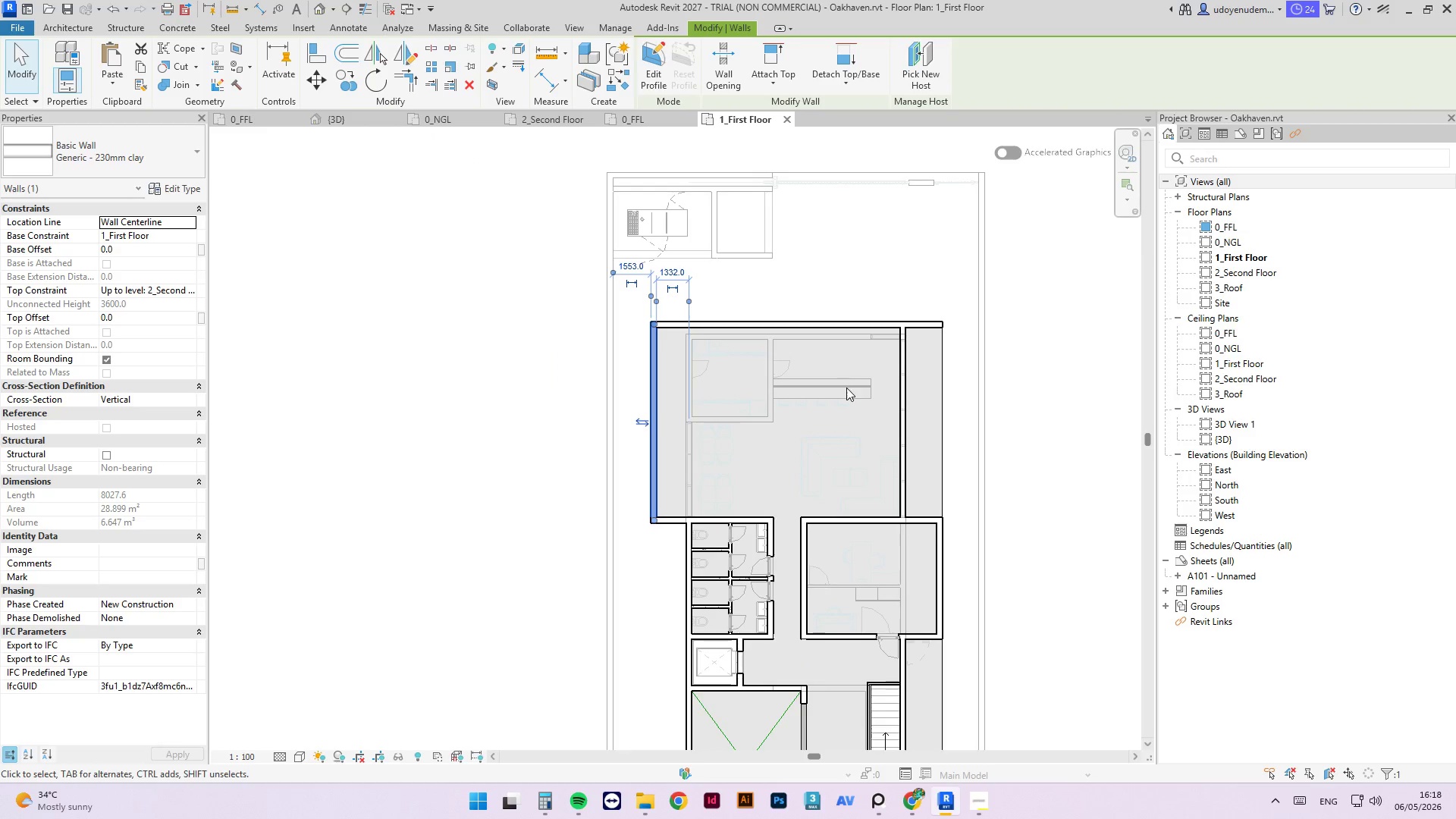 
type(cs)
 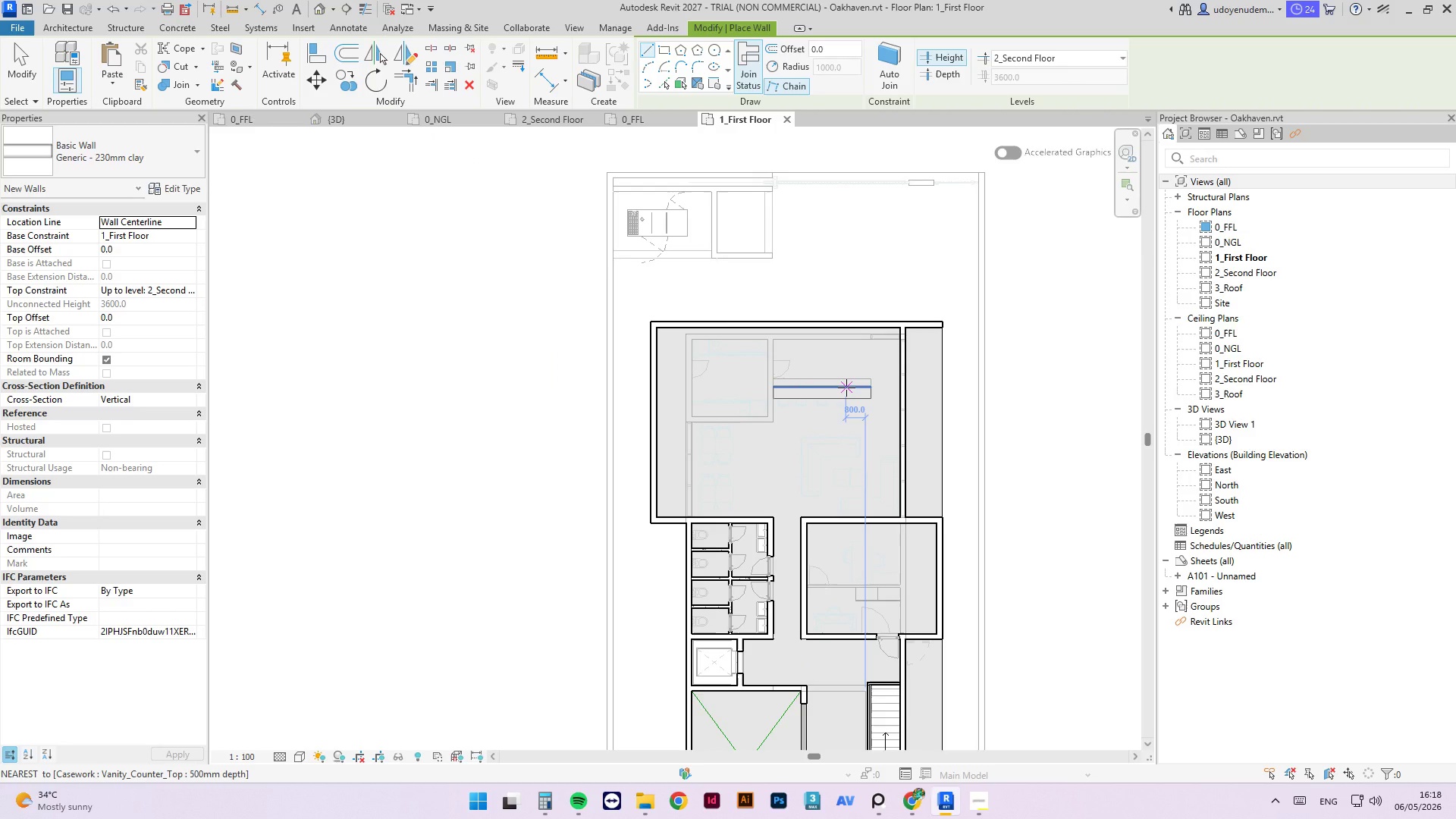 
wait(10.44)
 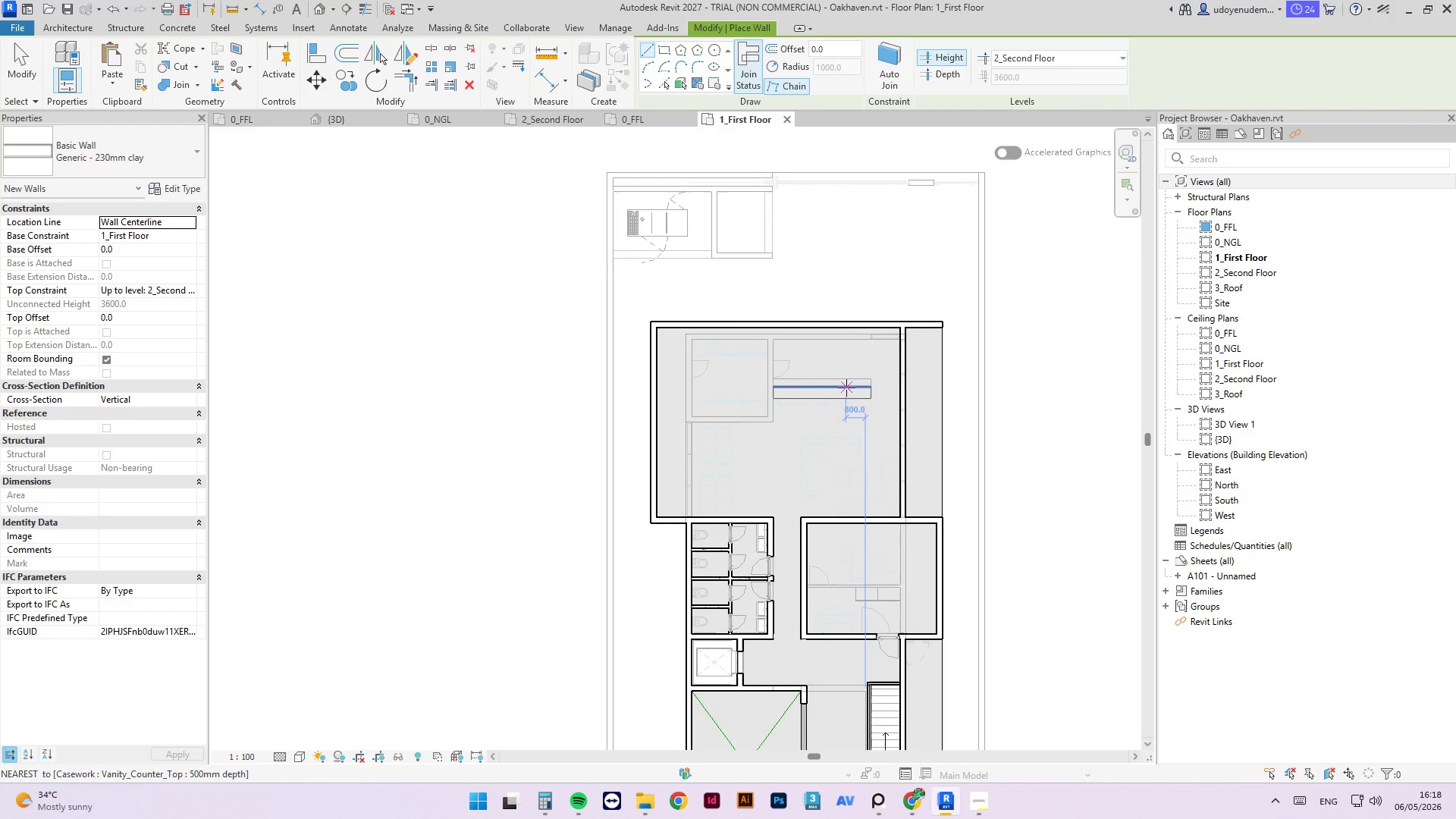 
scroll: coordinate [692, 526], scroll_direction: up, amount: 5.0
 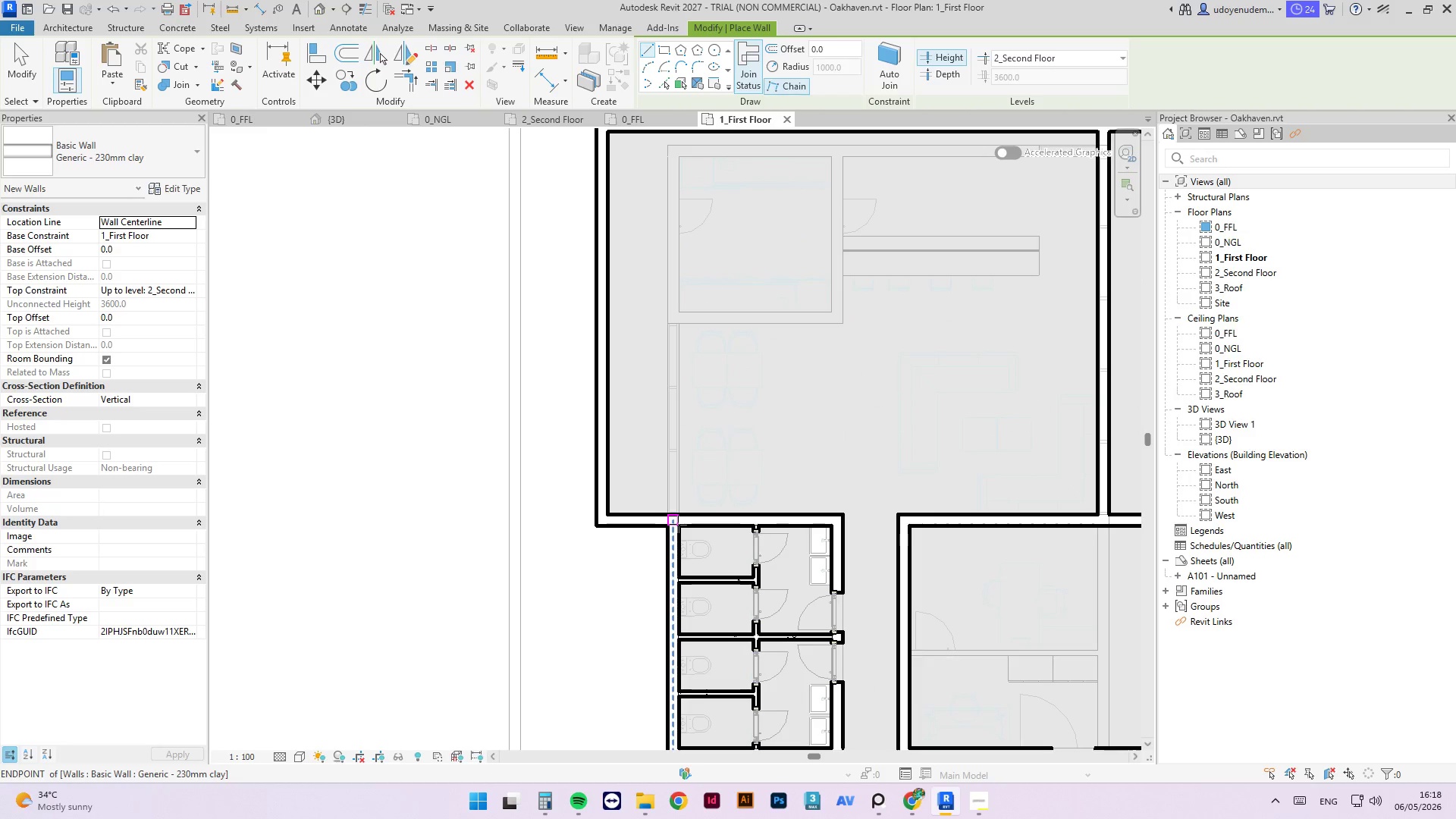 
left_click([677, 524])
 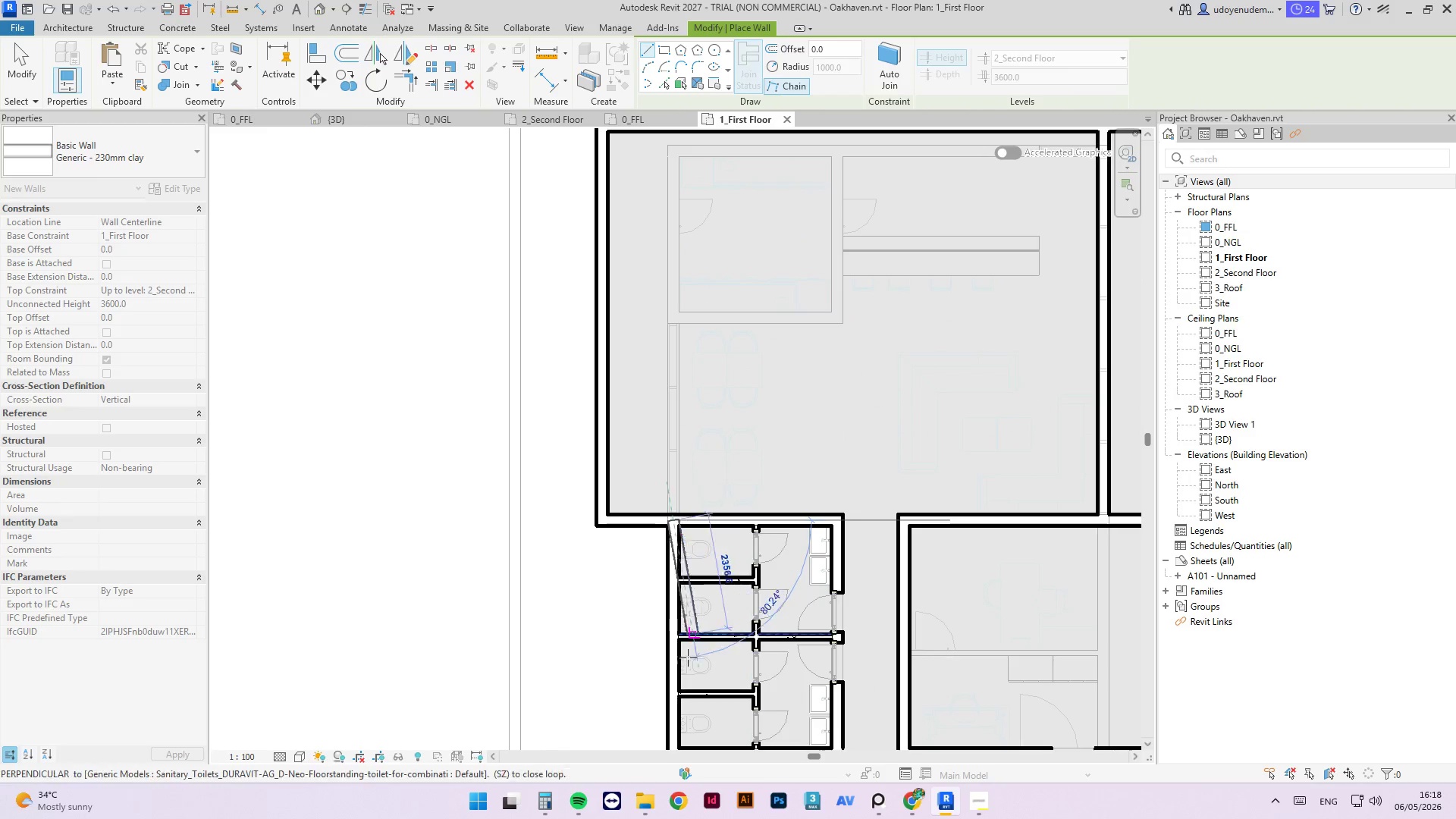 
scroll: coordinate [682, 642], scroll_direction: down, amount: 4.0
 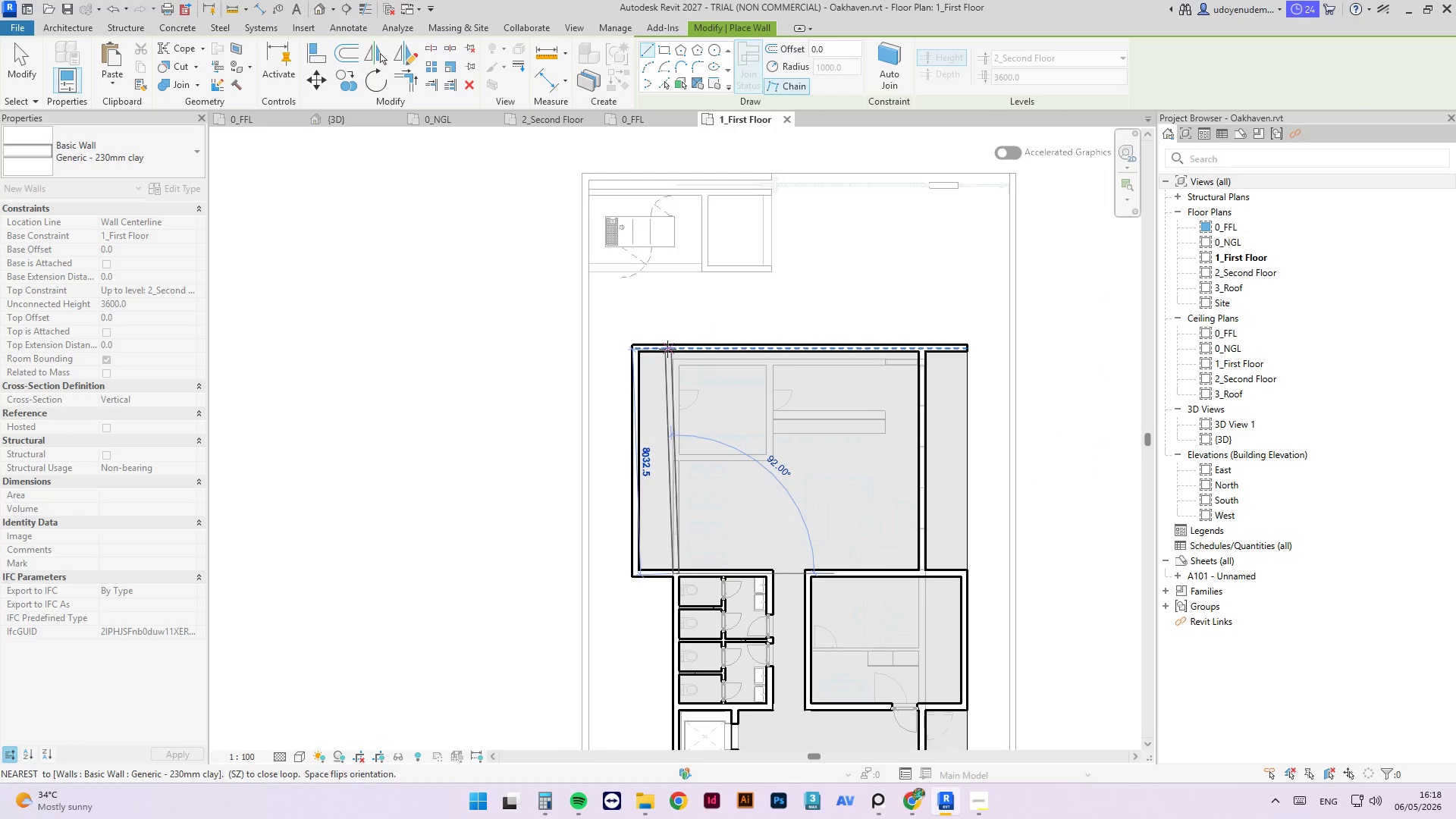 
left_click([673, 349])
 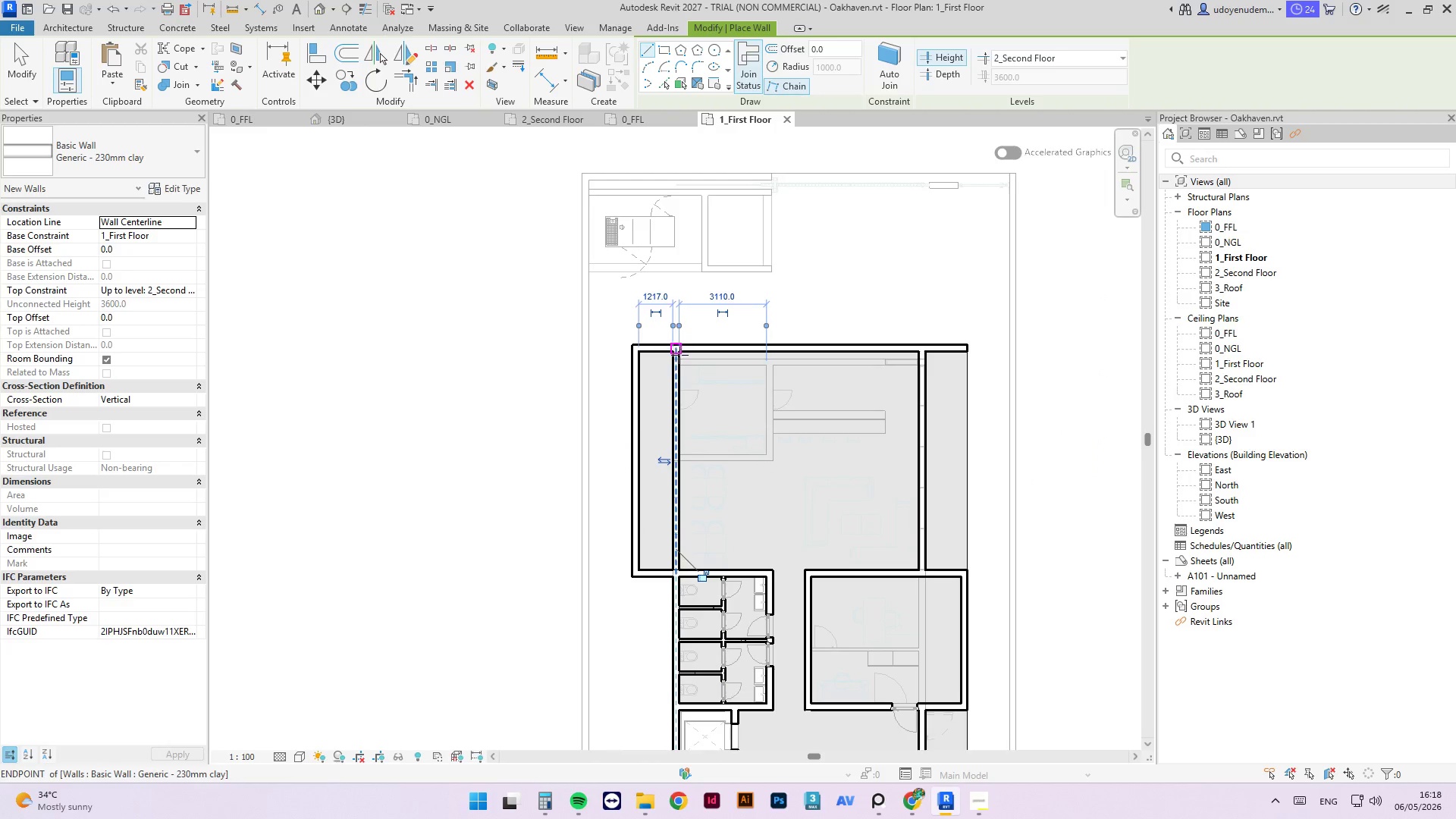 
key(Escape)
 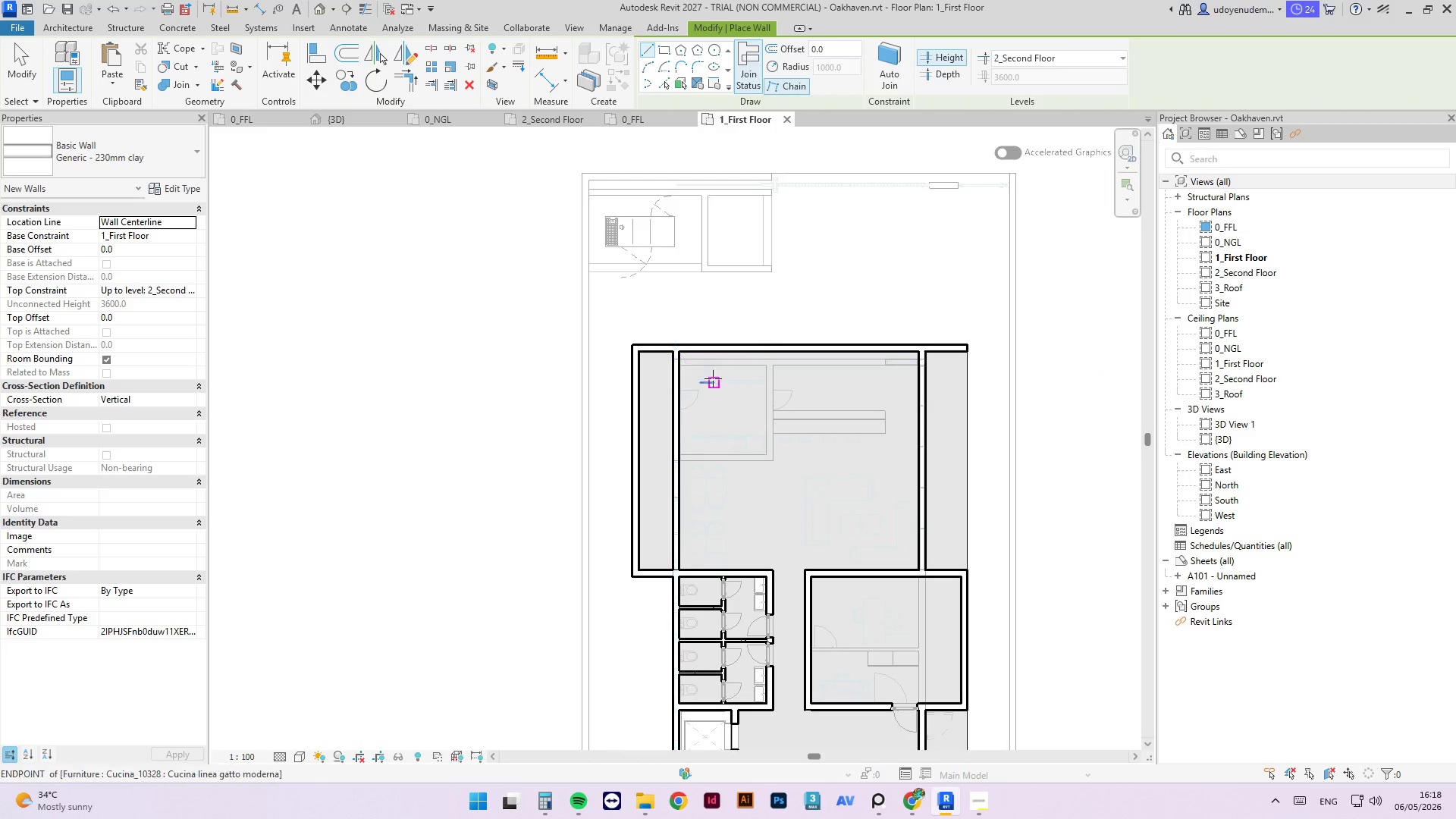 
key(Escape)
 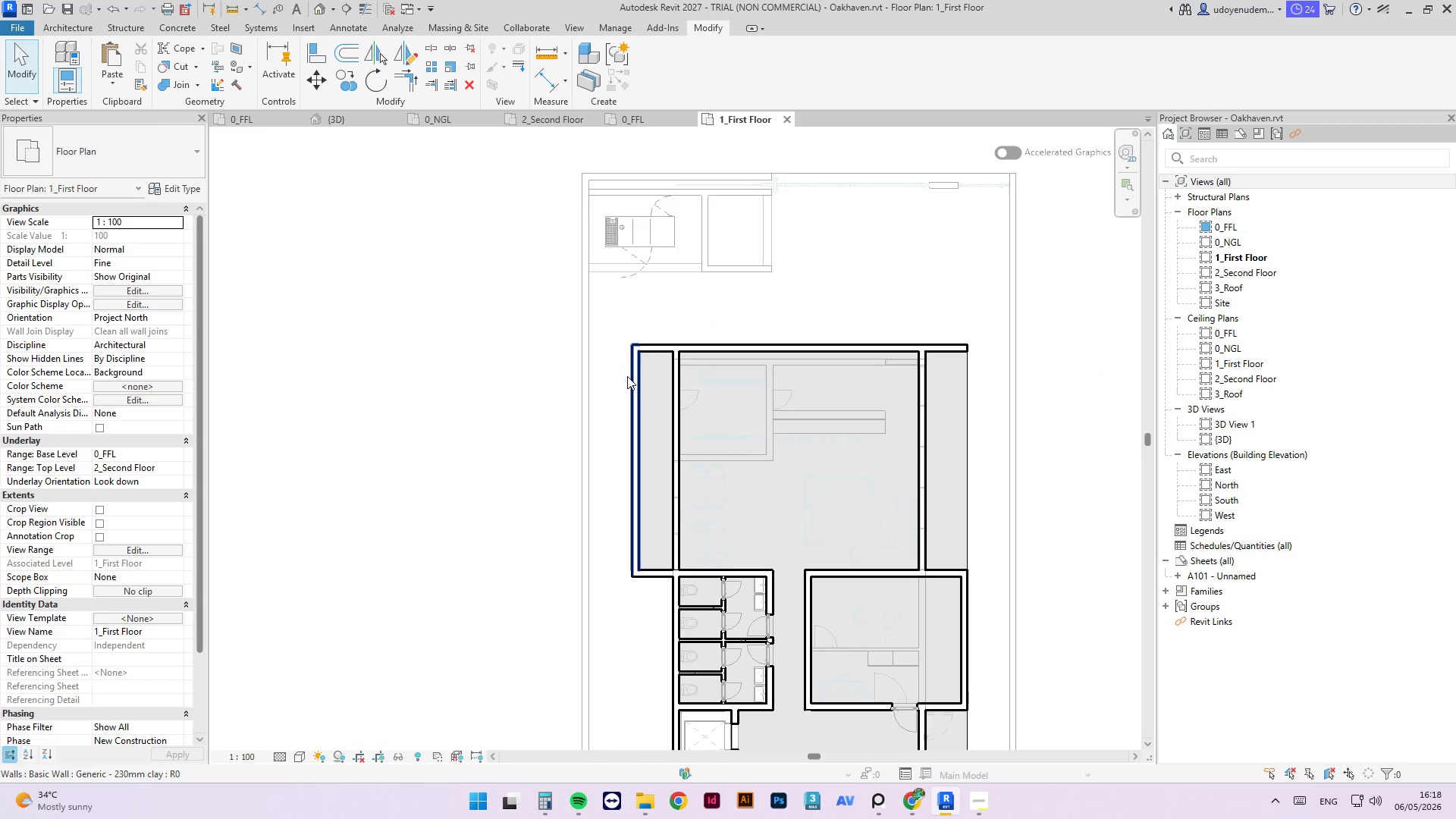 
left_click([629, 375])
 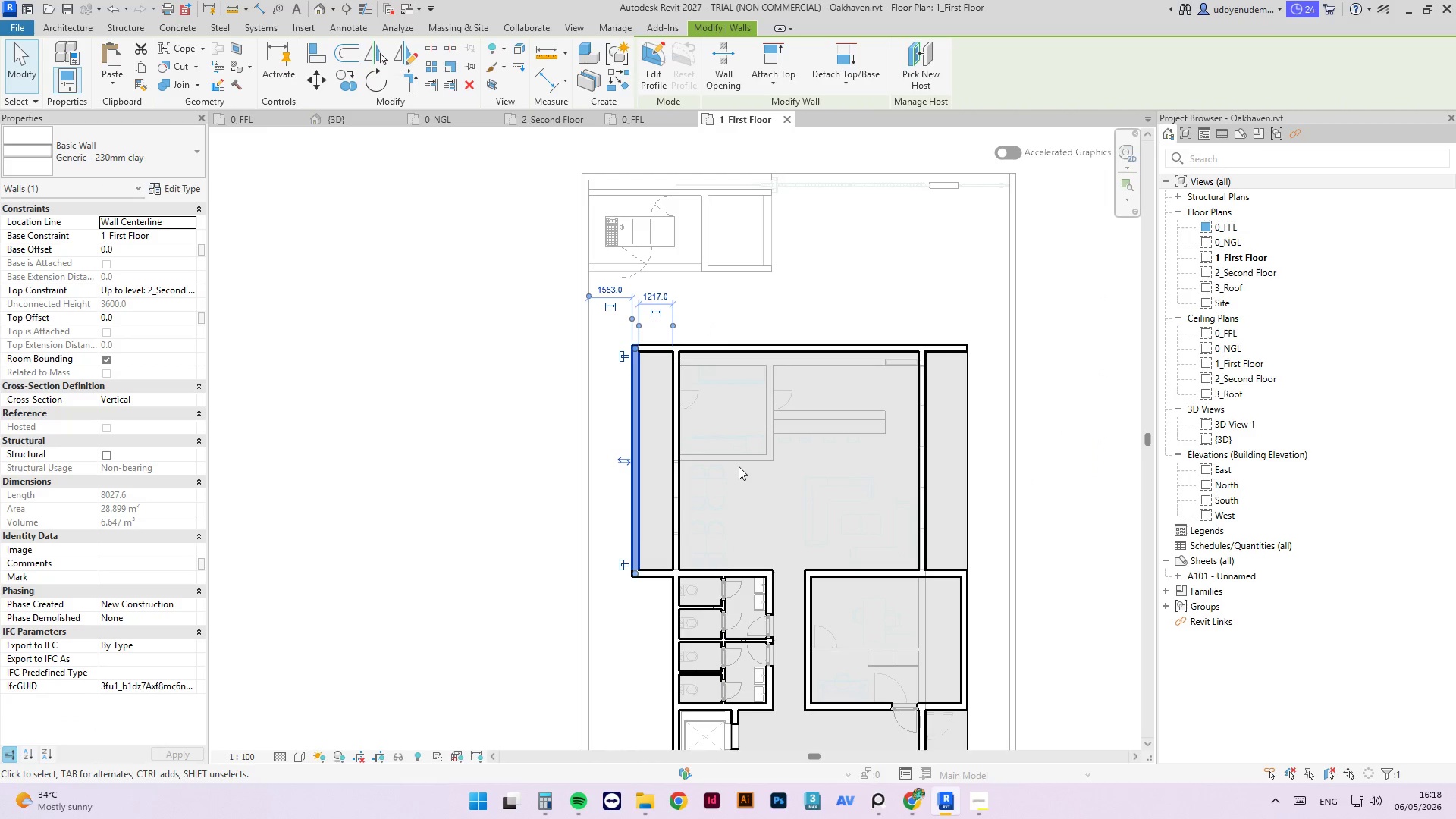 
key(Delete)
 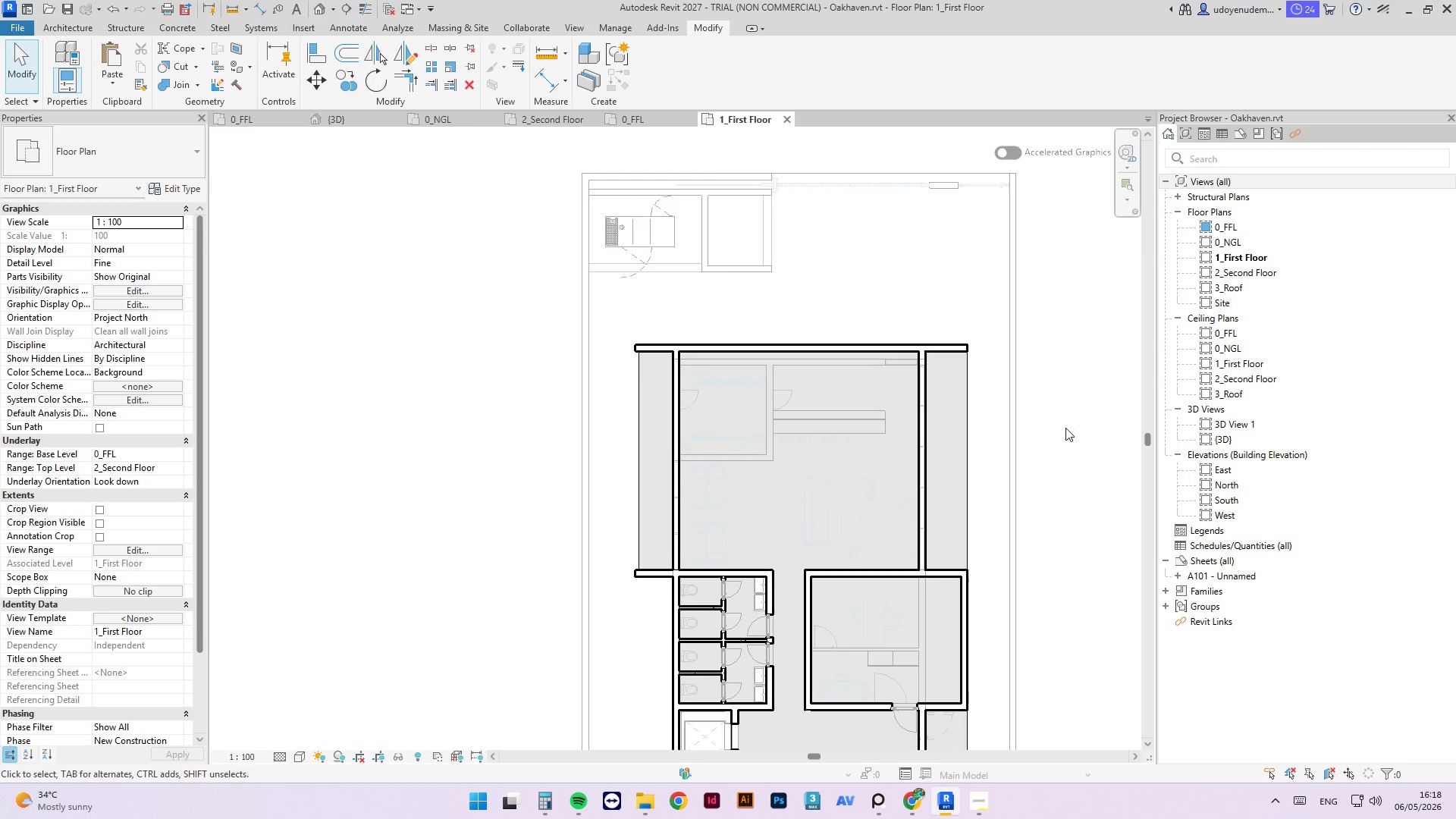 
scroll: coordinate [981, 283], scroll_direction: down, amount: 4.0
 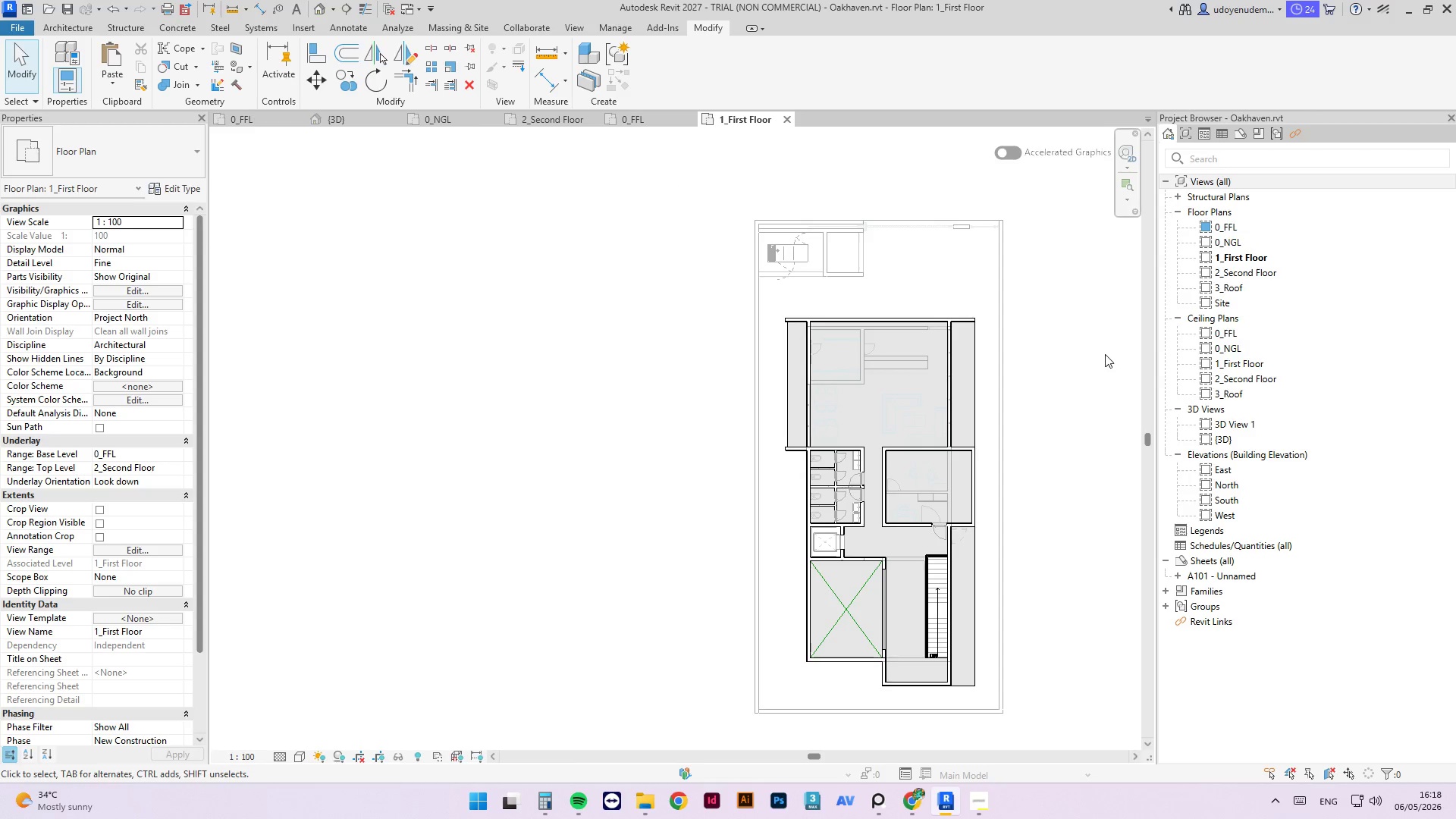 
scroll: coordinate [975, 337], scroll_direction: up, amount: 3.0
 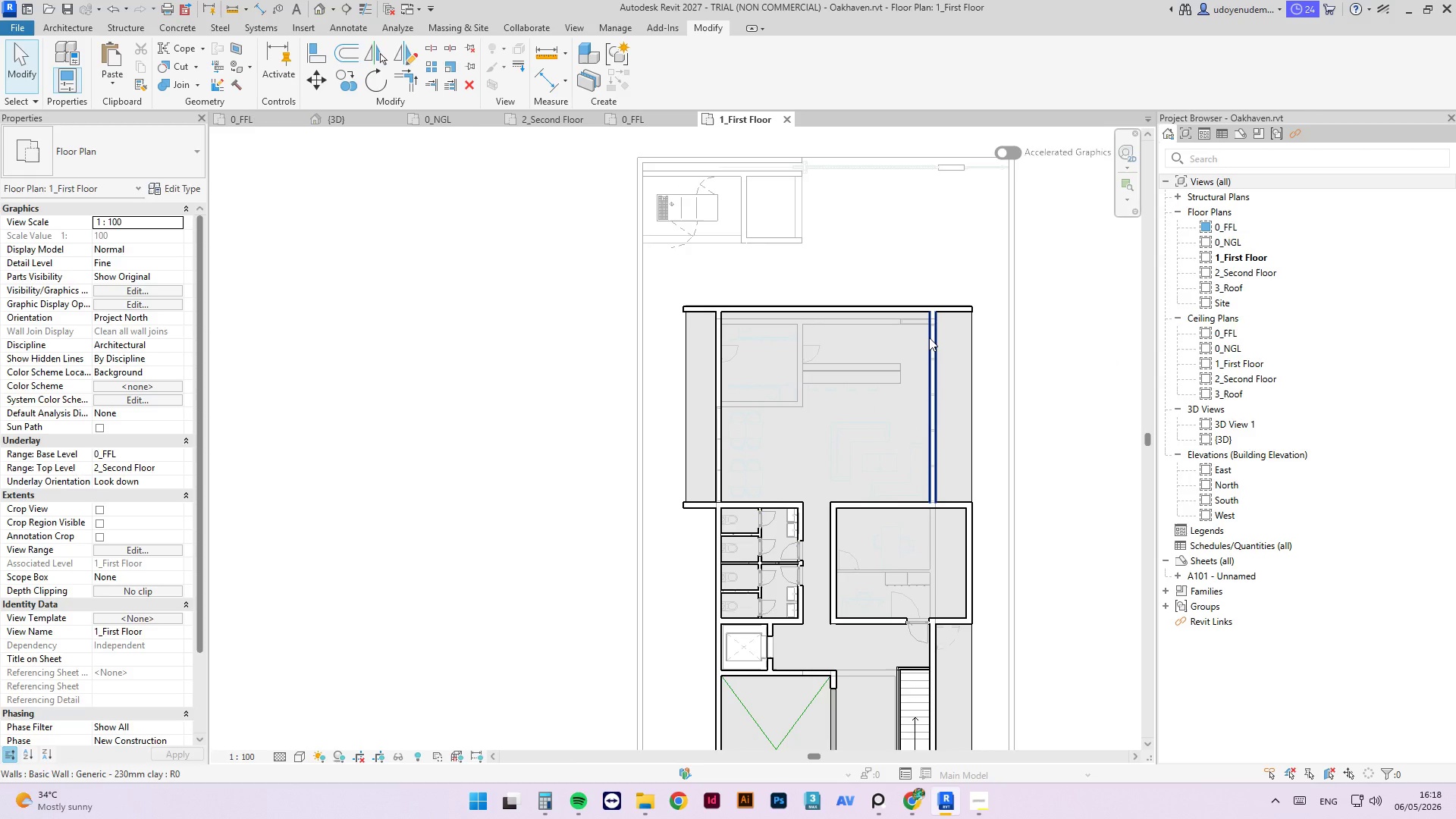 
left_click([929, 337])
 